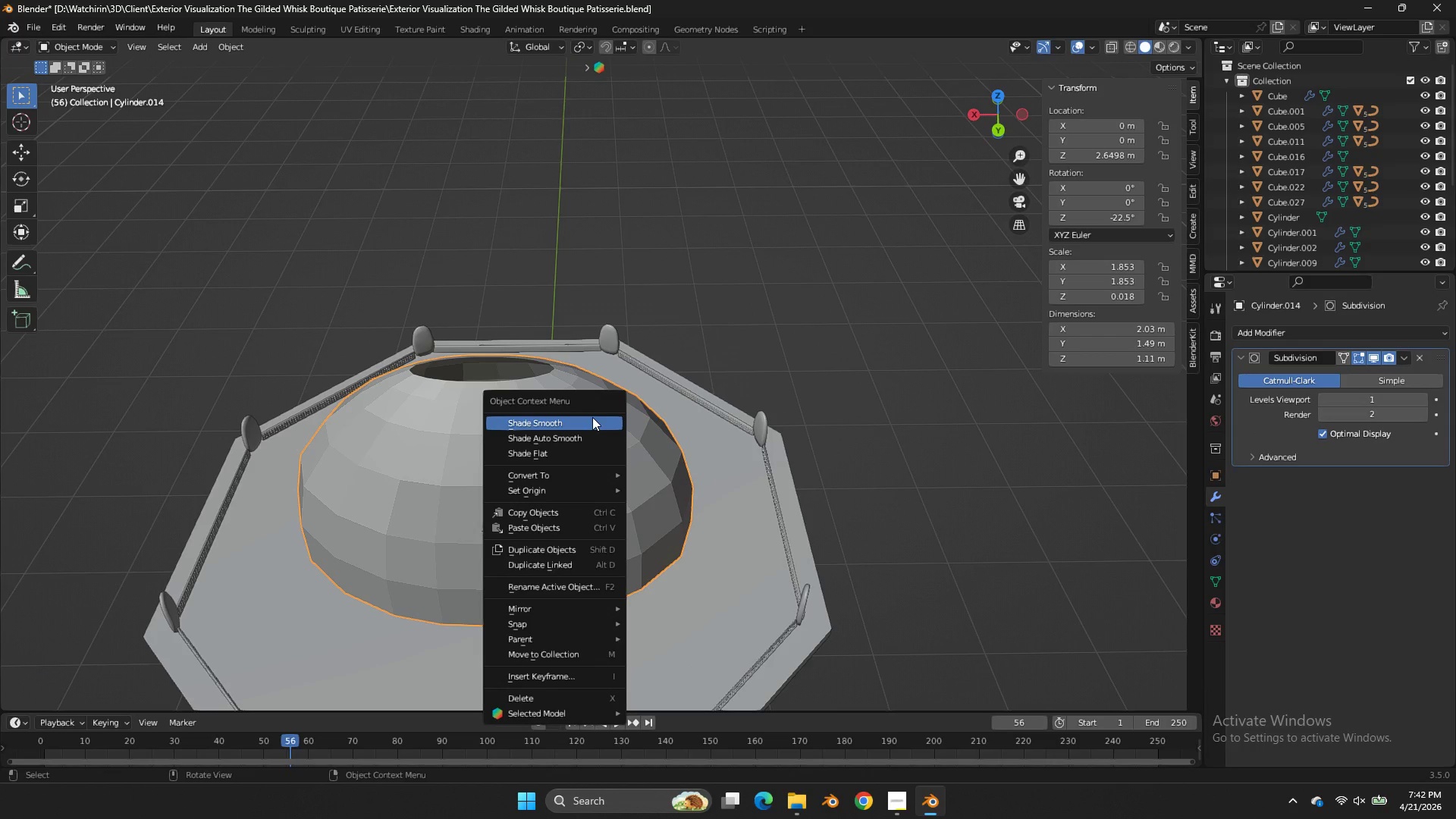 
left_click([592, 417])
 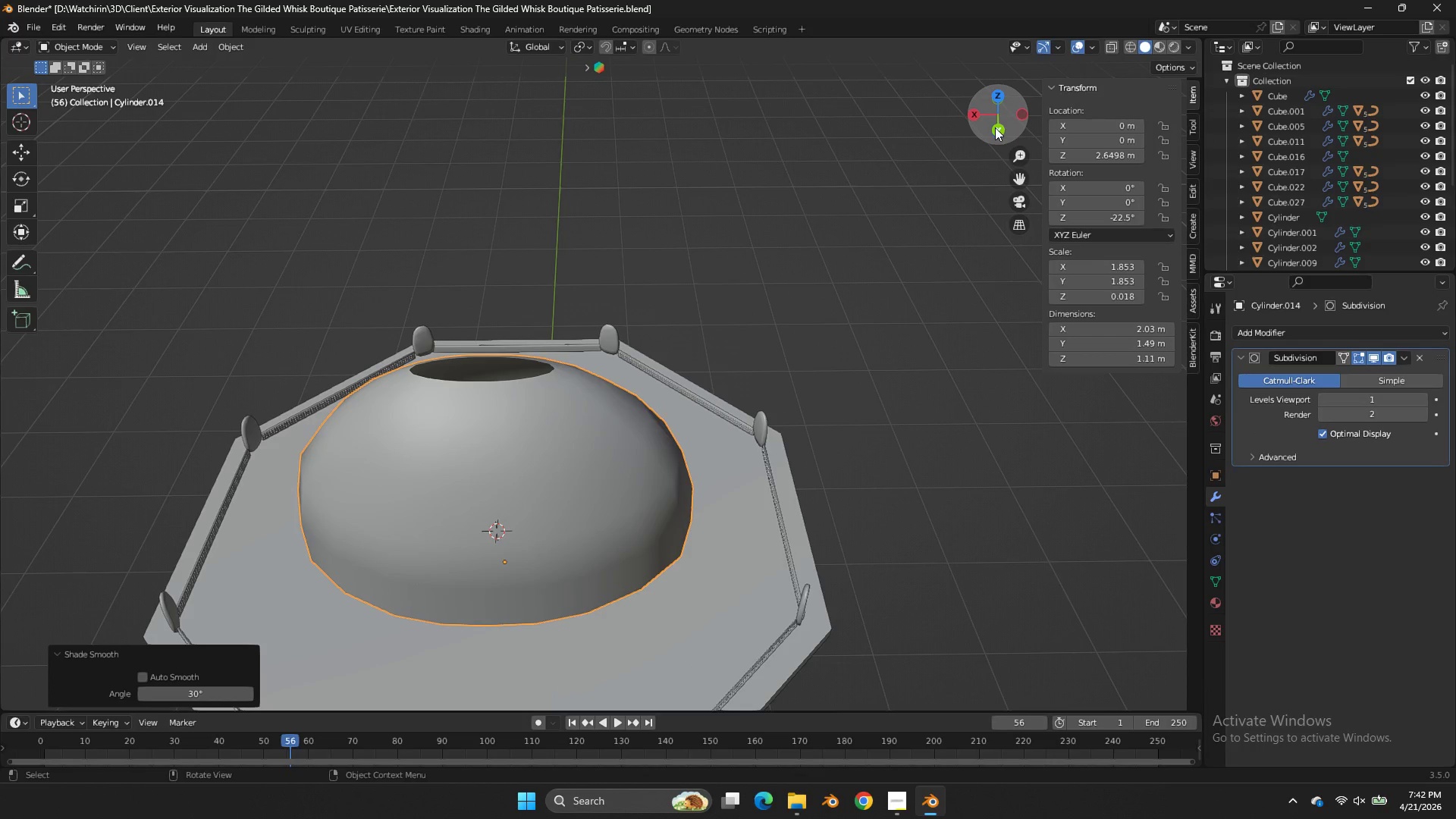 
left_click([991, 131])
 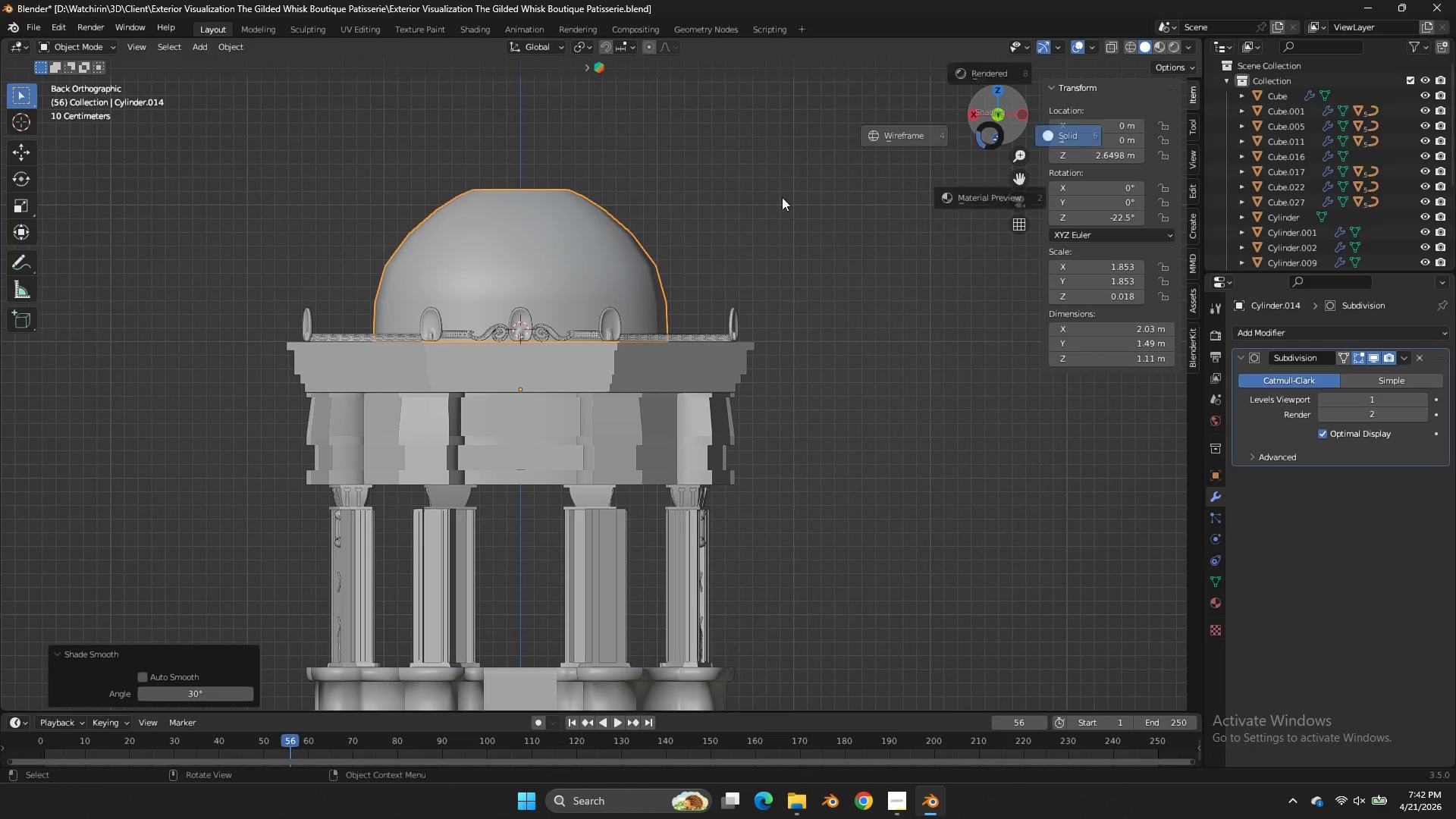 
type(z)
key(Tab)
type(sz)
 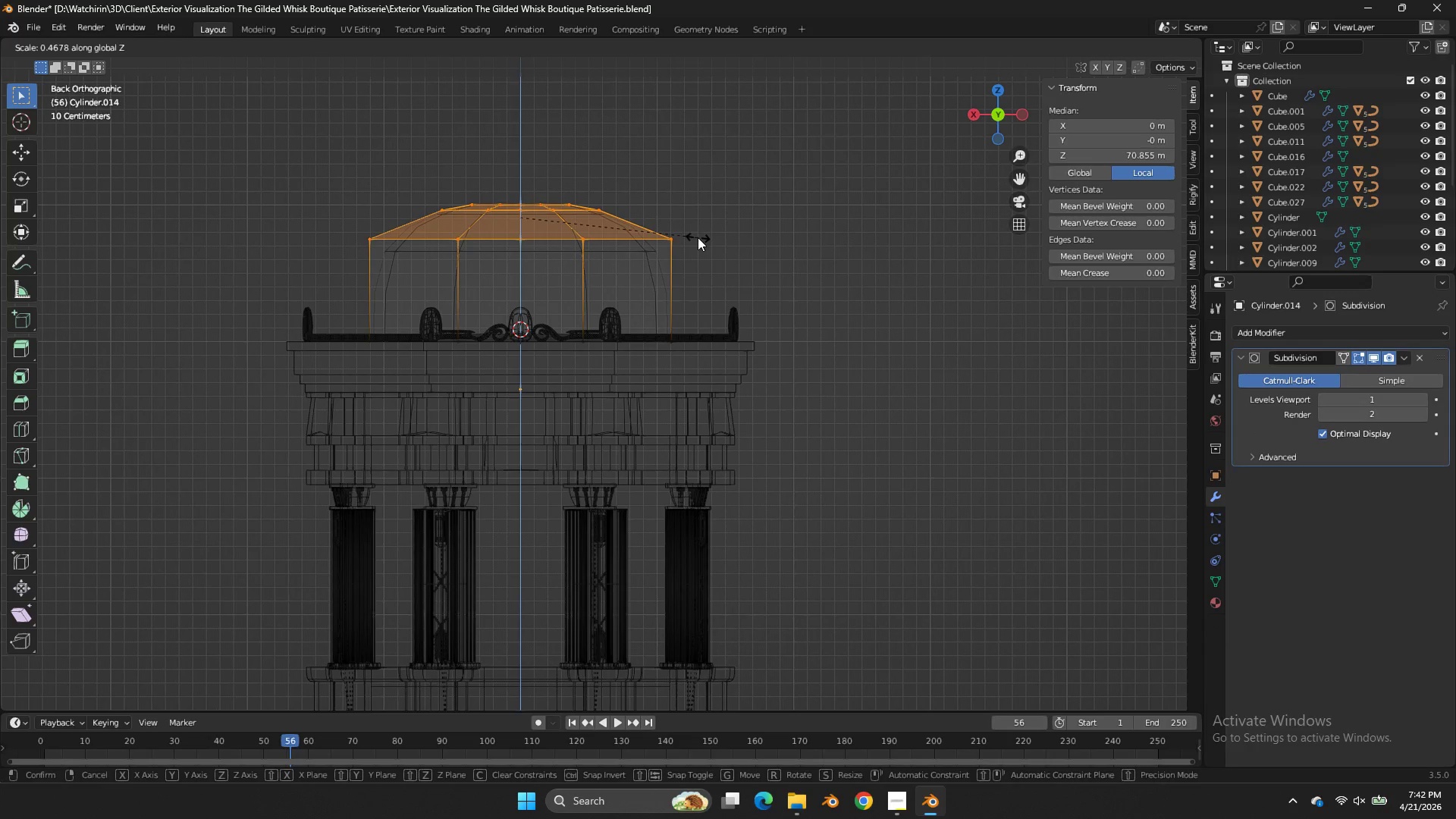 
left_click_drag(start_coordinate=[809, 140], to_coordinate=[265, 307])
 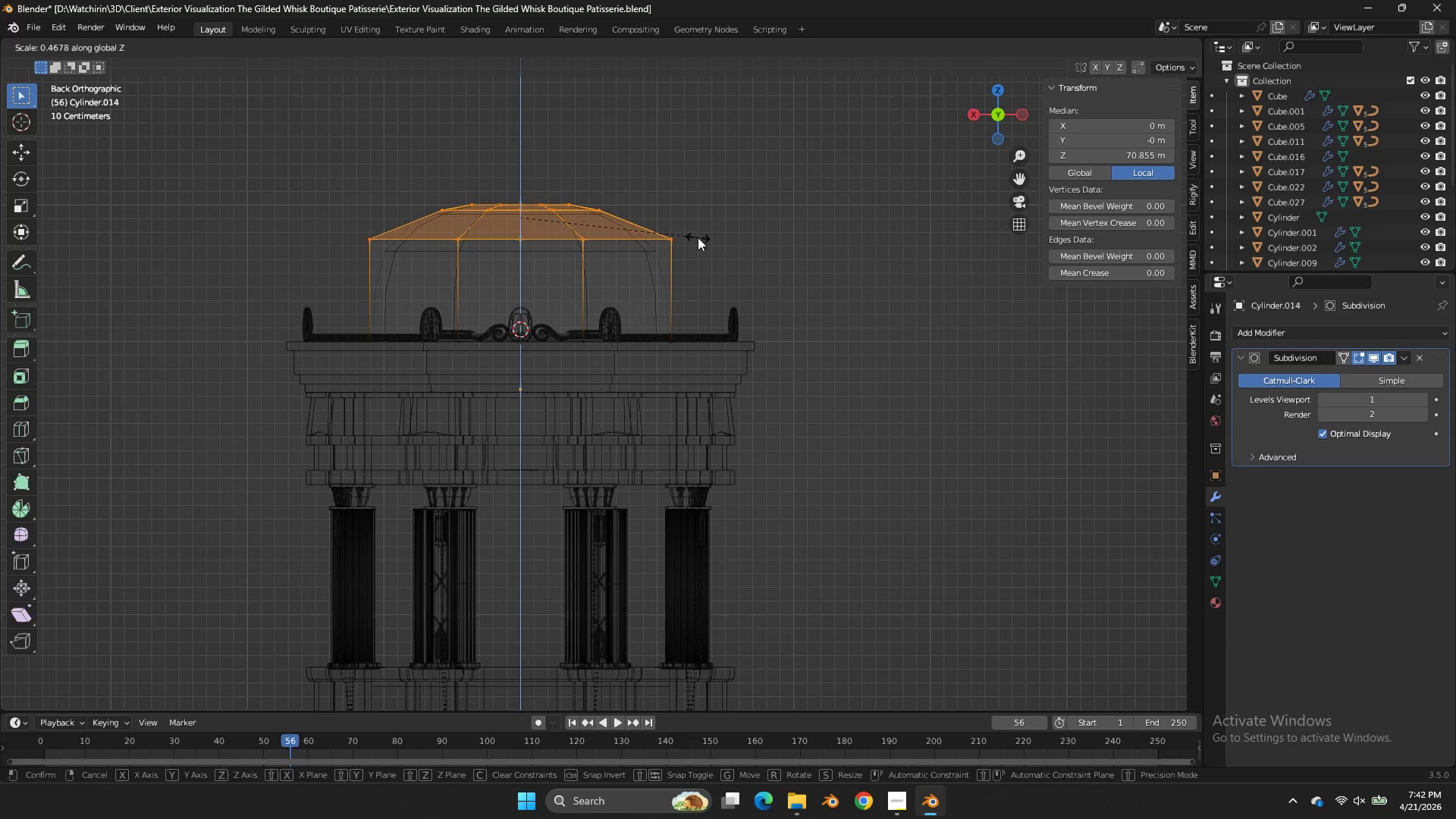 
left_click([698, 237])
 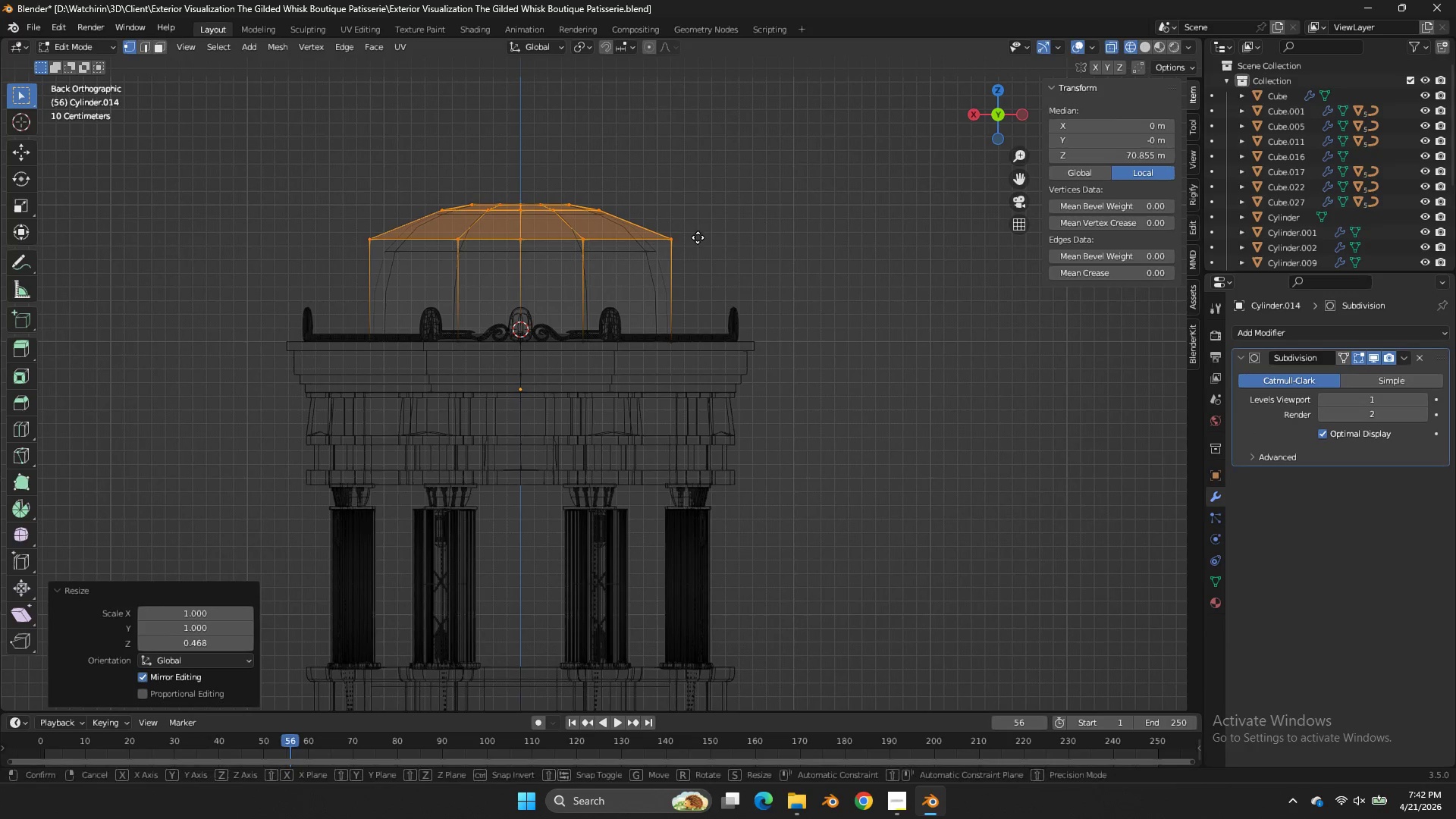 
type(gz)
 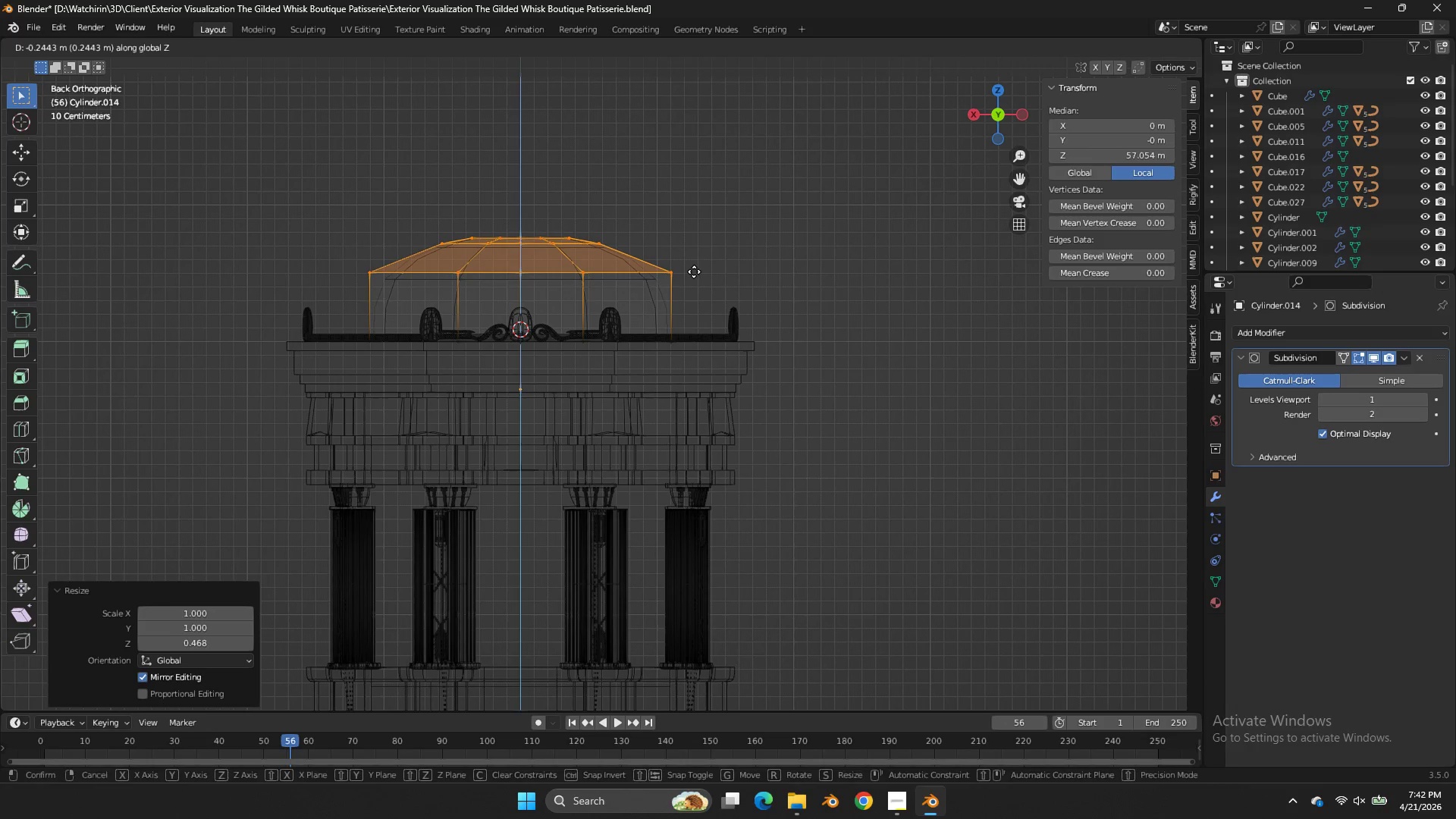 
left_click([694, 271])
 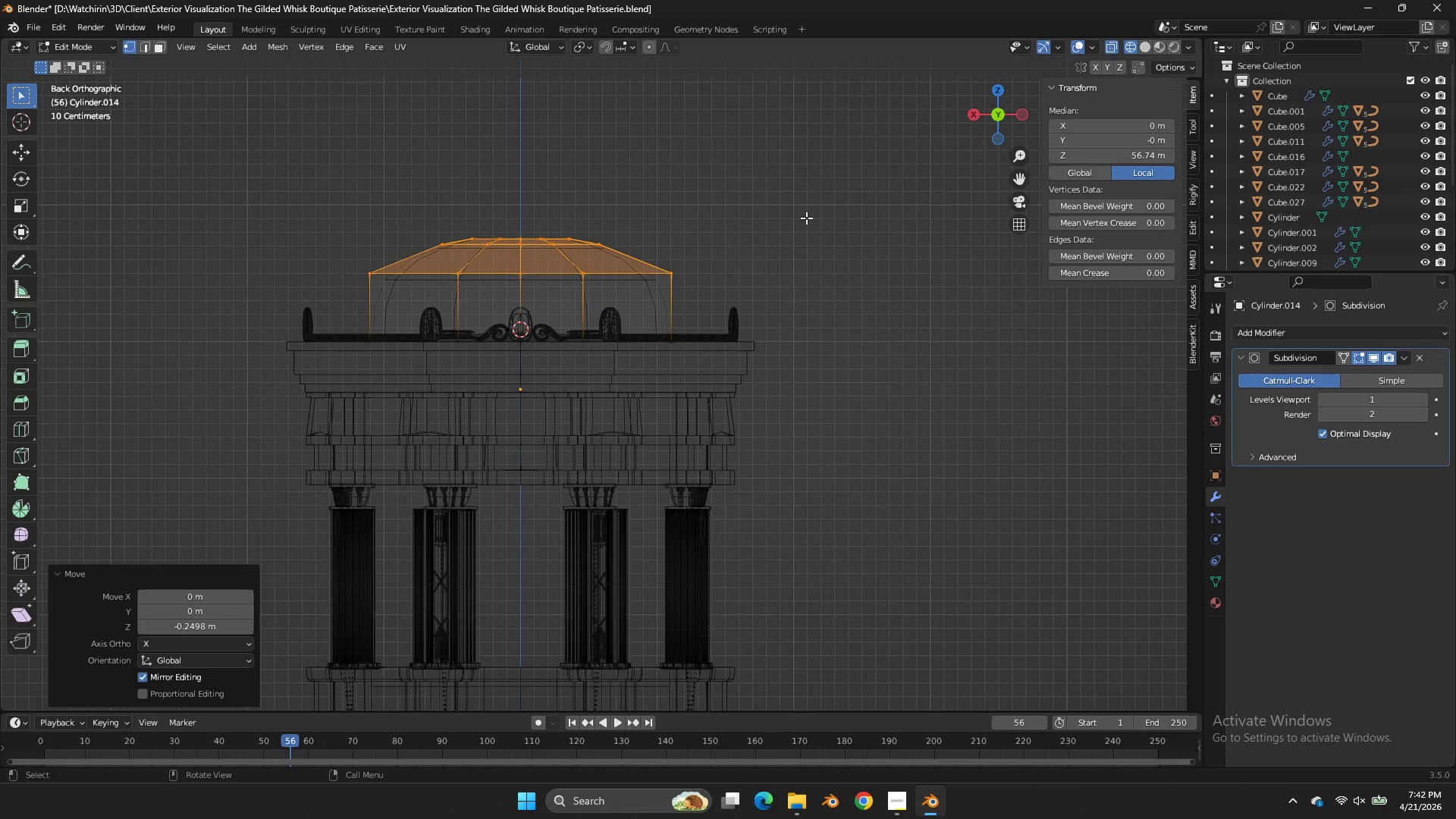 
type(gz)
 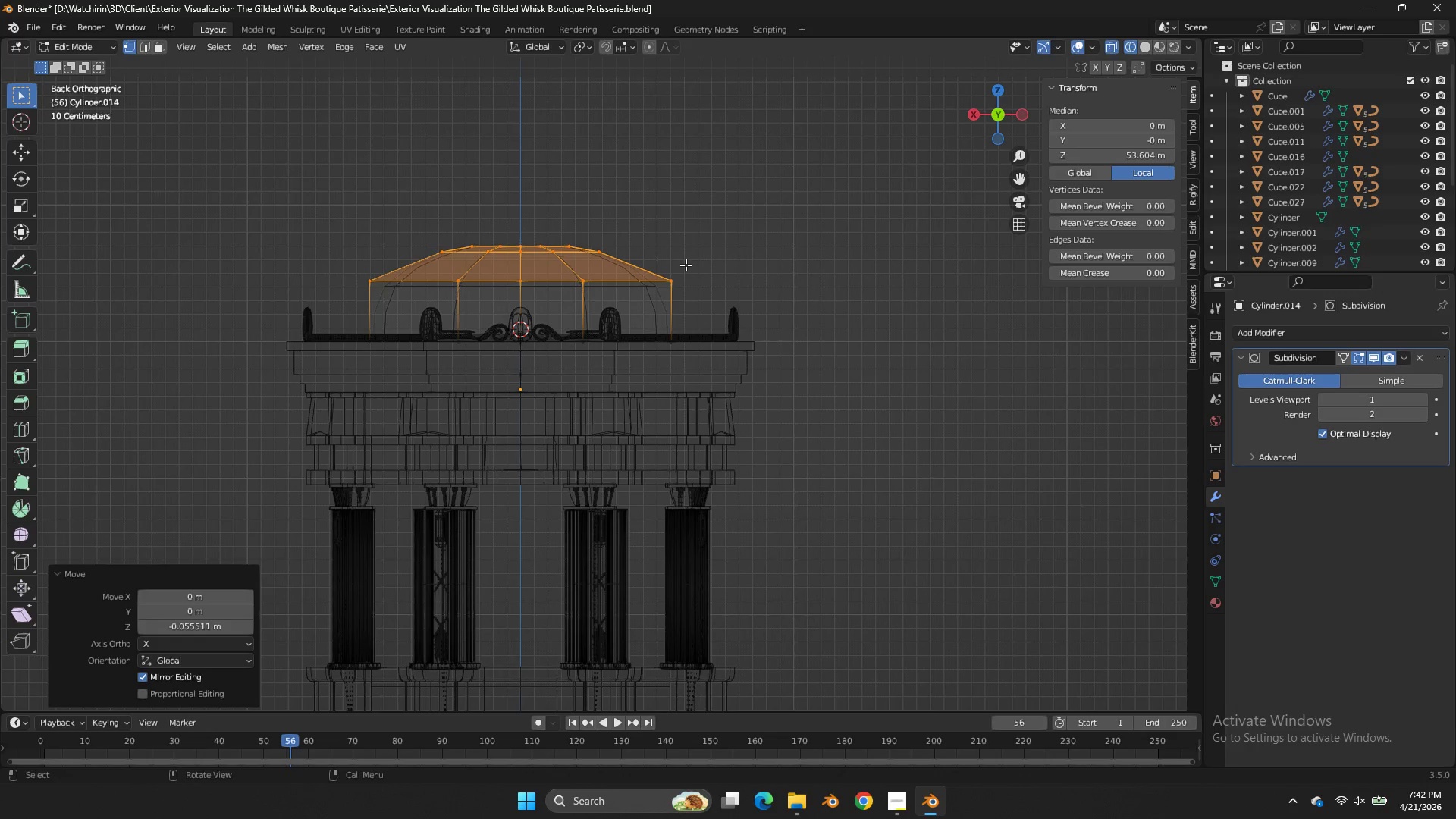 
key(Alt+AltLeft)
 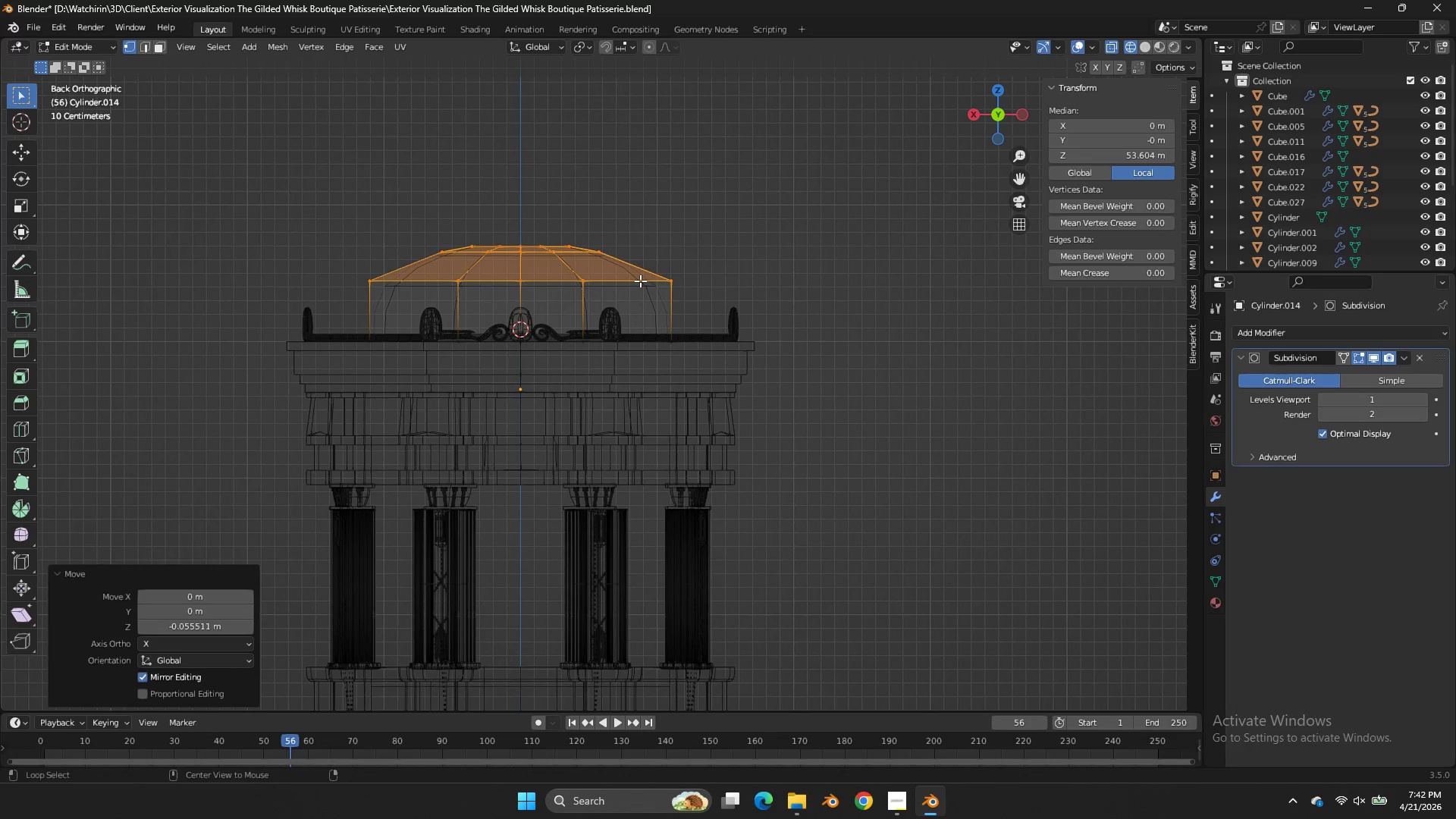 
double_click([640, 281])
 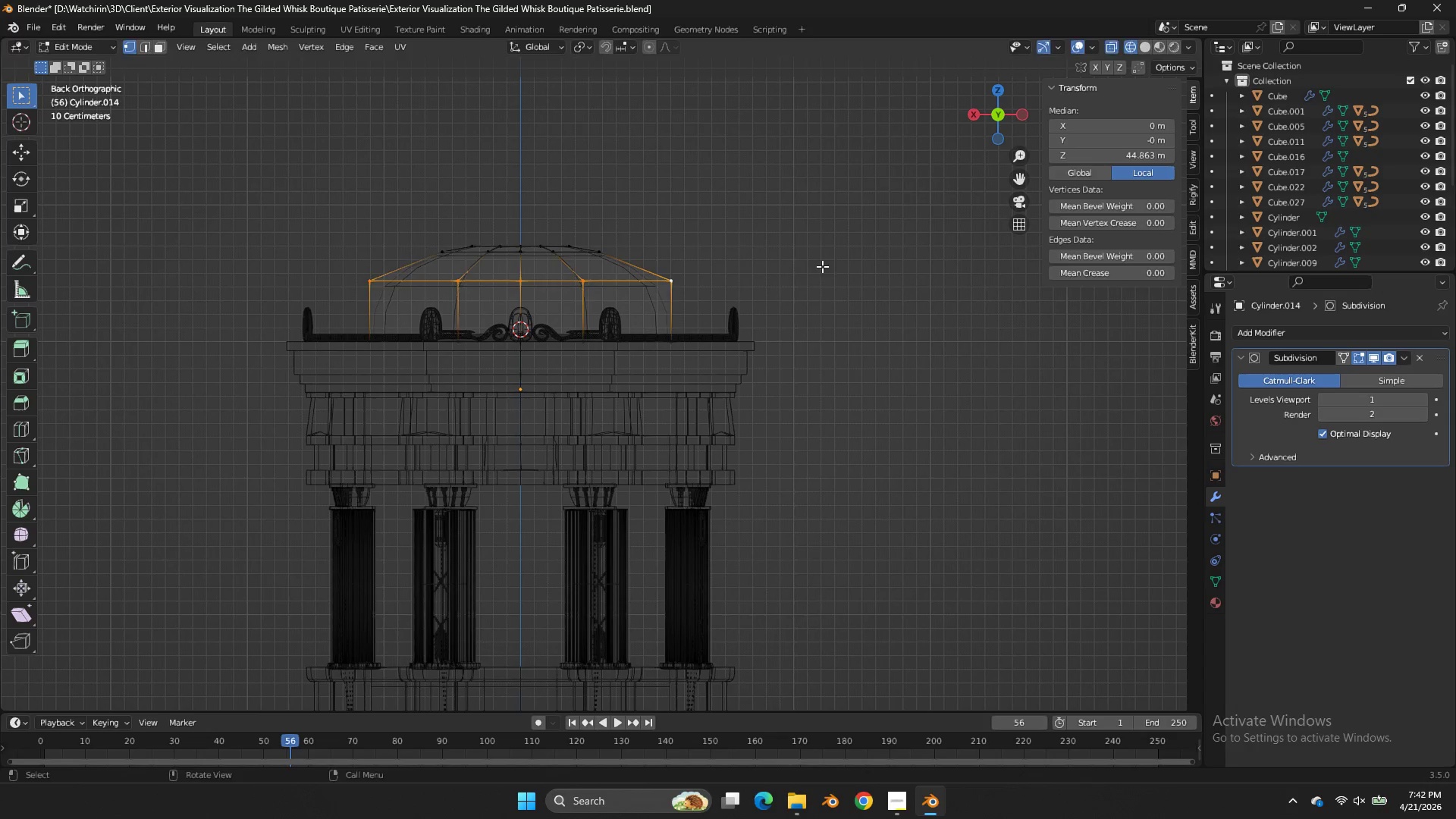 
key(S)
 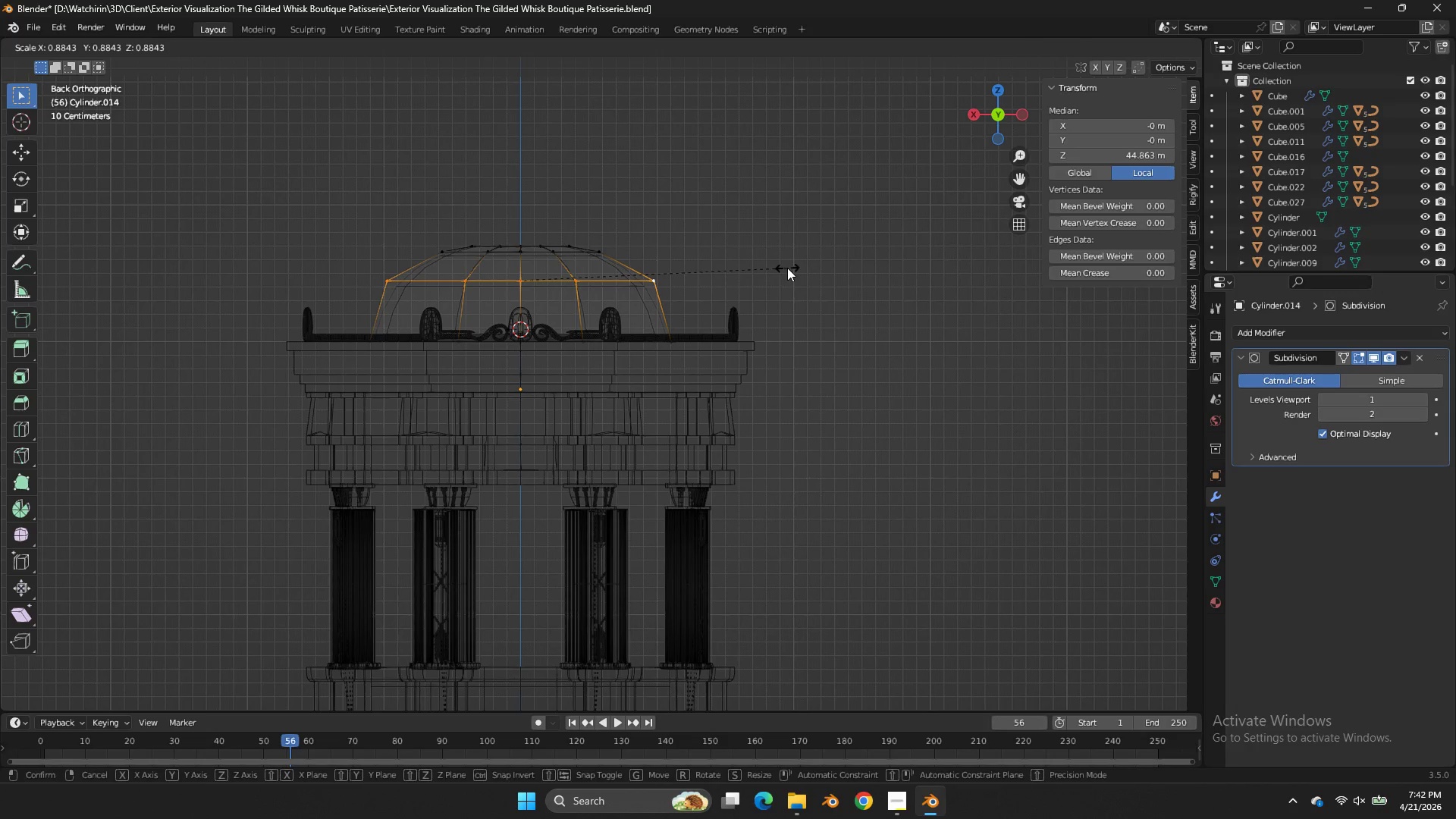 
left_click([787, 268])
 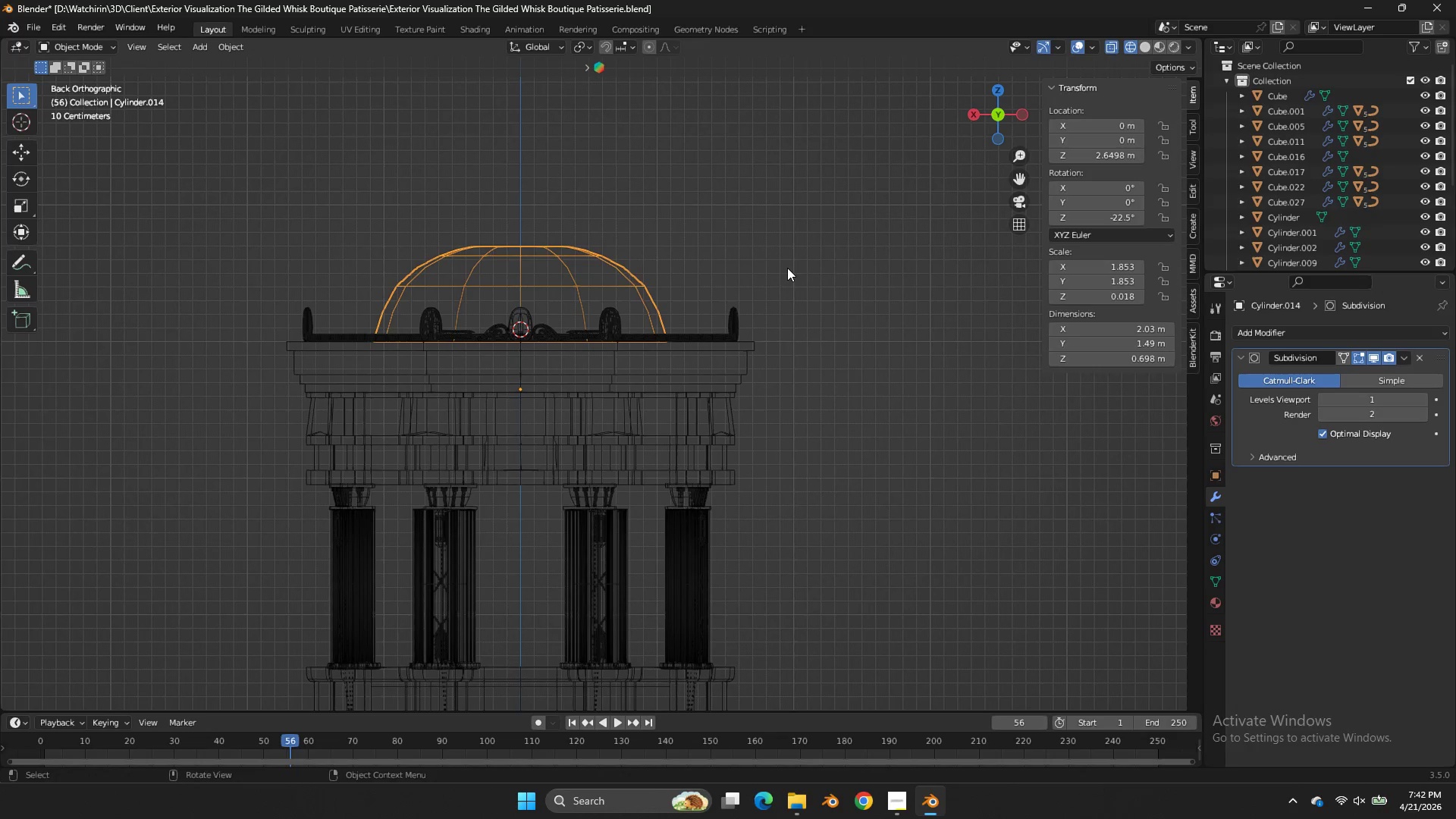 
key(Tab)
 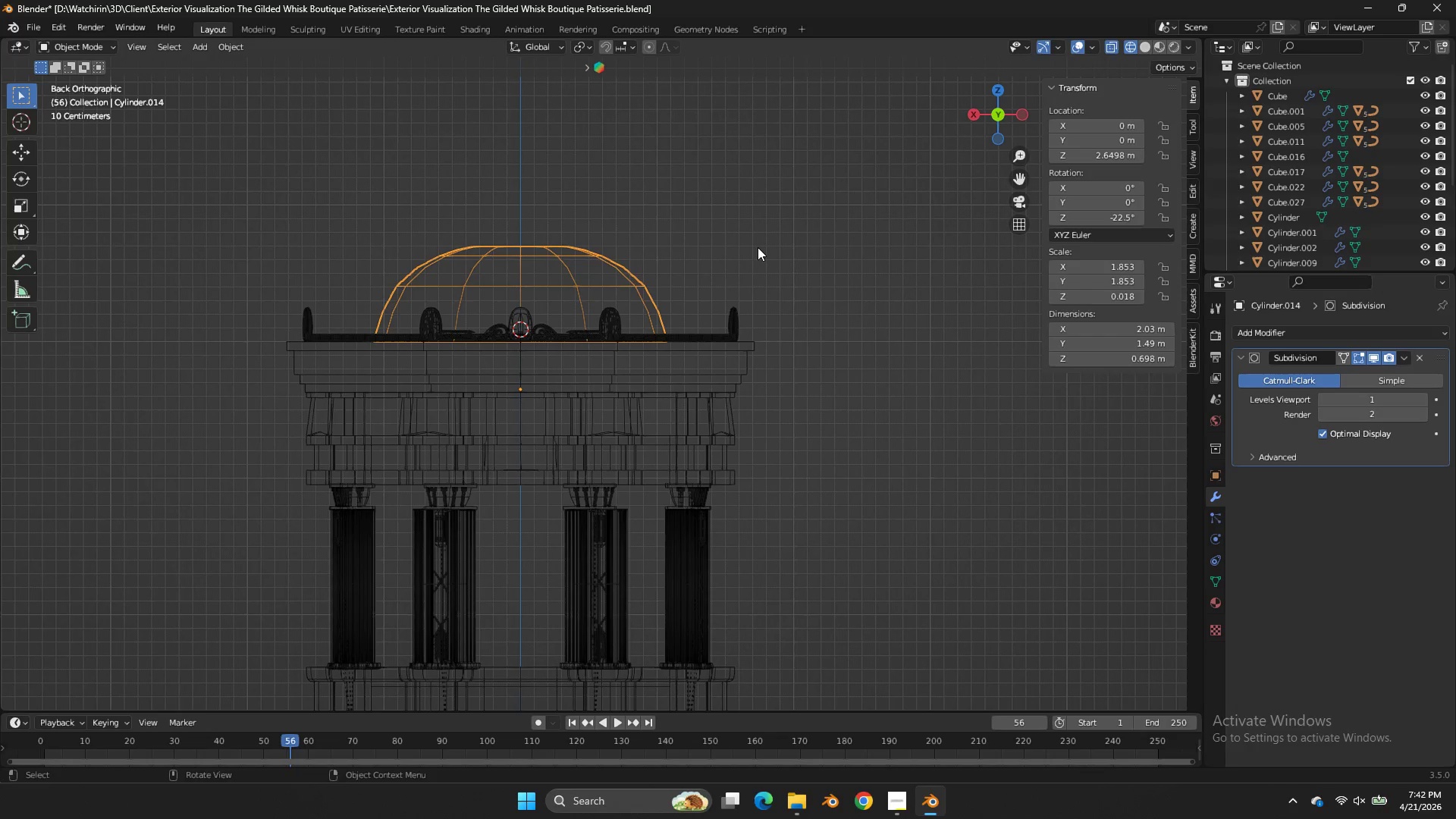 
key(Tab)
 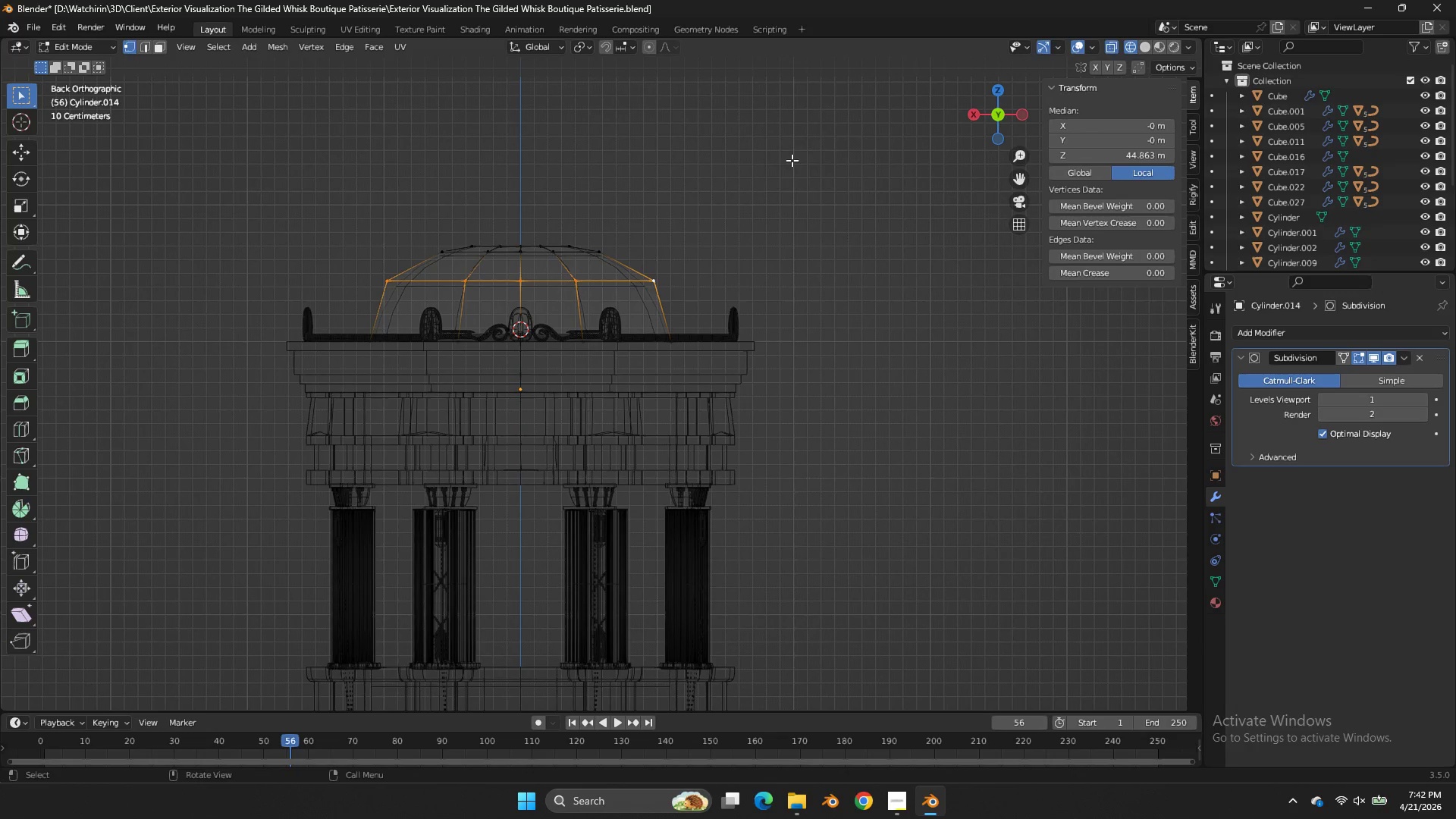 
key(Z)
 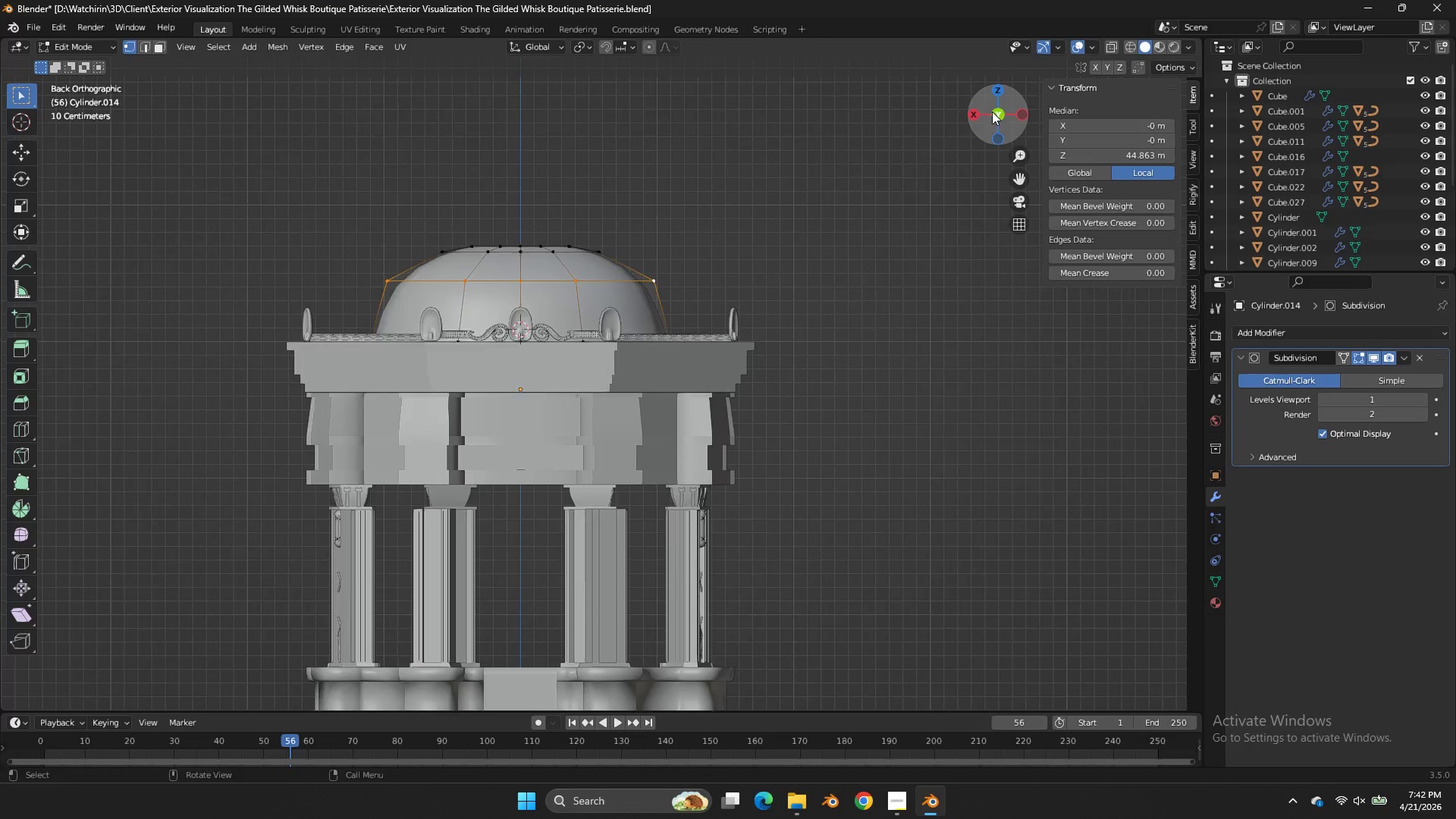 
left_click_drag(start_coordinate=[996, 111], to_coordinate=[1030, 158])
 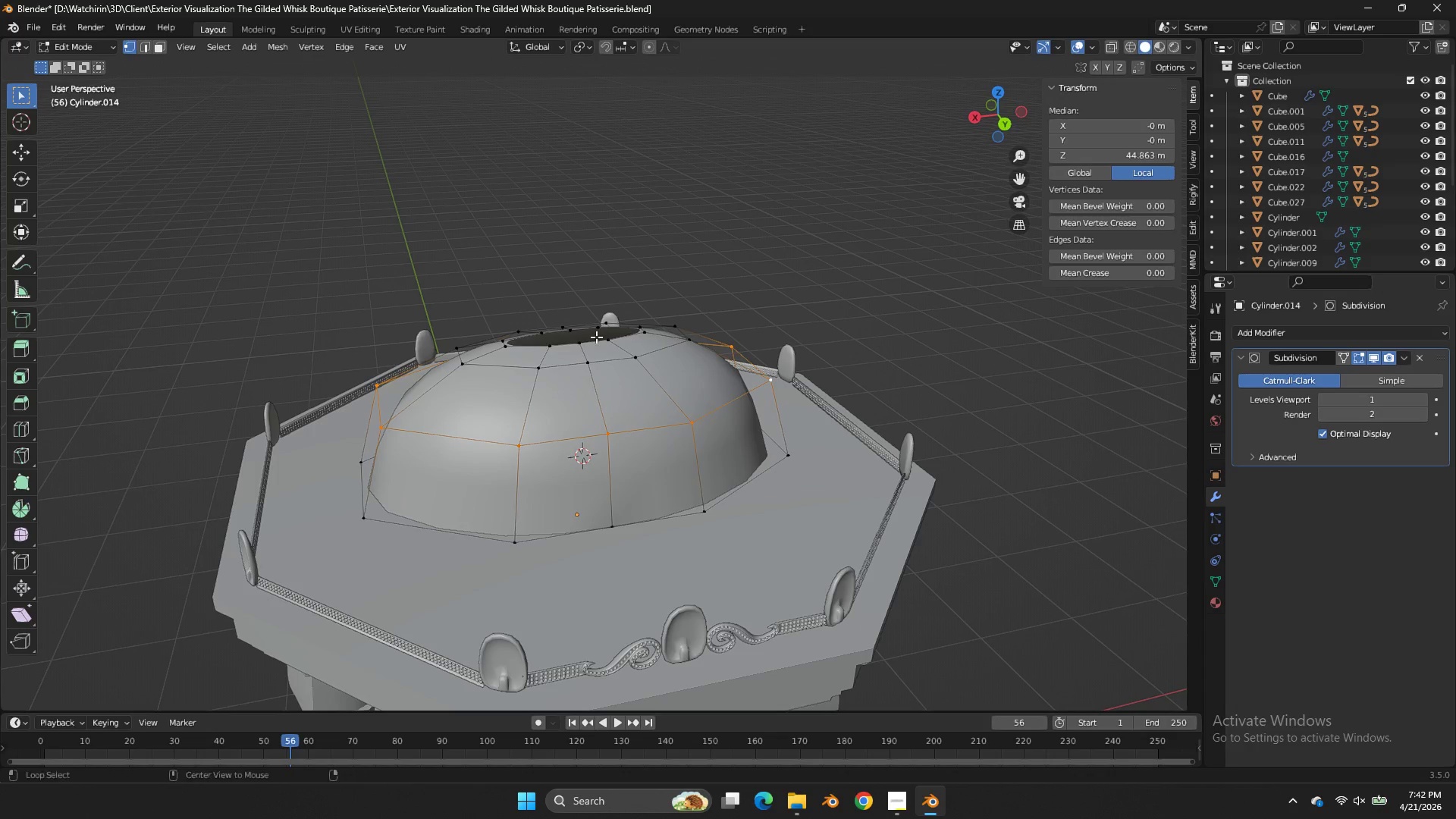 
hold_key(key=AltLeft, duration=0.47)
left_click([600, 345])
 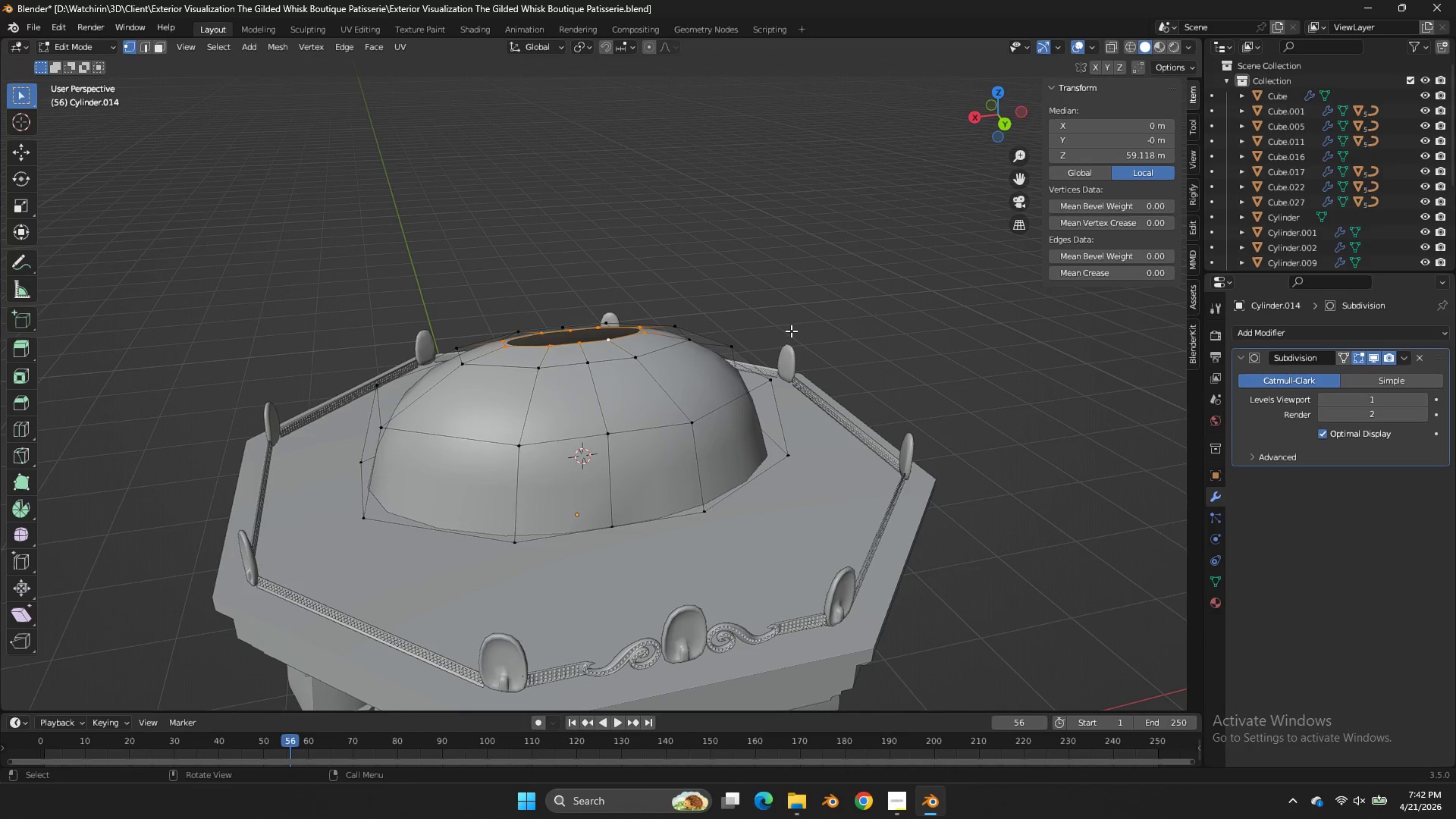 
type(ez)
 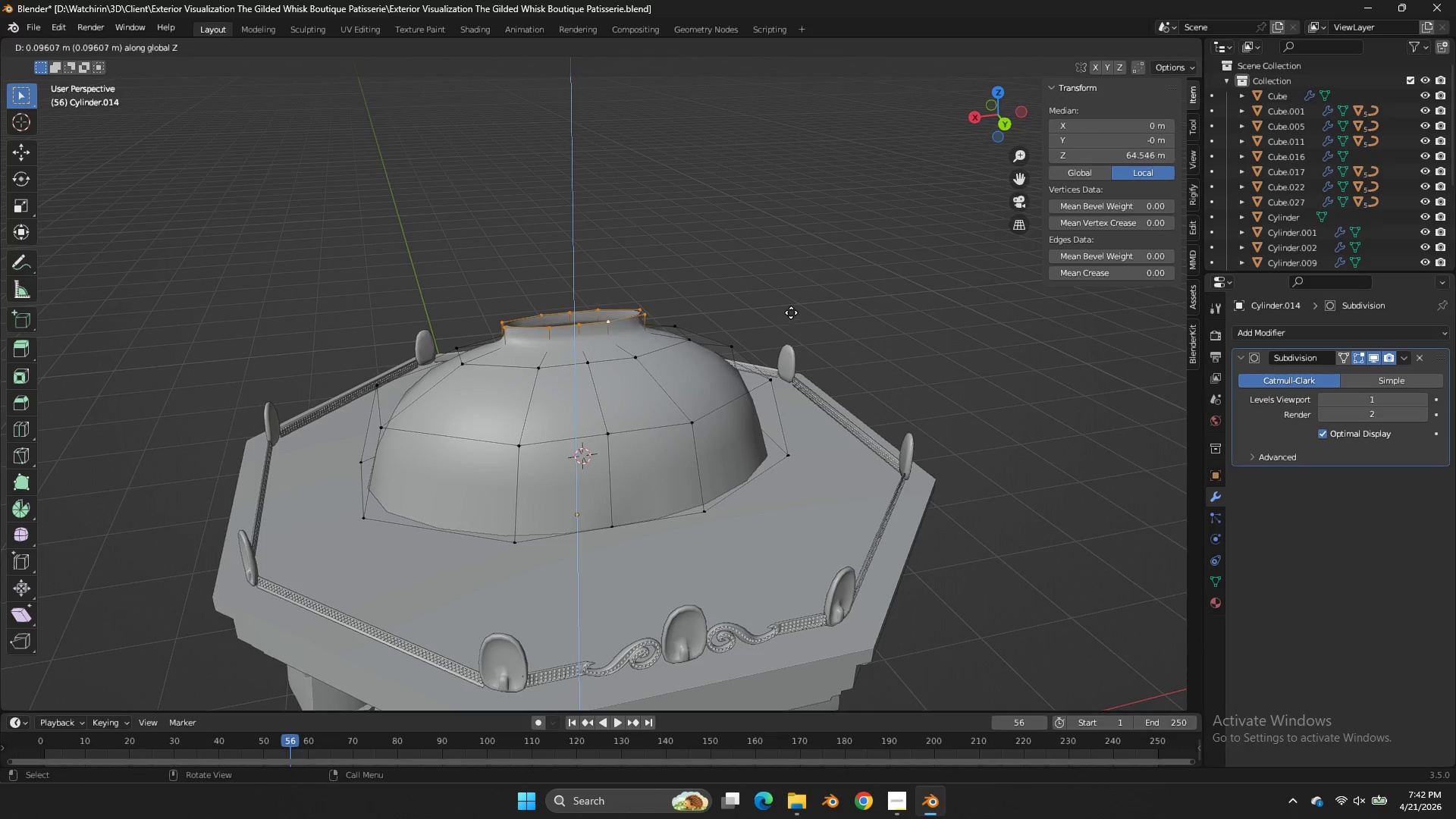 
left_click([792, 311])
 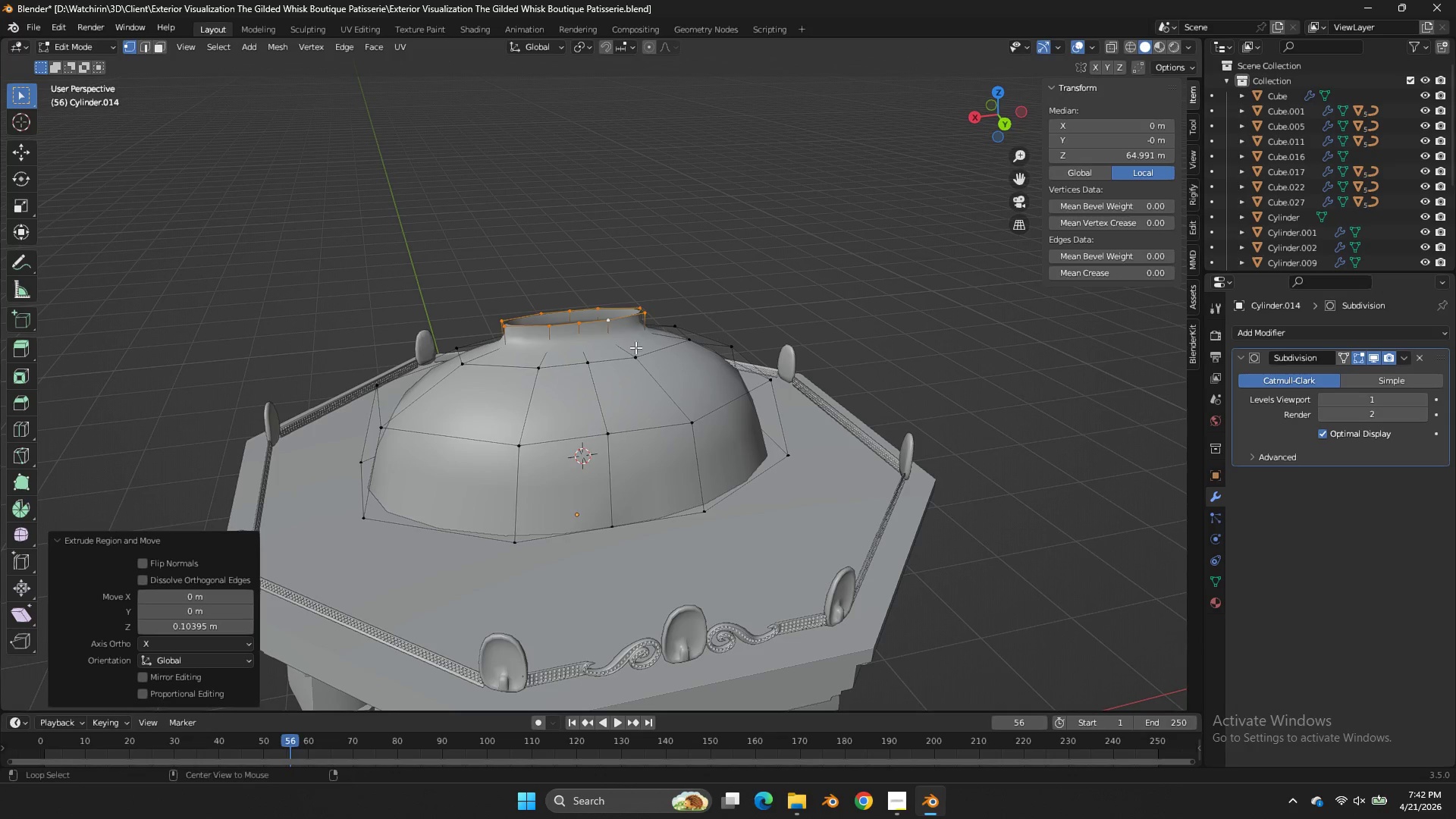 
hold_key(key=AltLeft, duration=0.67)
left_click([599, 344])
 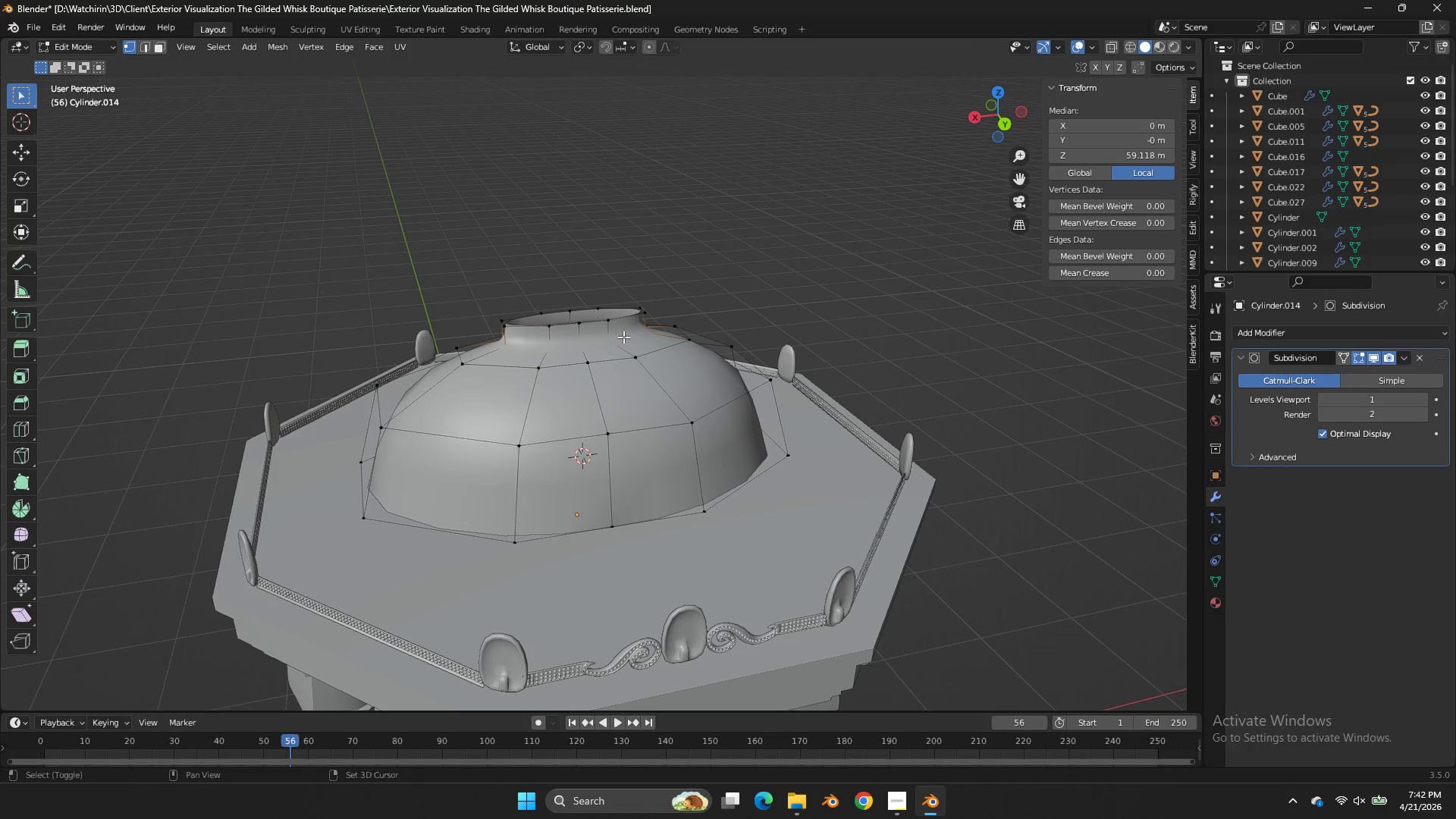 
key(Shift+E)
 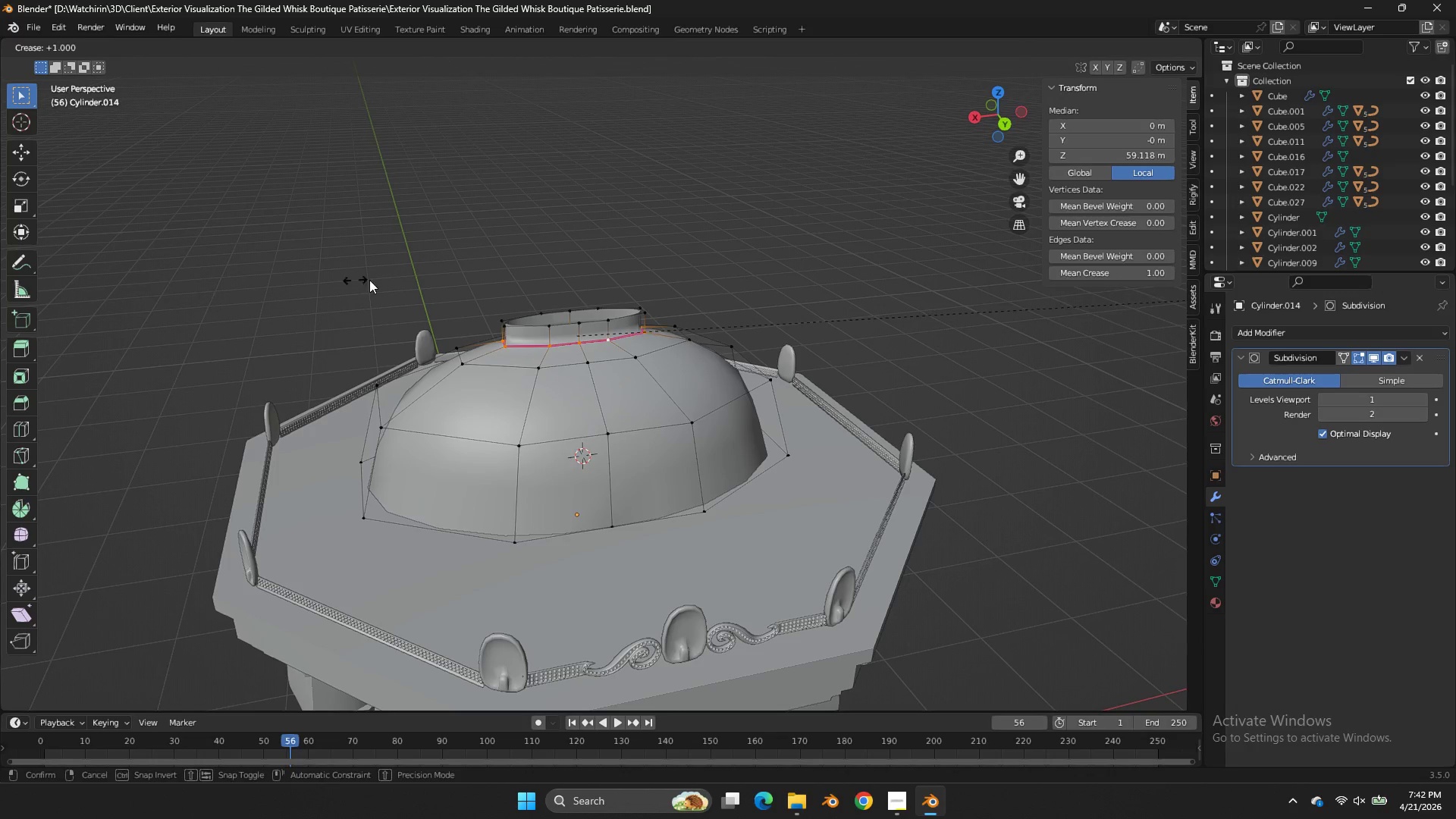 
left_click([369, 280])
 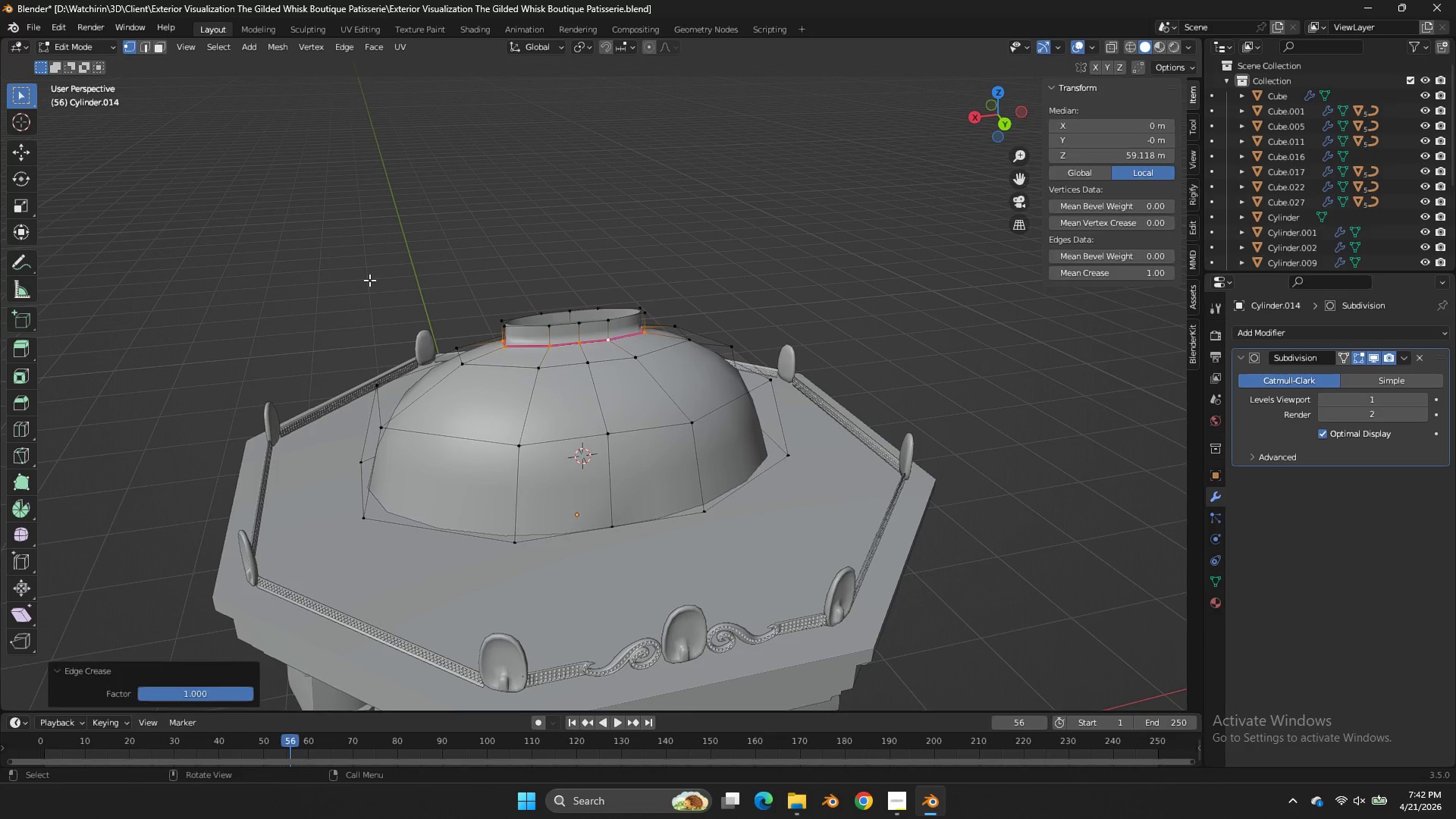 
double_click([369, 280])
 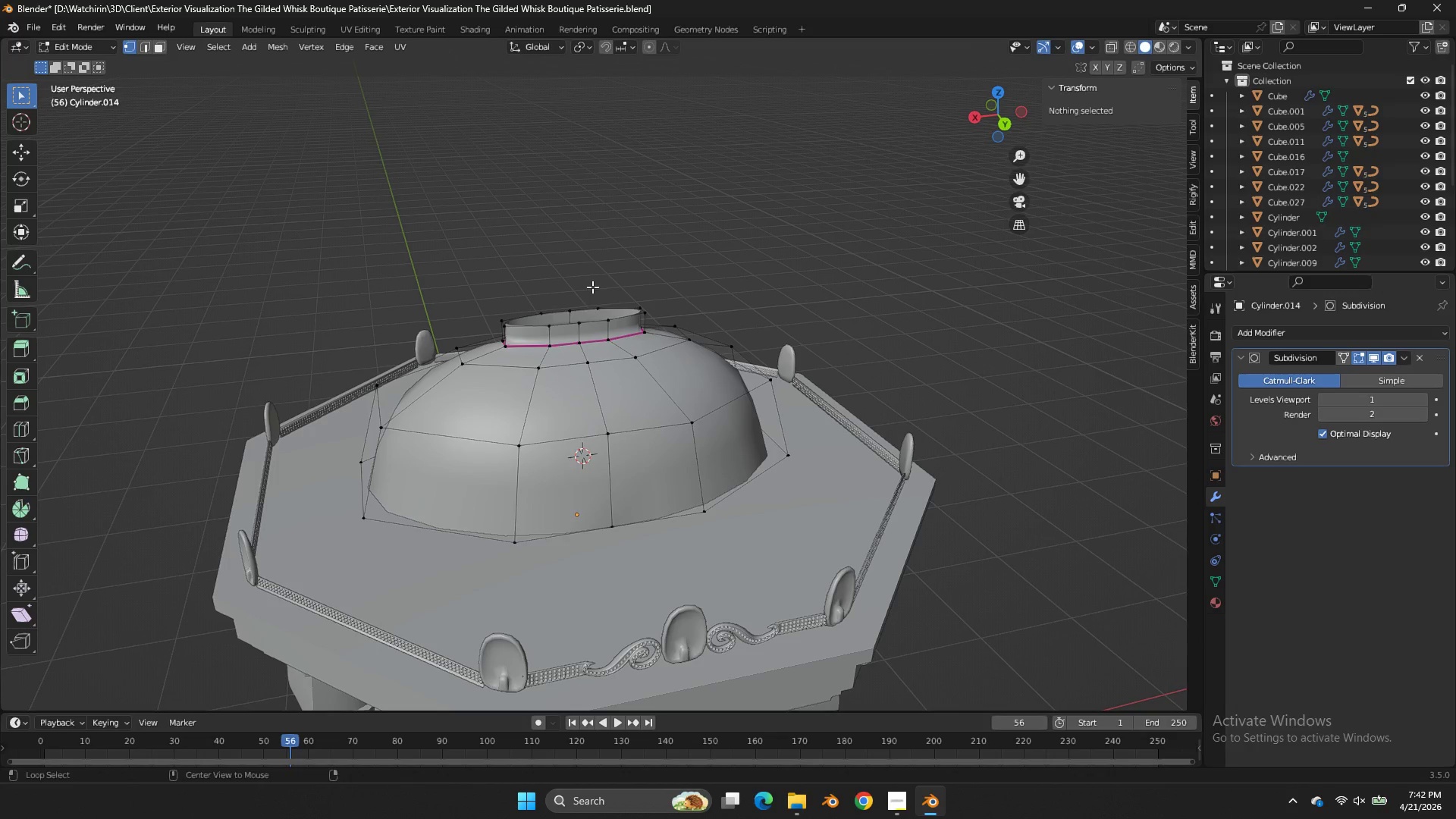 
hold_key(key=AltLeft, duration=0.83)
left_click([595, 322])
 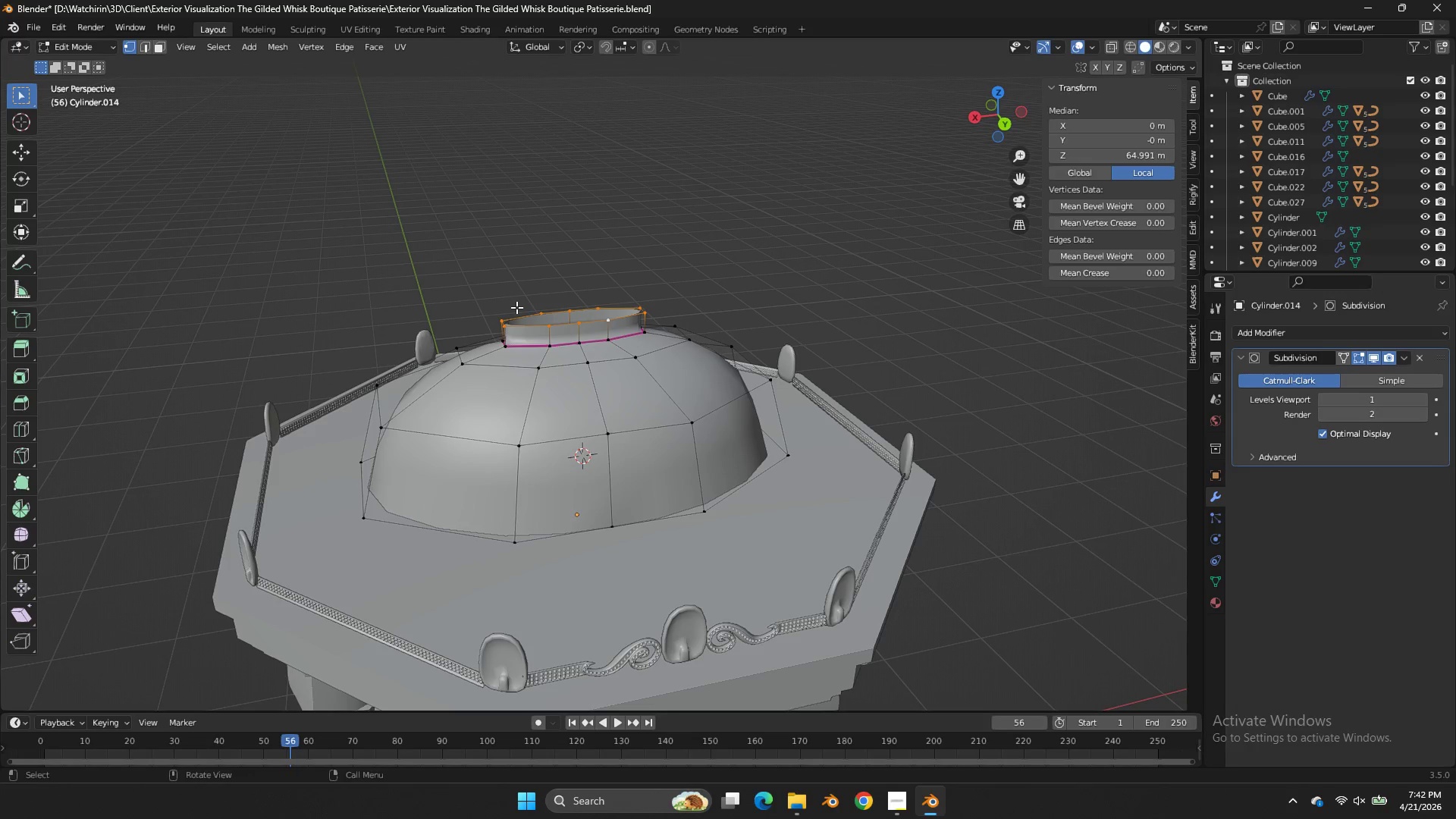 
scroll: coordinate [516, 307], scroll_direction: up, amount: 1.0
 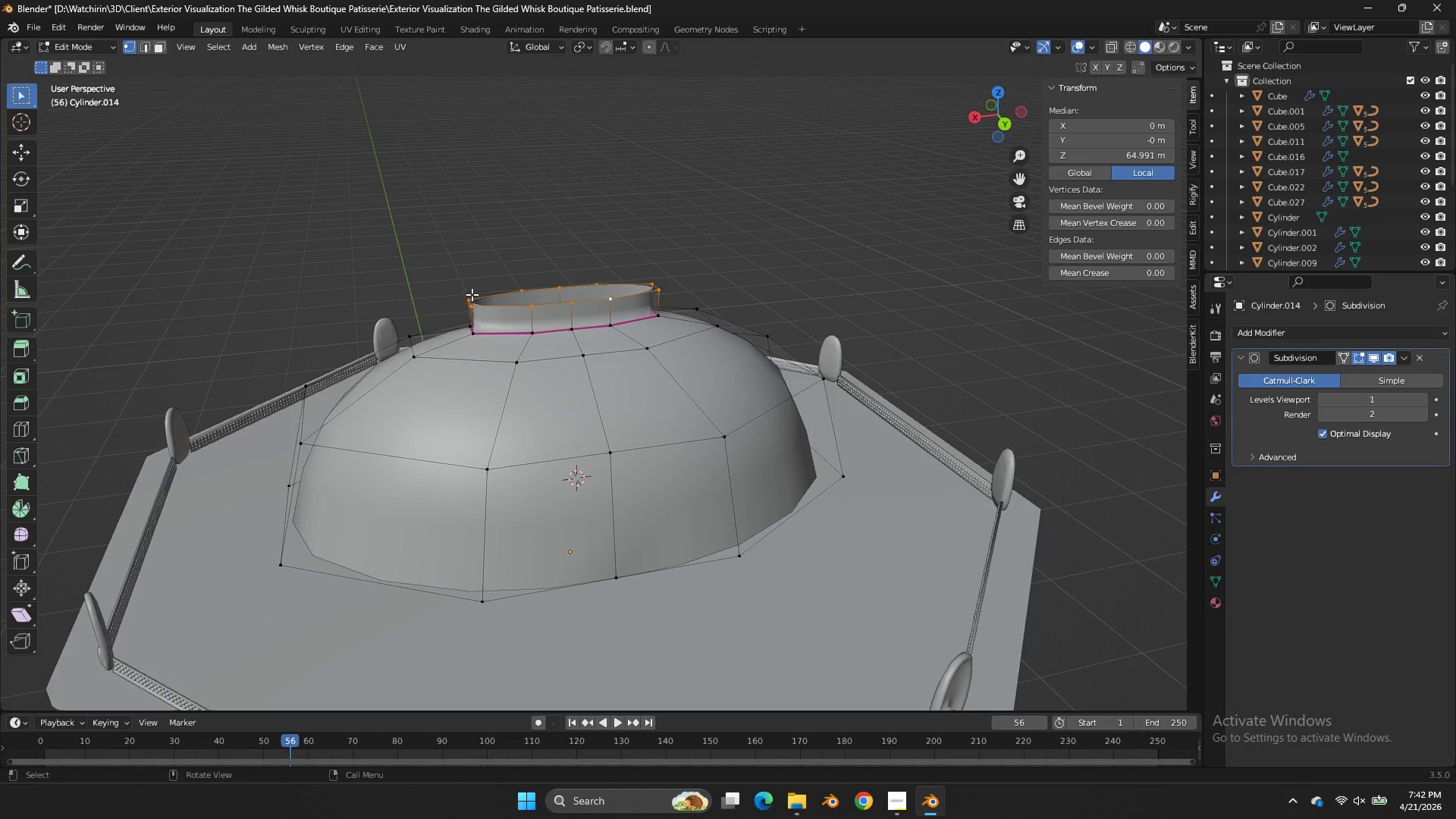 
left_click([470, 295])
 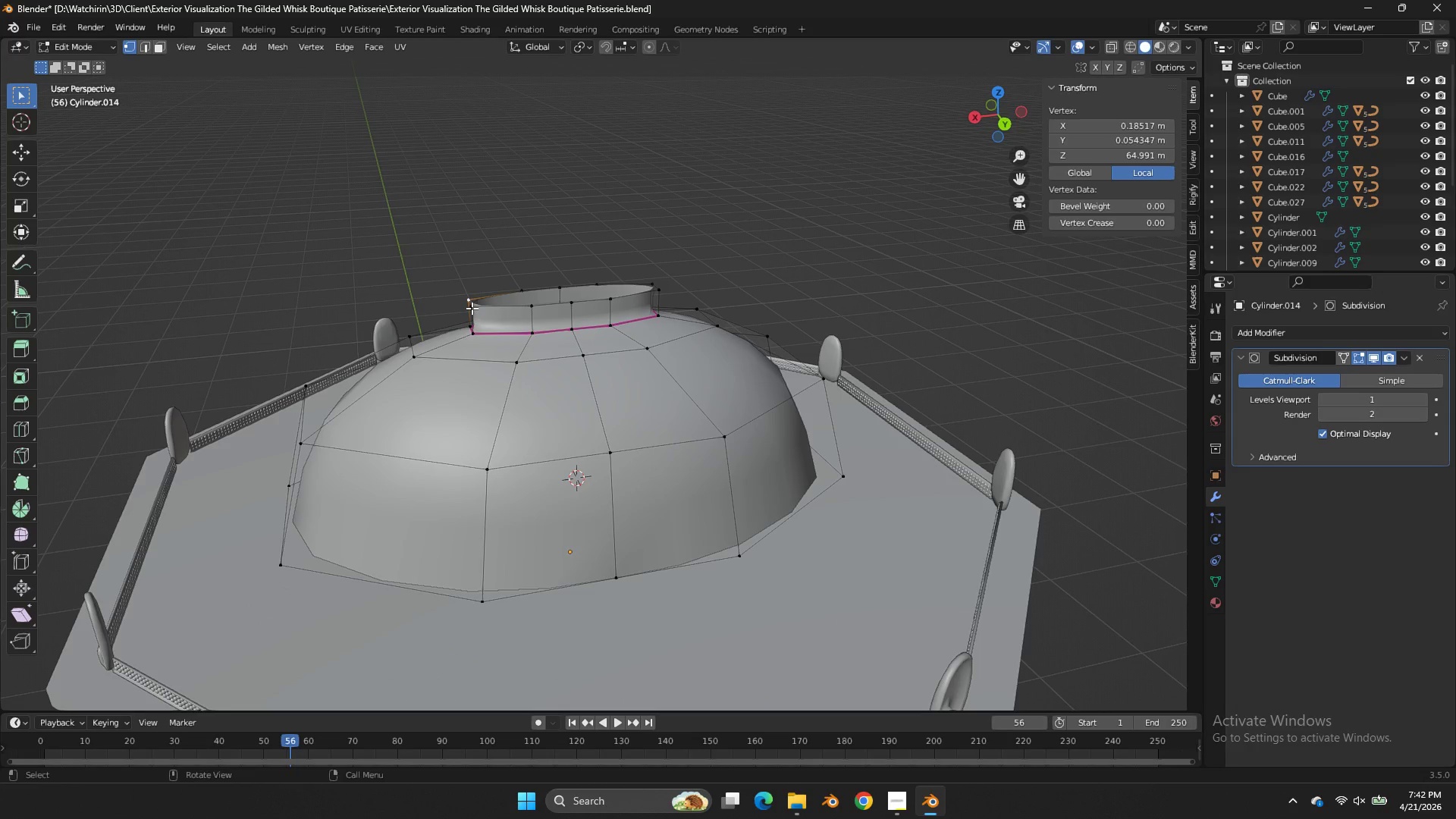 
hold_key(key=ShiftLeft, duration=0.31)
left_click([472, 308])
 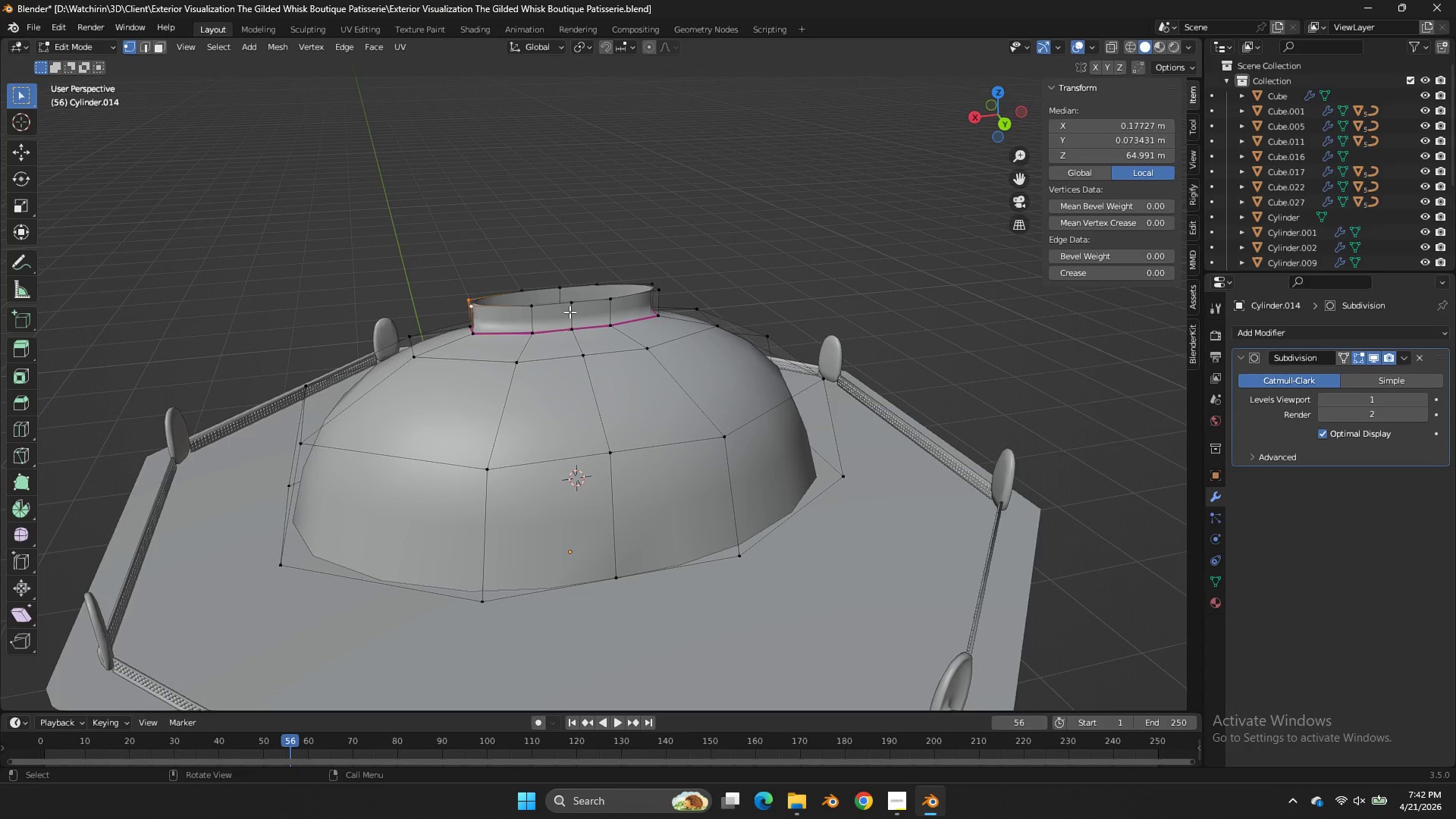 
type(ffff)
 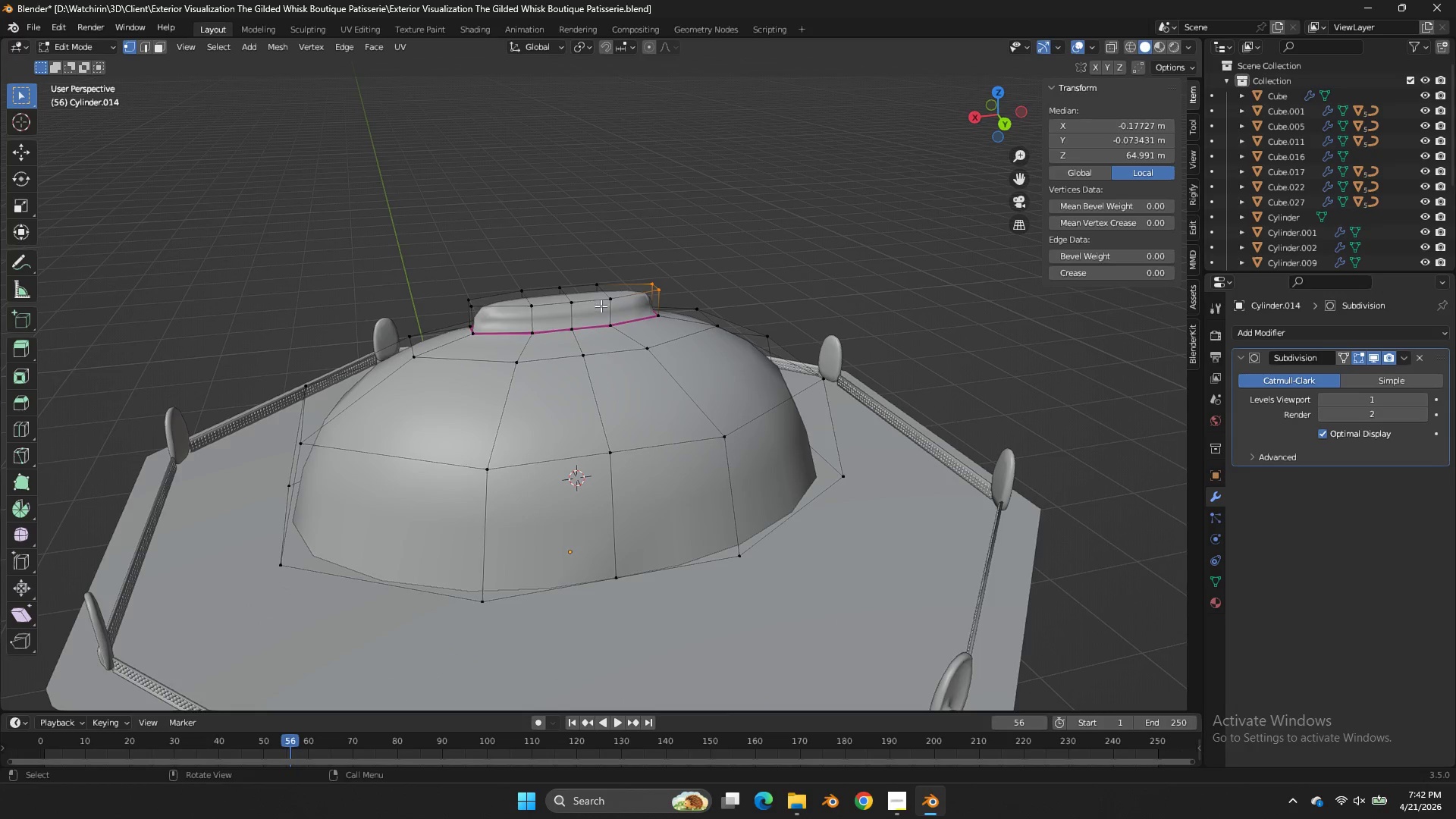 
key(Control+R)
 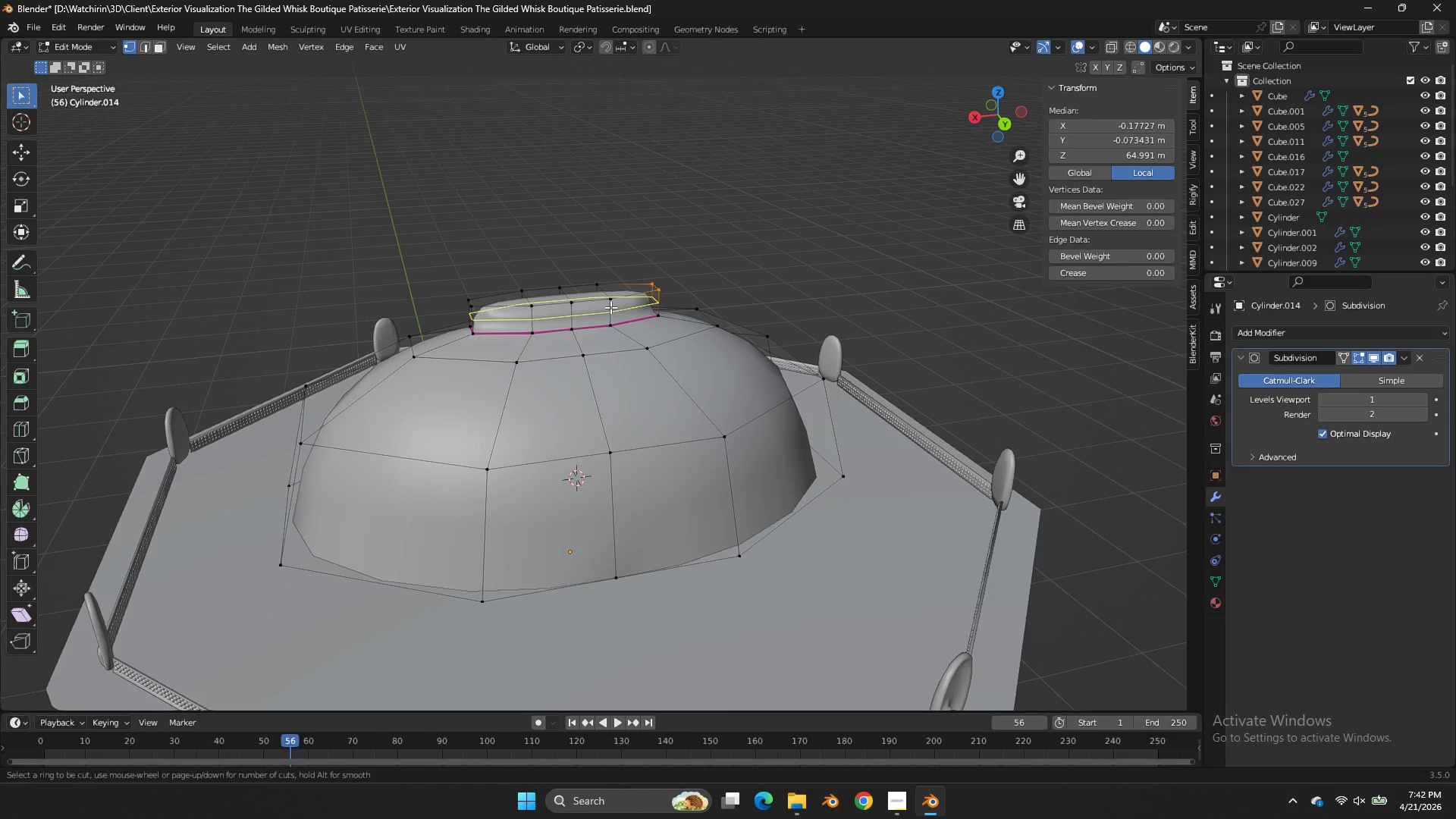 
left_click([610, 307])
 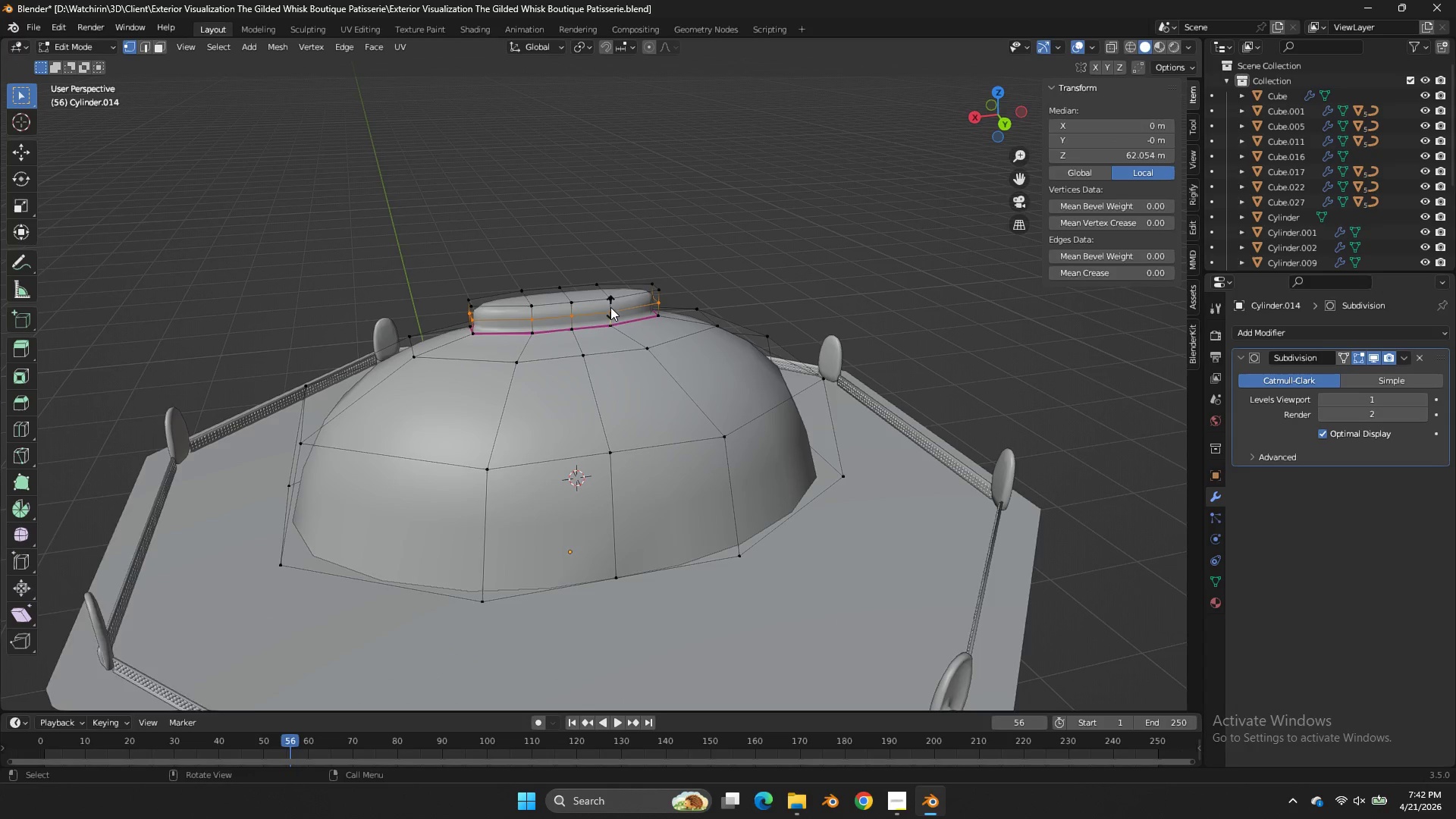 
right_click([610, 307])
 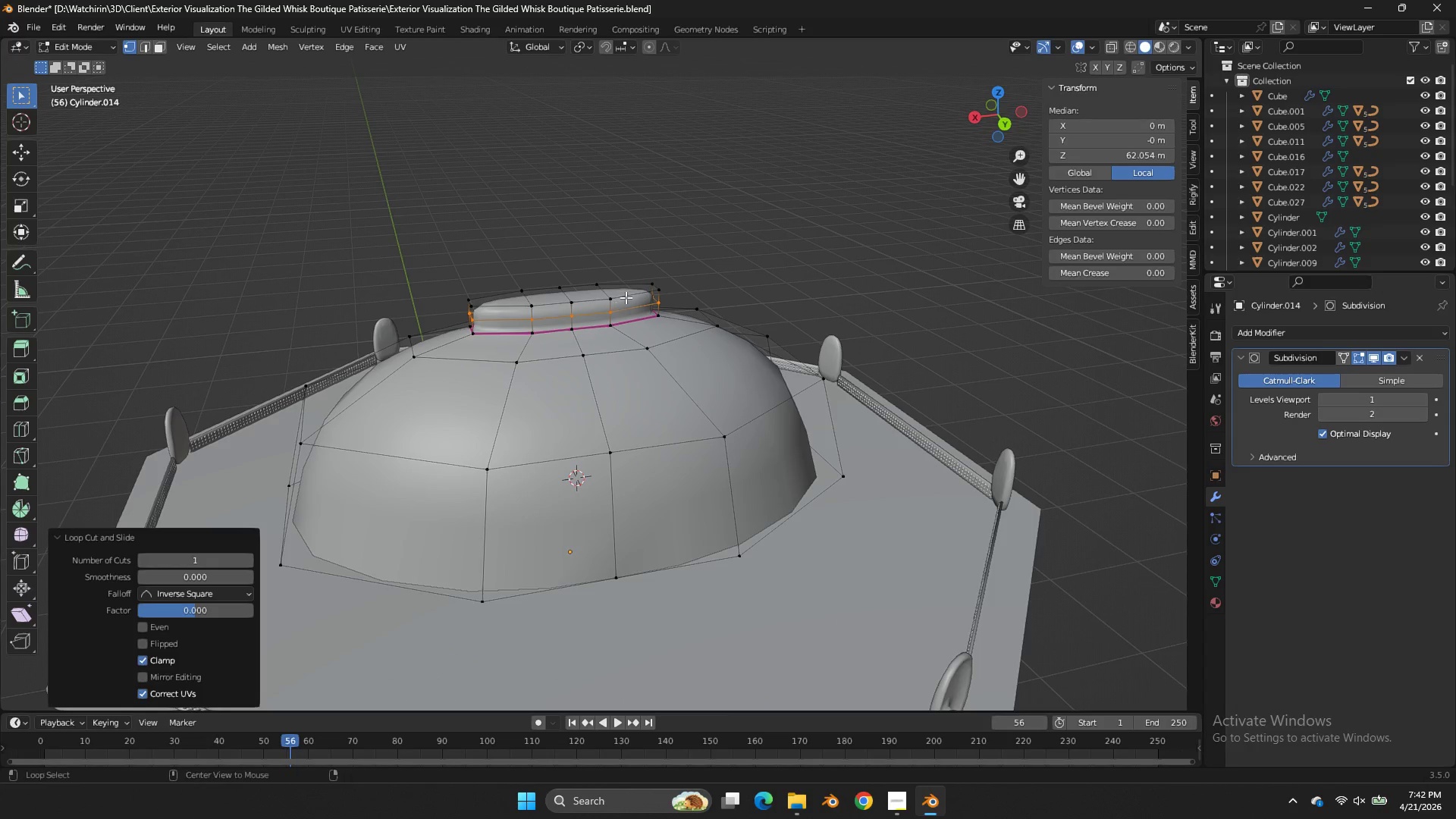 
hold_key(key=AltLeft, duration=0.81)
left_click([626, 297])
 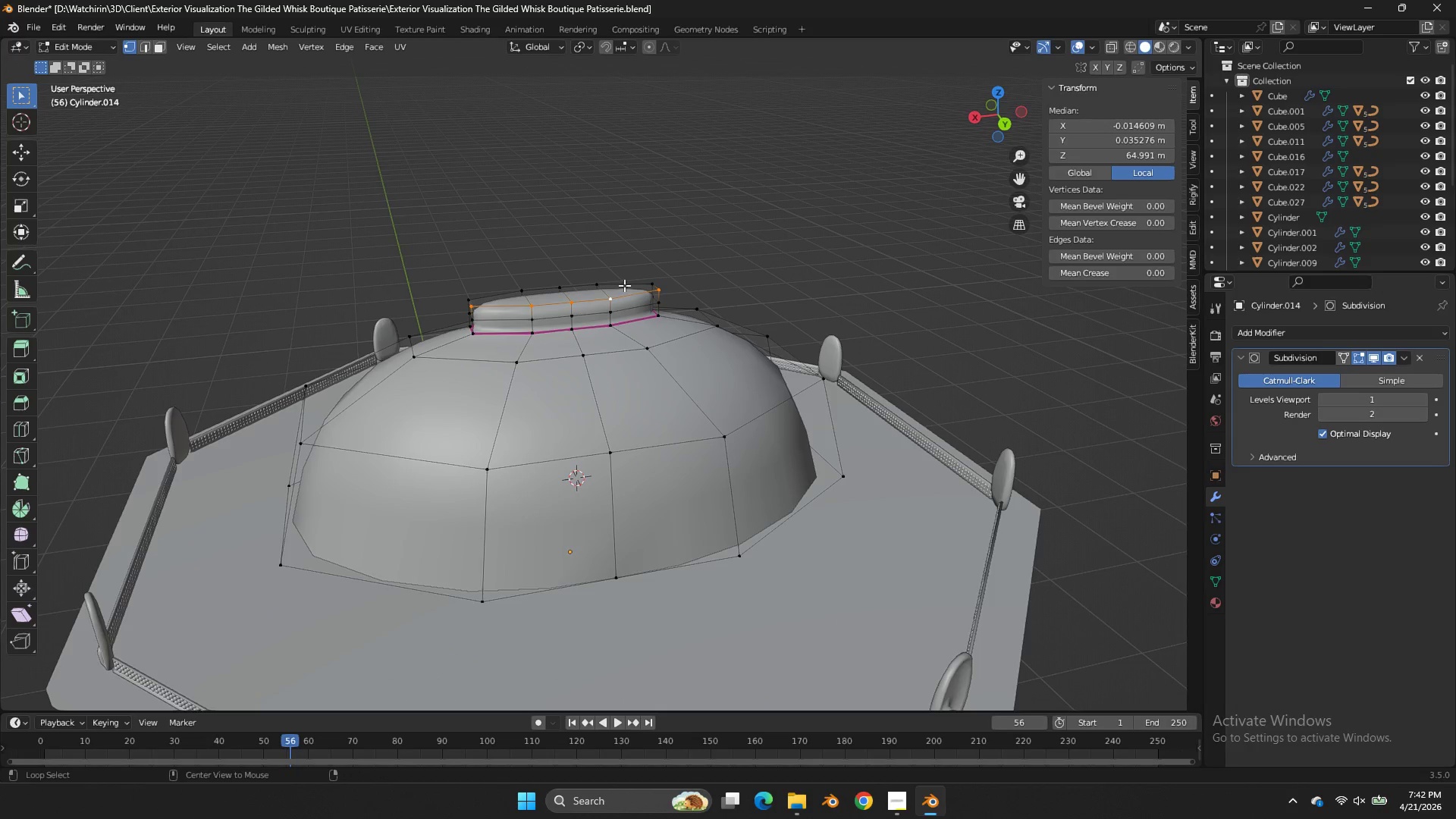 
hold_key(key=ShiftLeft, duration=0.33)
double_click([624, 283])
 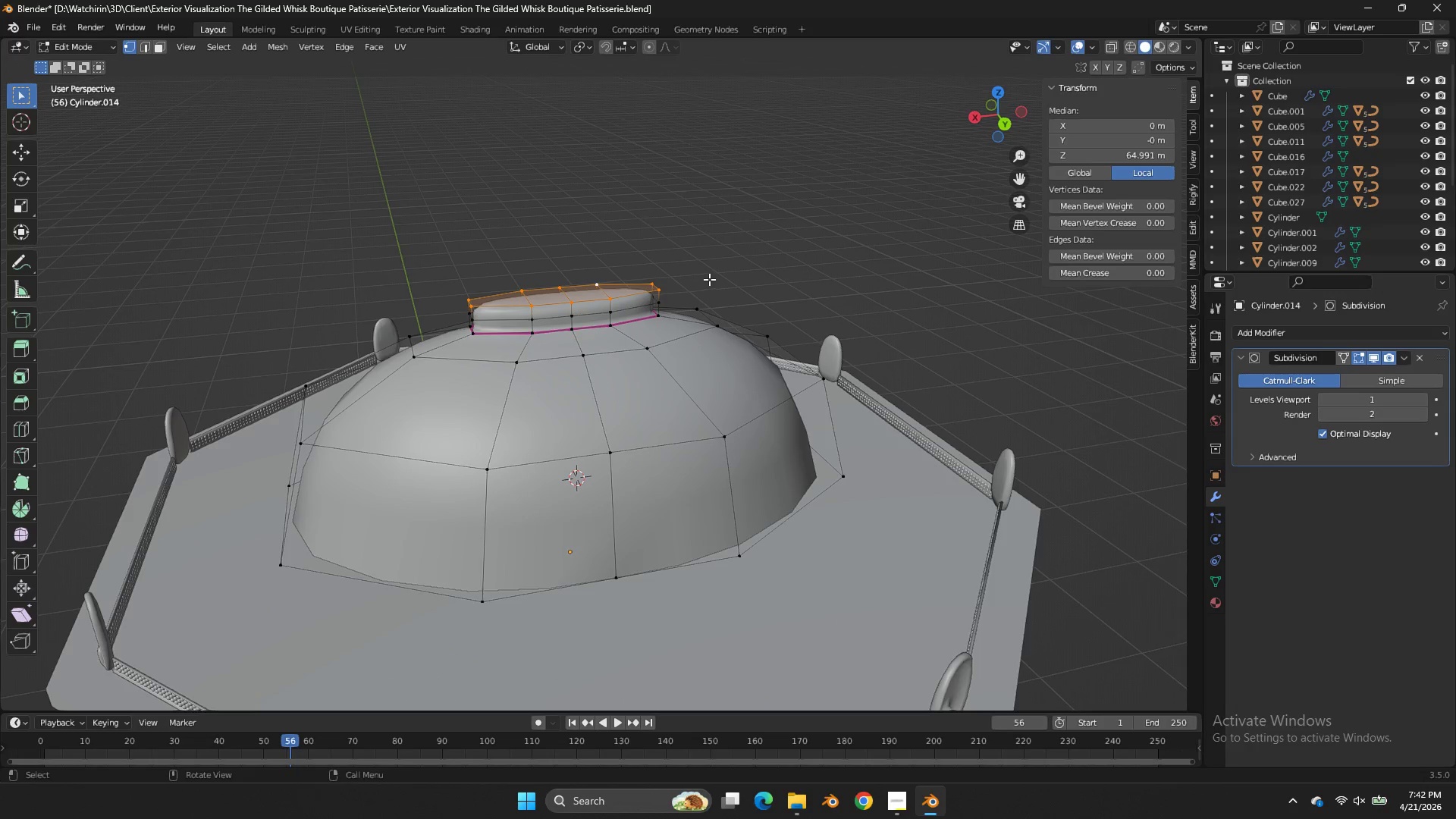 
type(sx)
 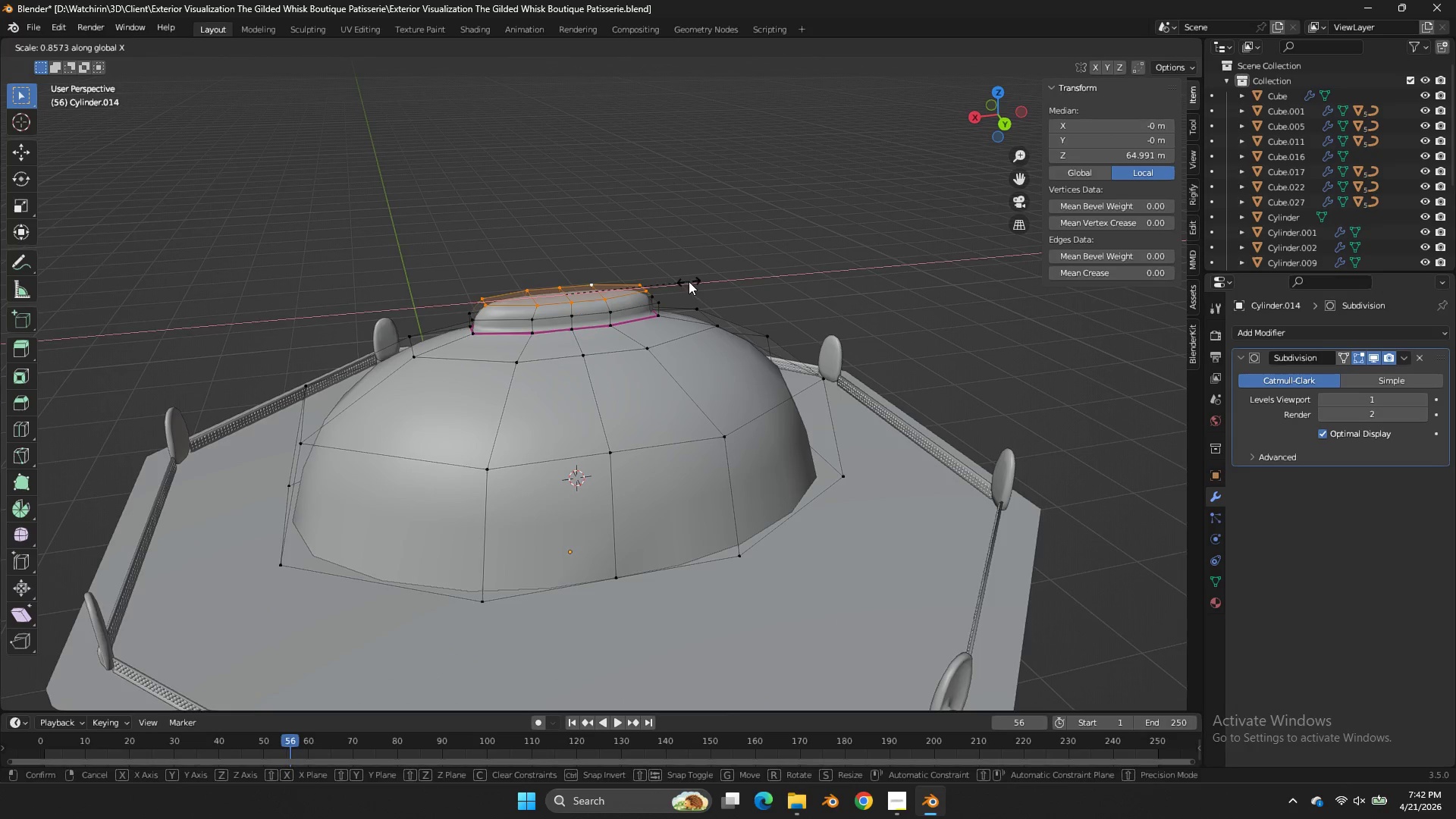 
left_click([687, 282])
 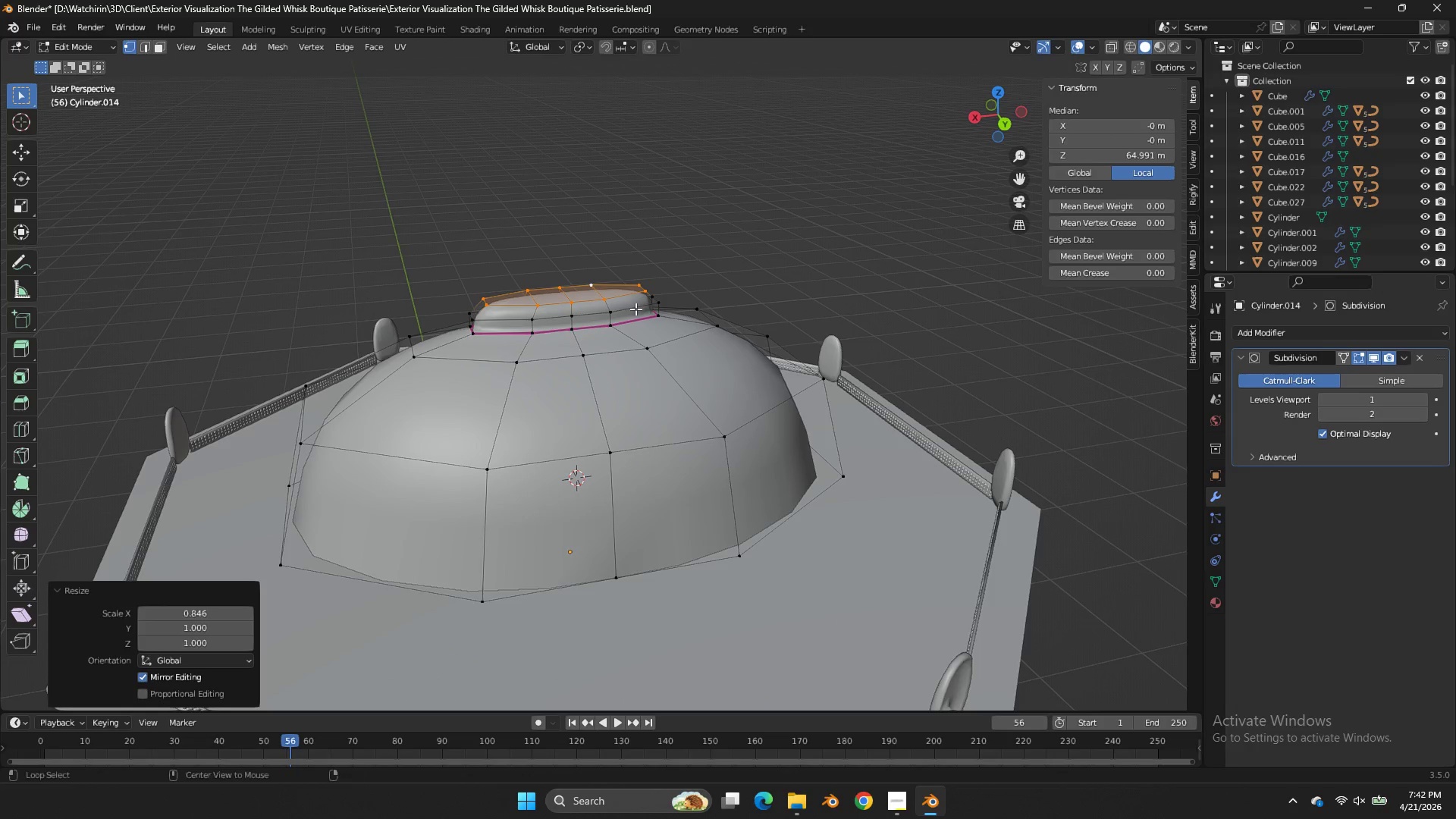 
hold_key(key=AltLeft, duration=0.31)
double_click([635, 309])
 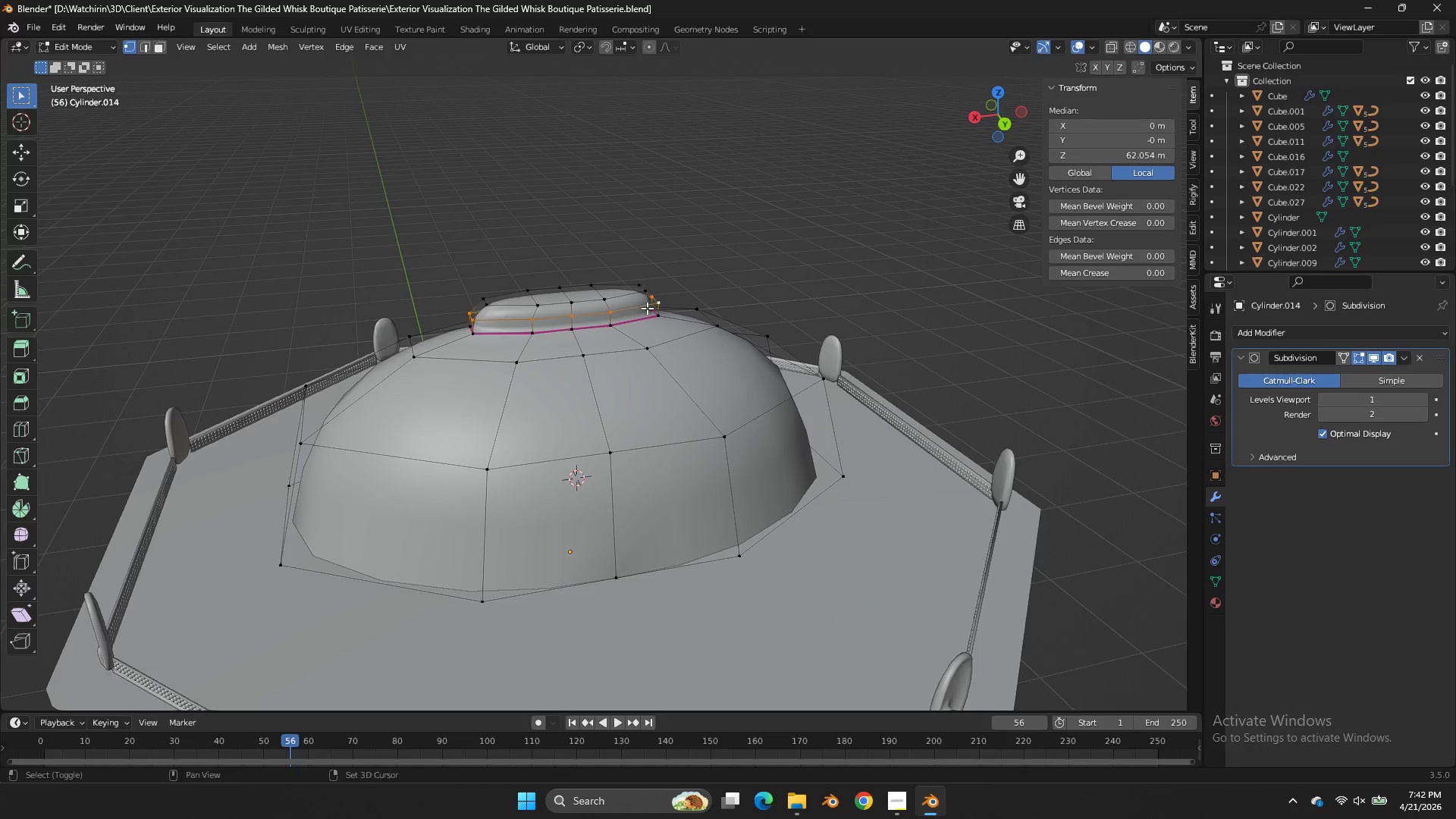 
key(Shift+E)
 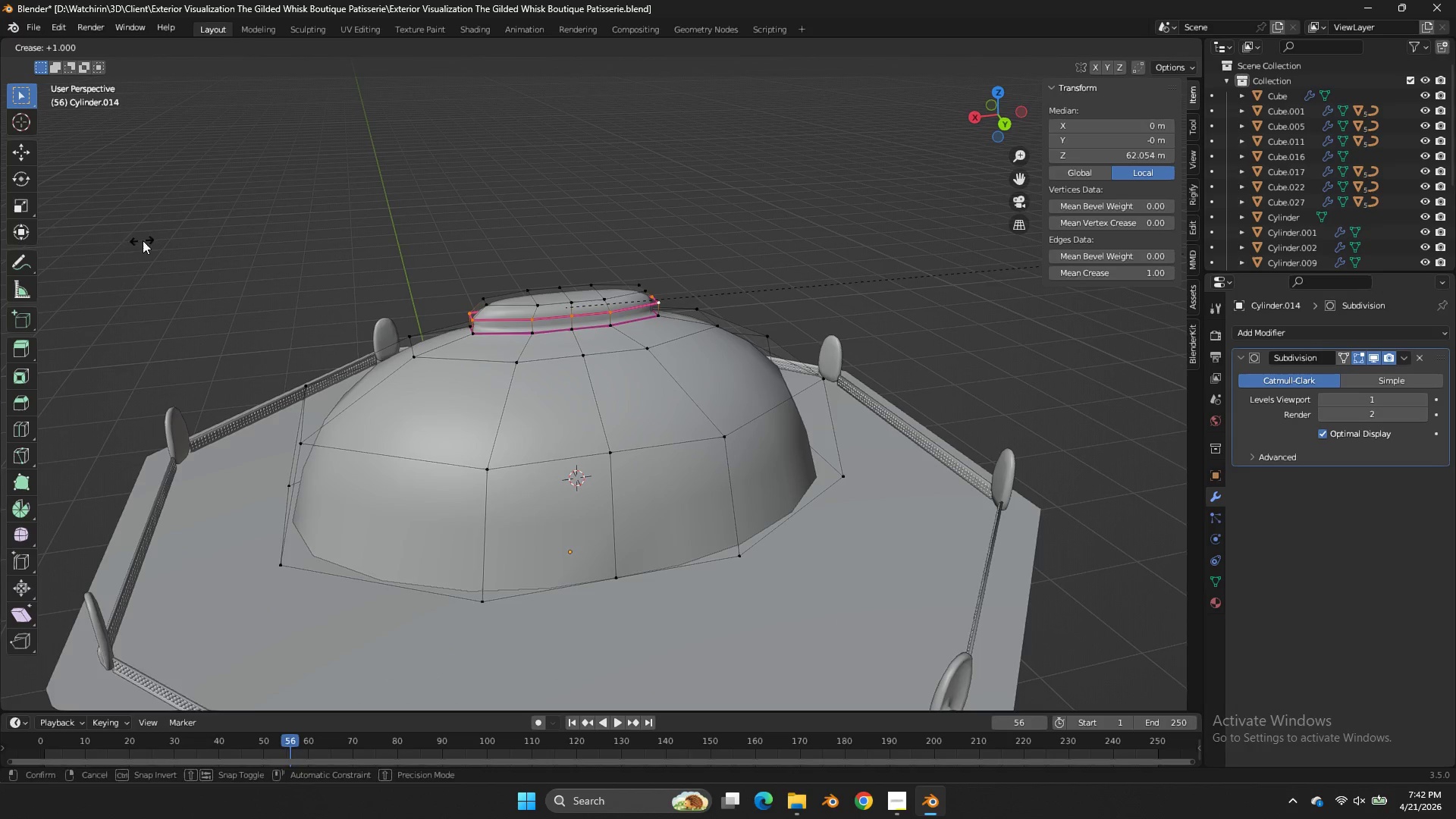 
left_click([143, 240])
 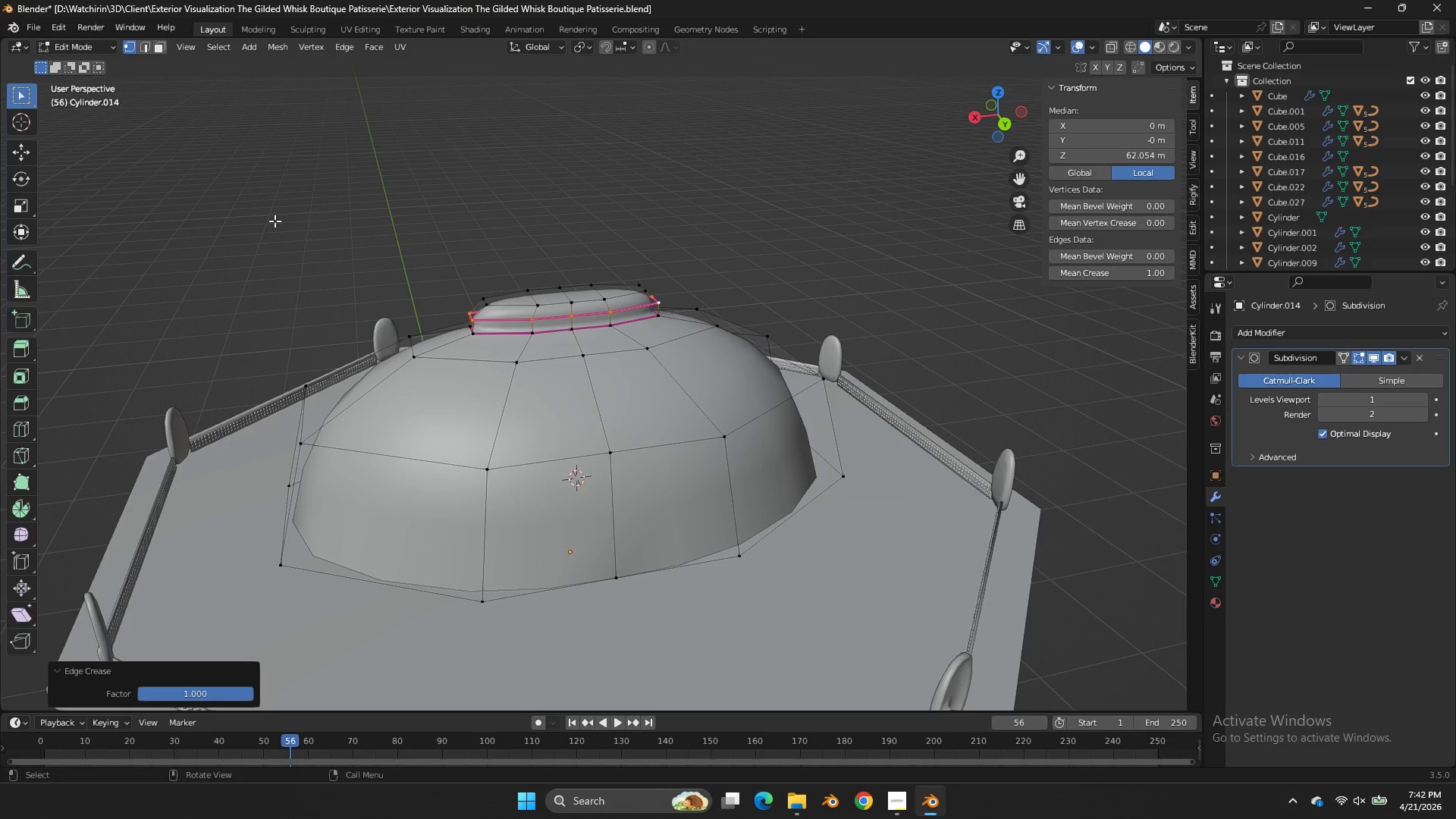 
left_click_drag(start_coordinate=[144, 240], to_coordinate=[149, 240])
 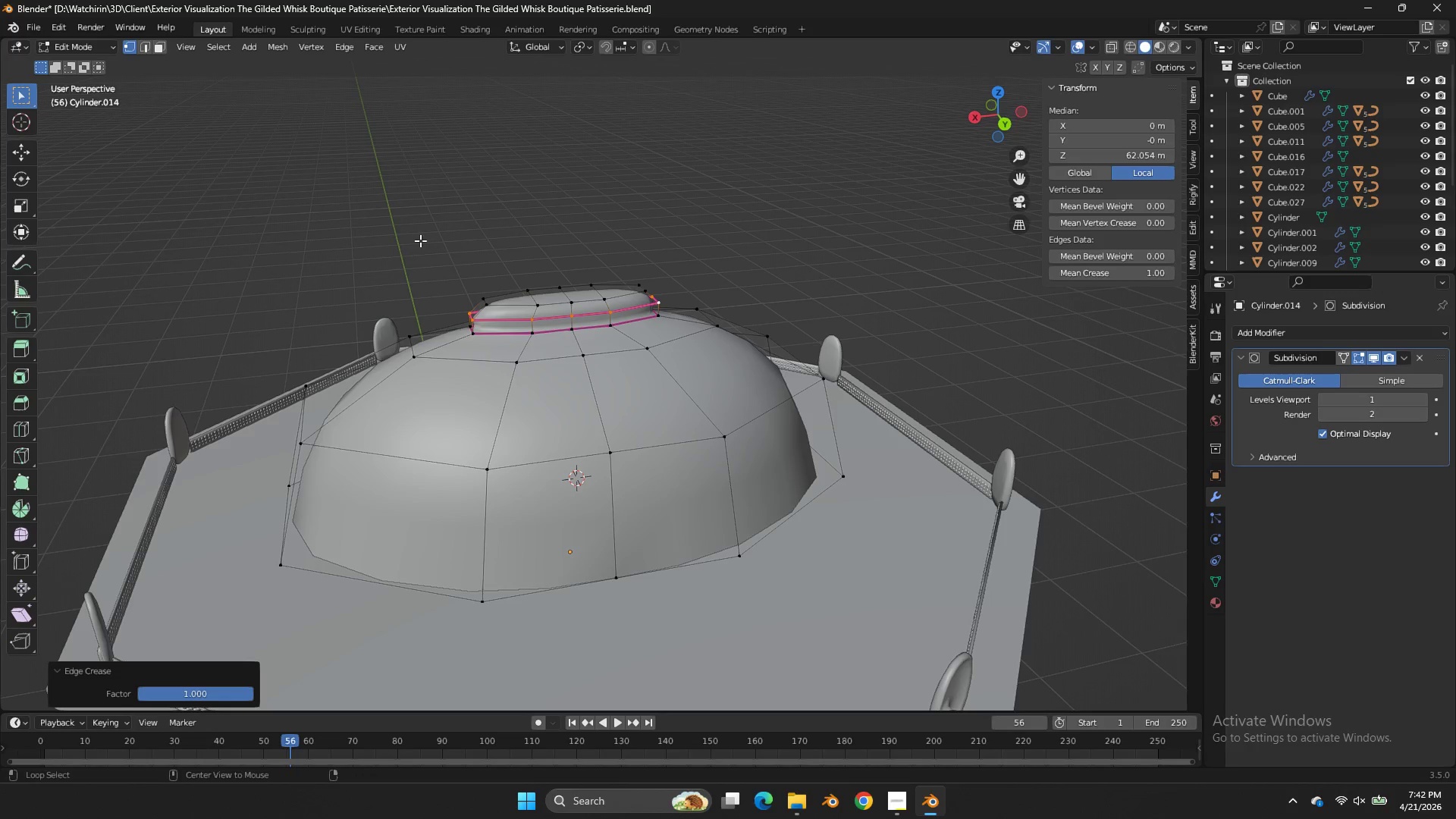 
hold_key(key=AltLeft, duration=1.31)
hold_key(key=ShiftLeft, duration=0.67)
double_click([510, 291])
 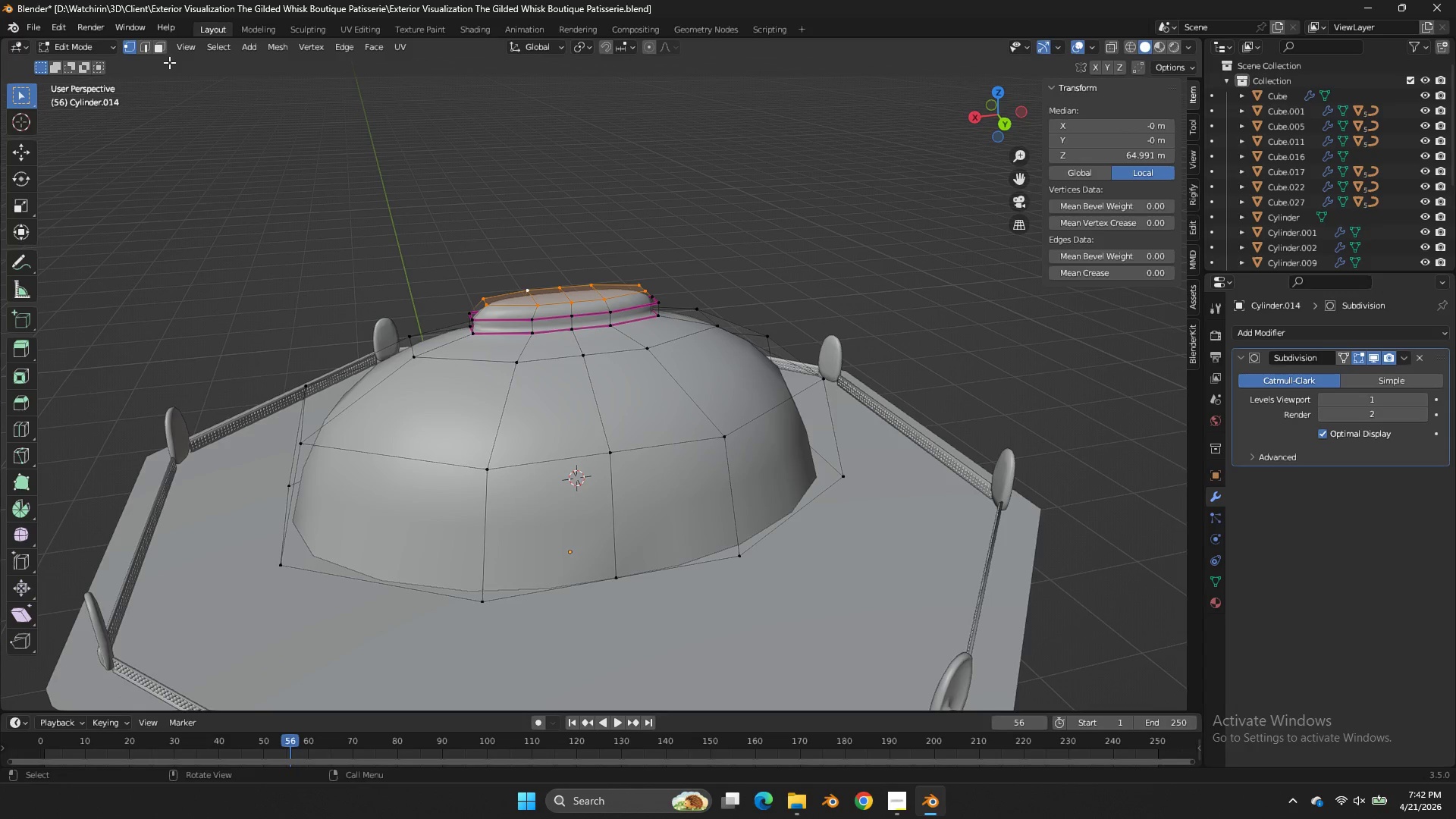 
left_click([149, 42])
 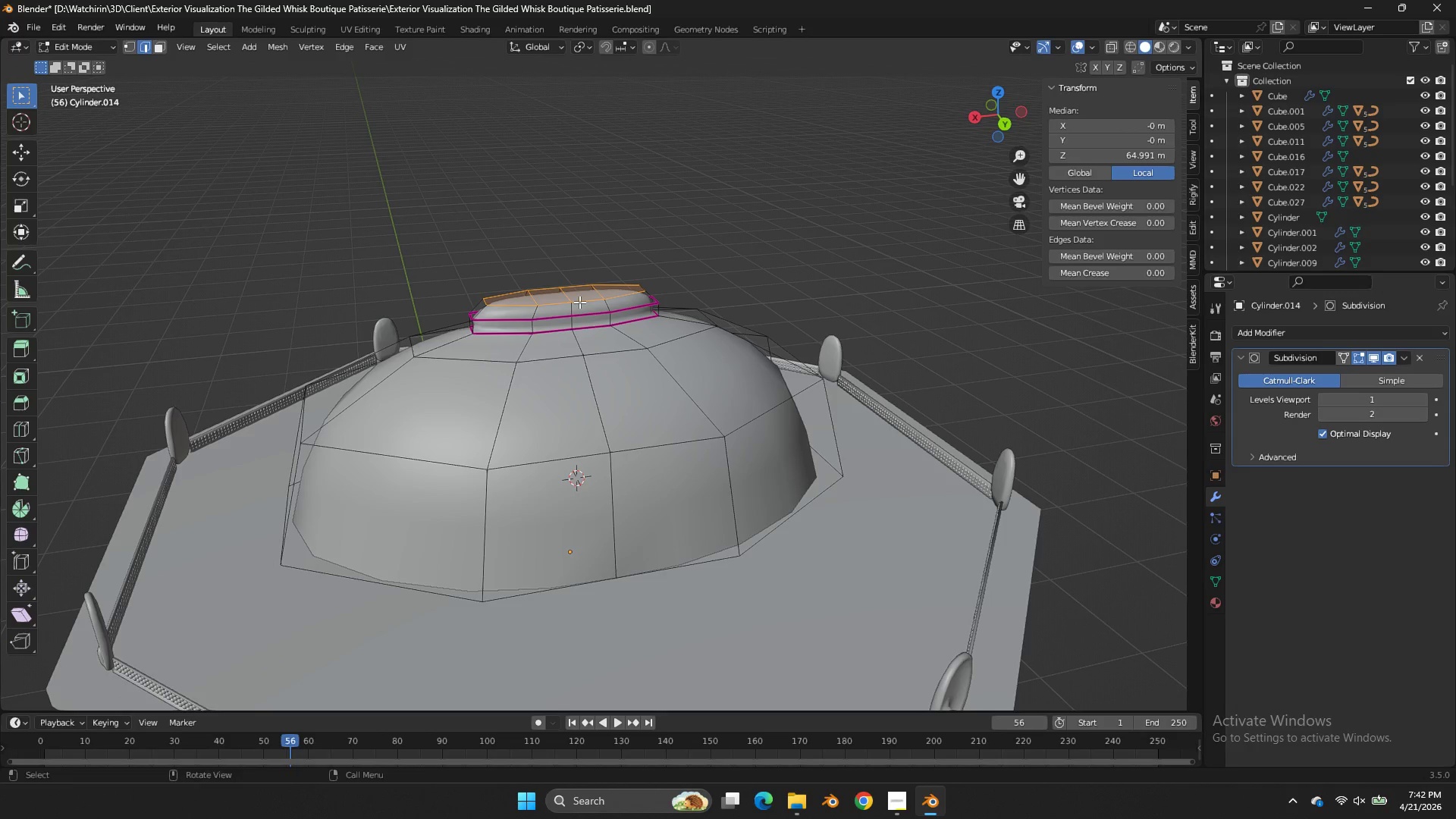 
hold_key(key=AltLeft, duration=1.36)
left_click_drag(start_coordinate=[513, 286], to_coordinate=[513, 290])
 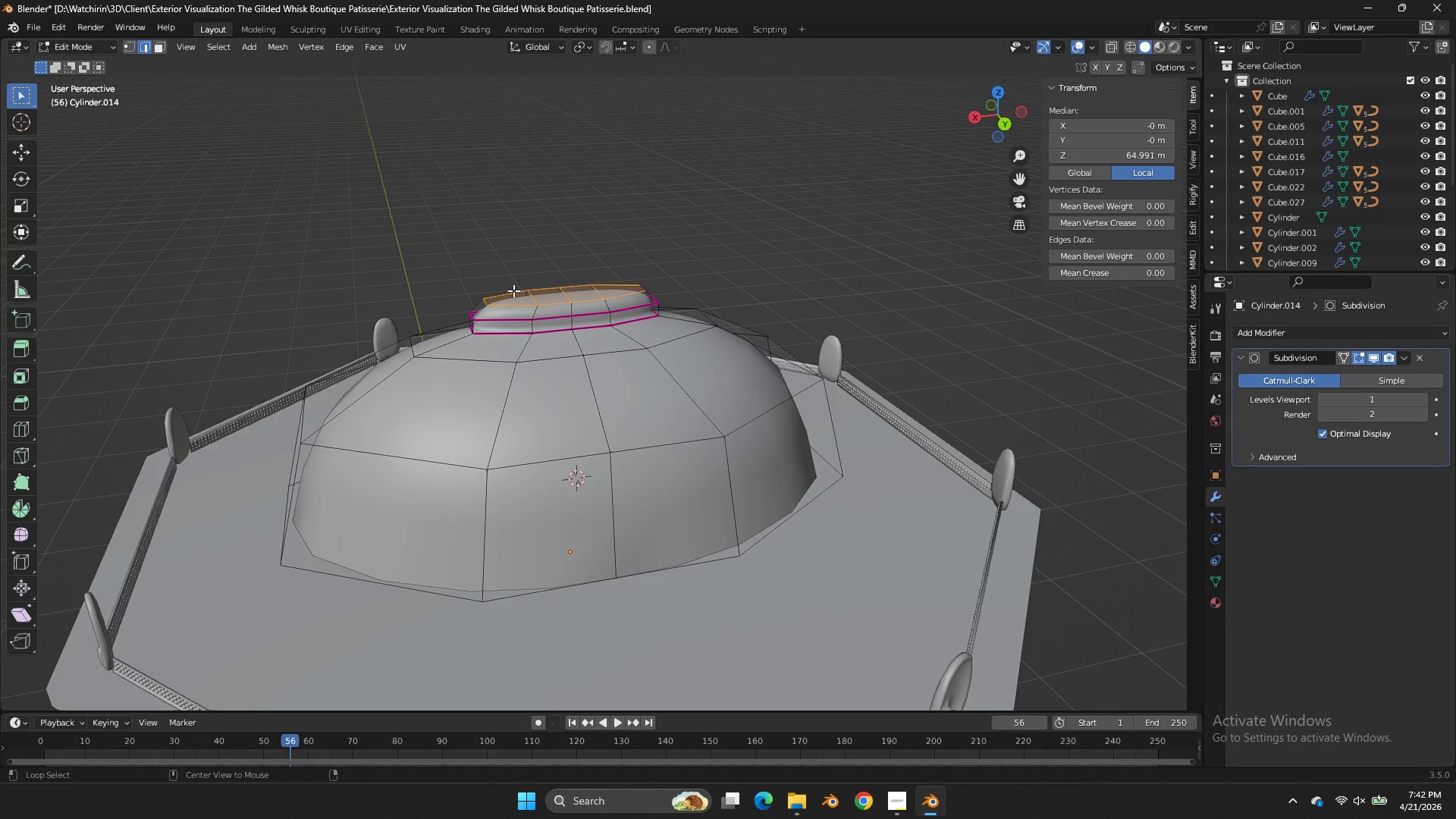 
double_click([513, 290])
 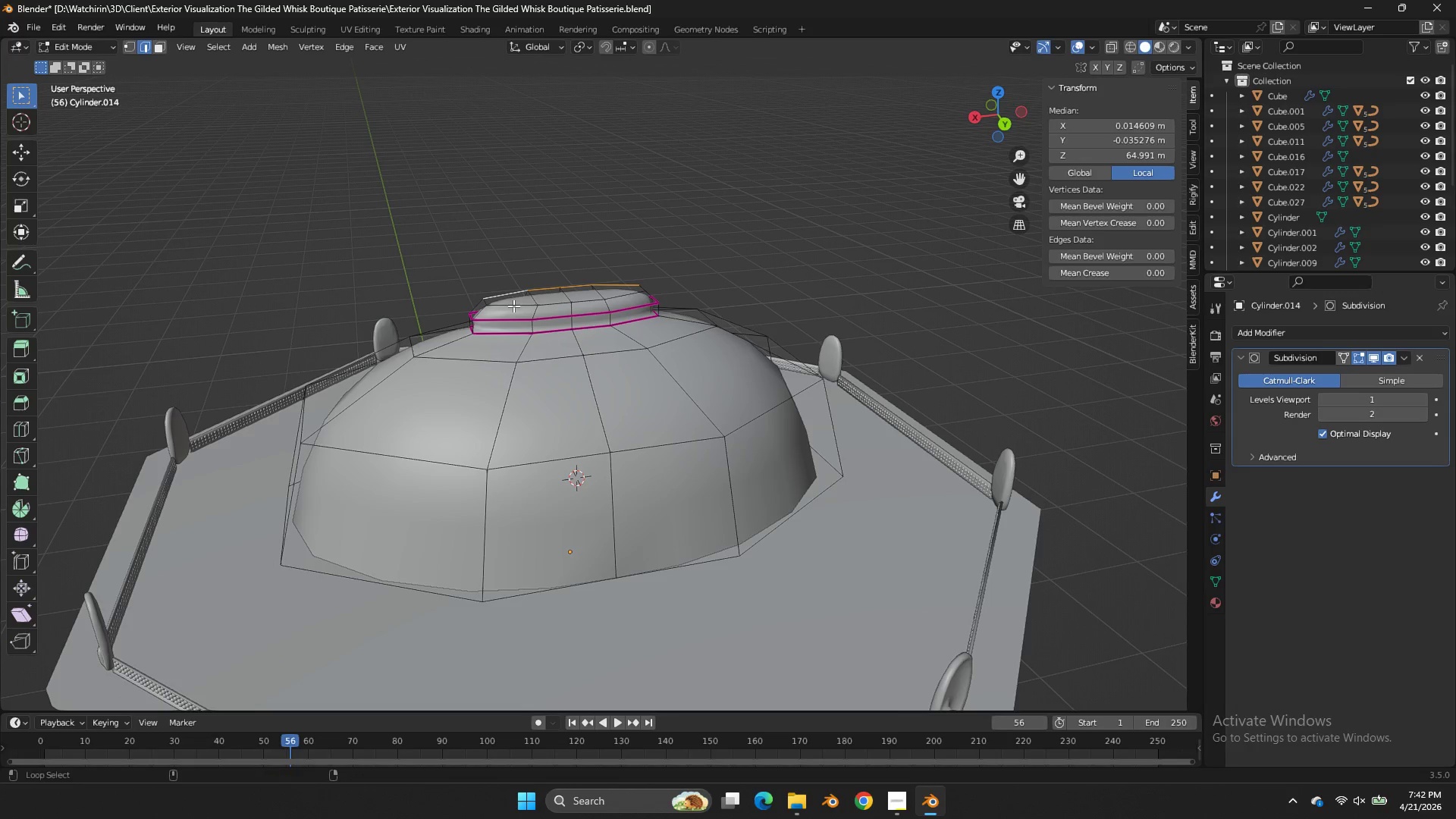 
triple_click([513, 306])
 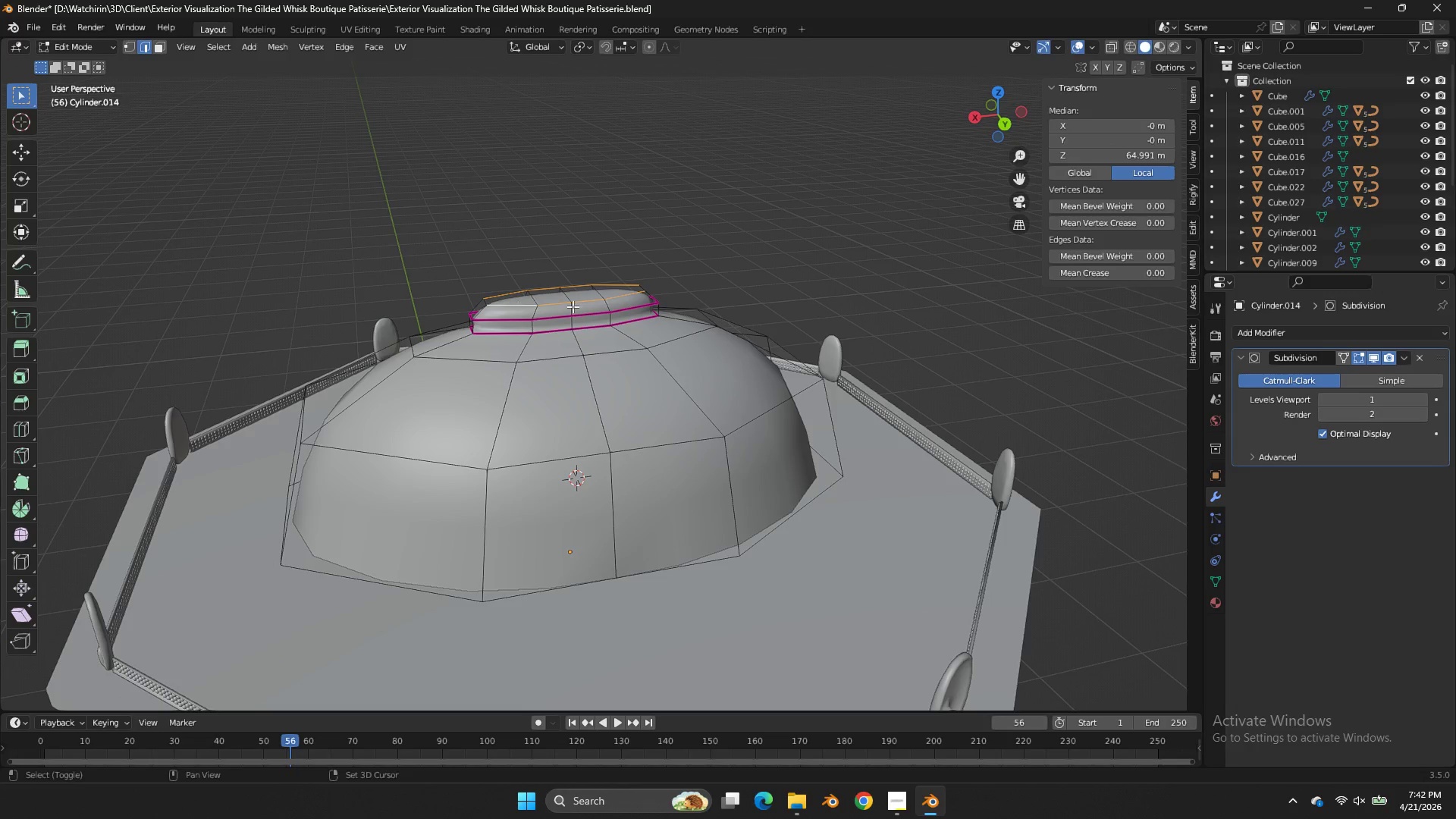 
key(Shift+E)
 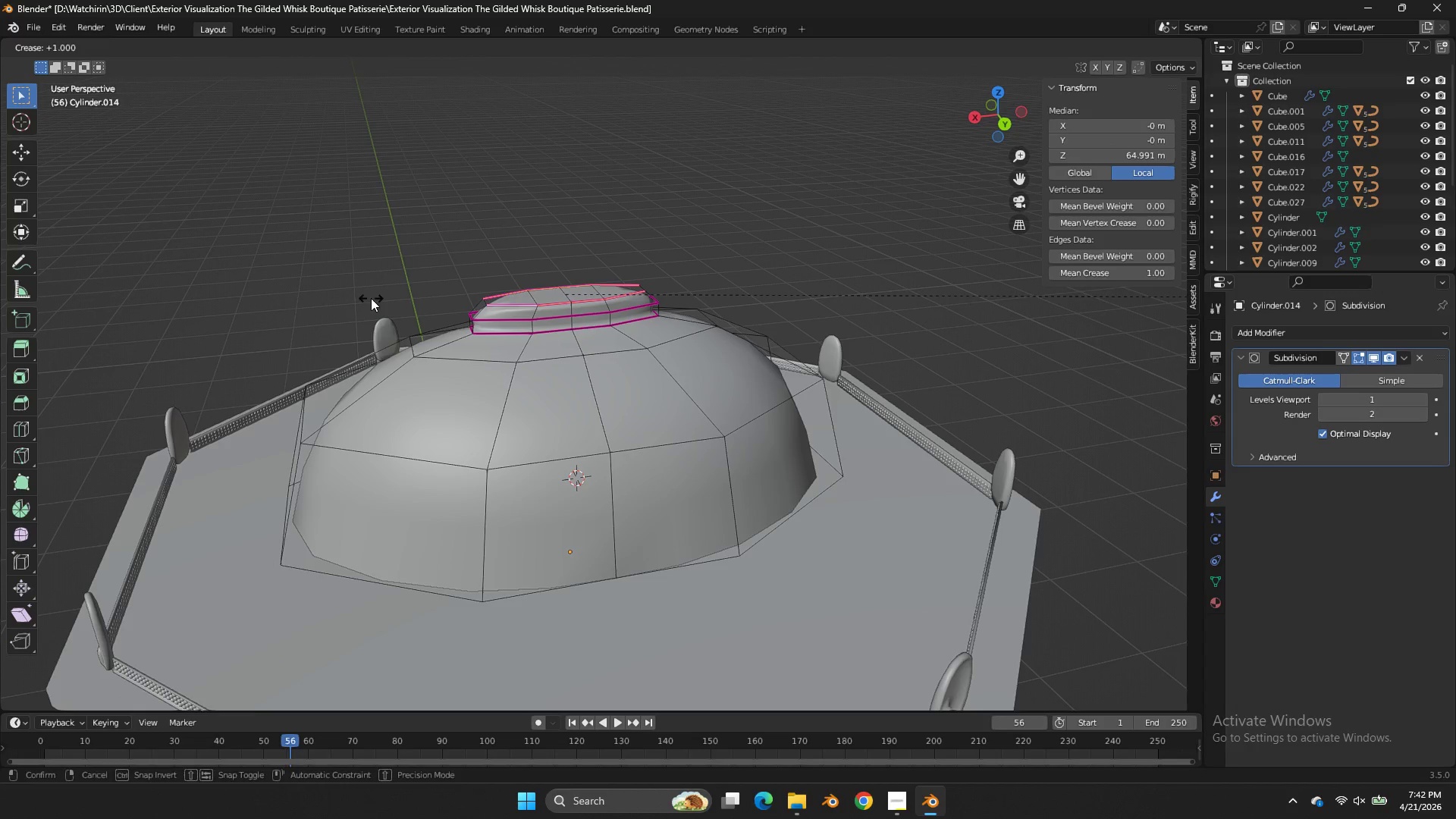 
left_click([371, 298])
 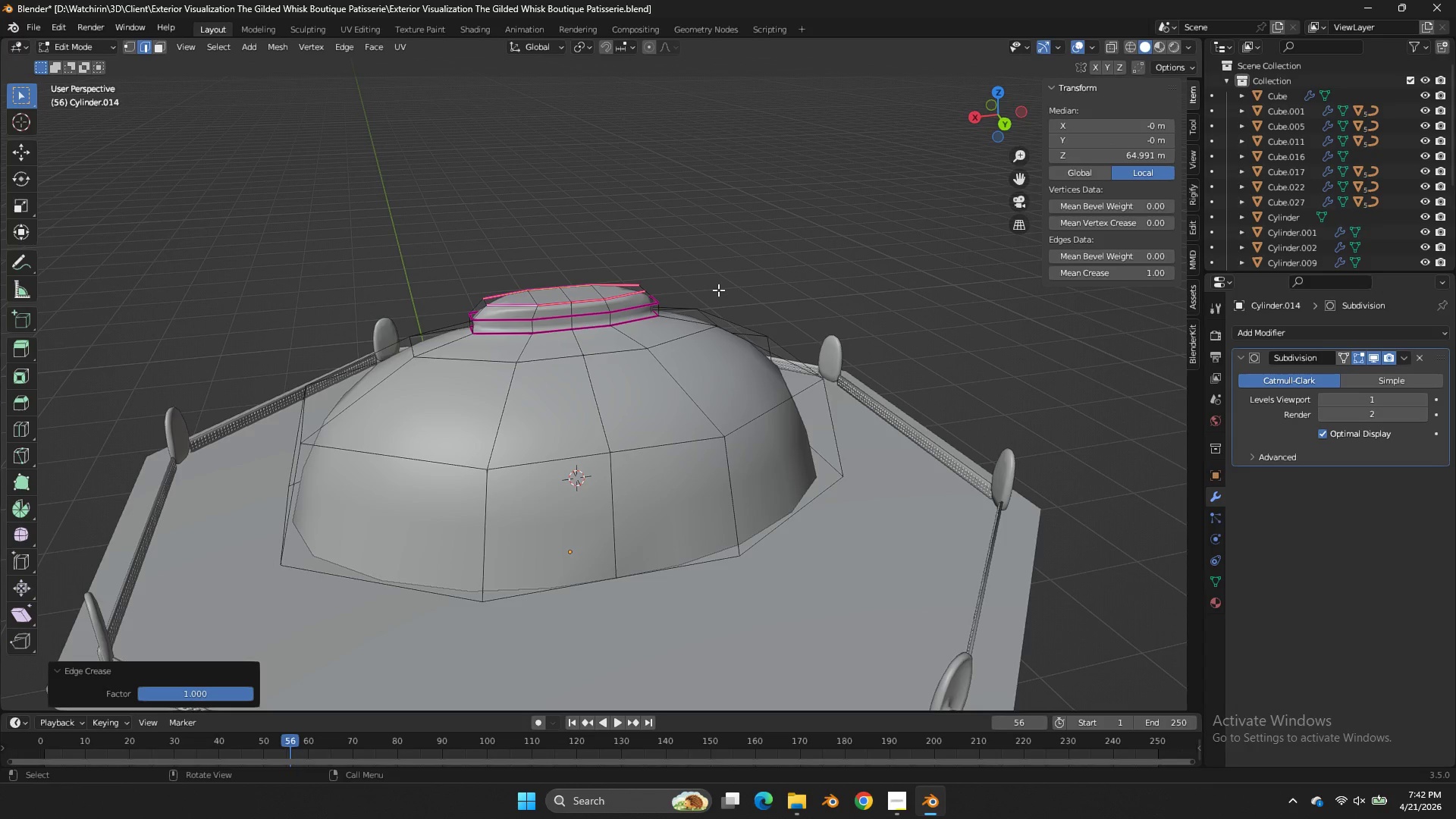 
left_click([642, 287])
 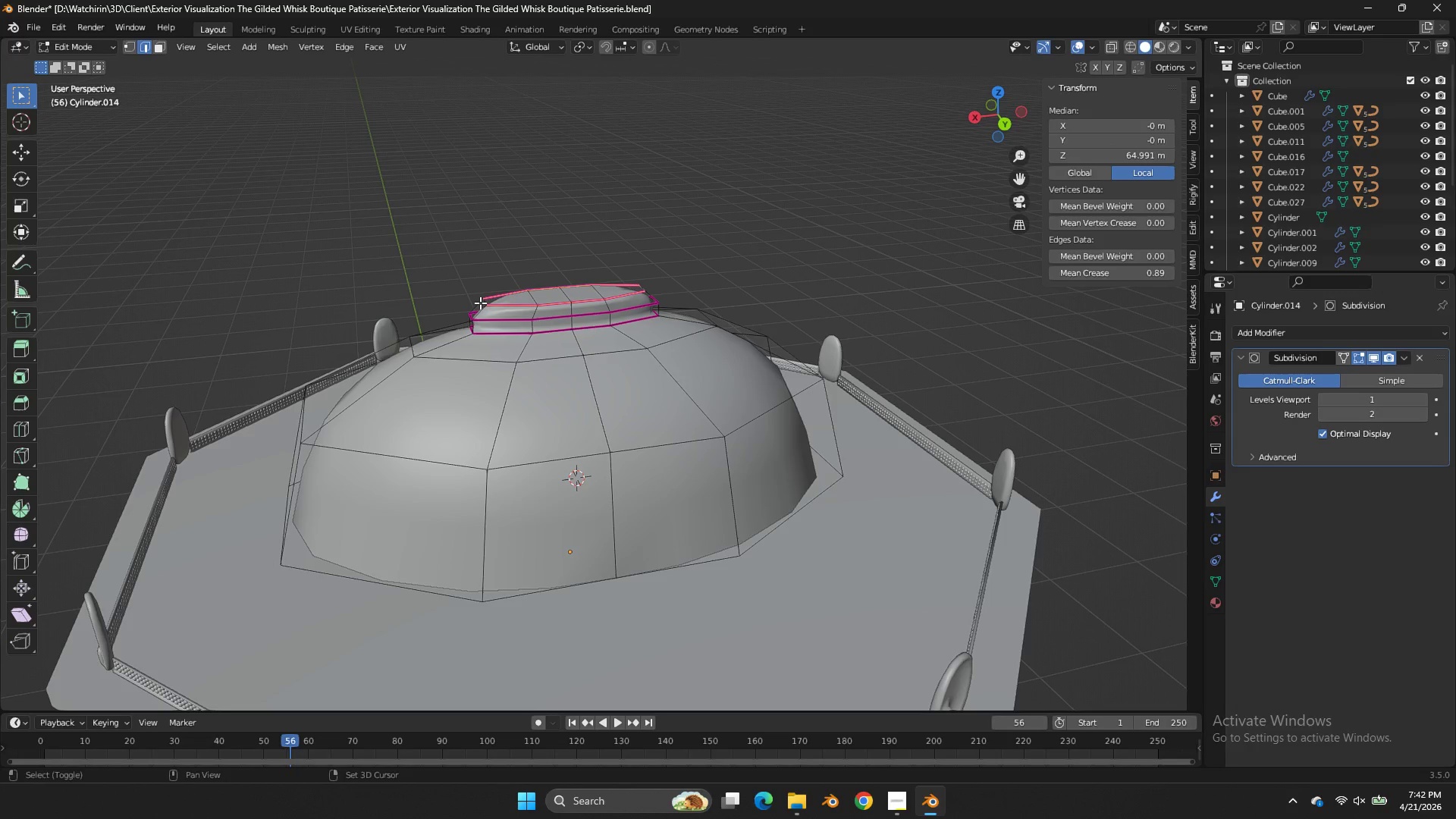 
left_click([484, 303])
 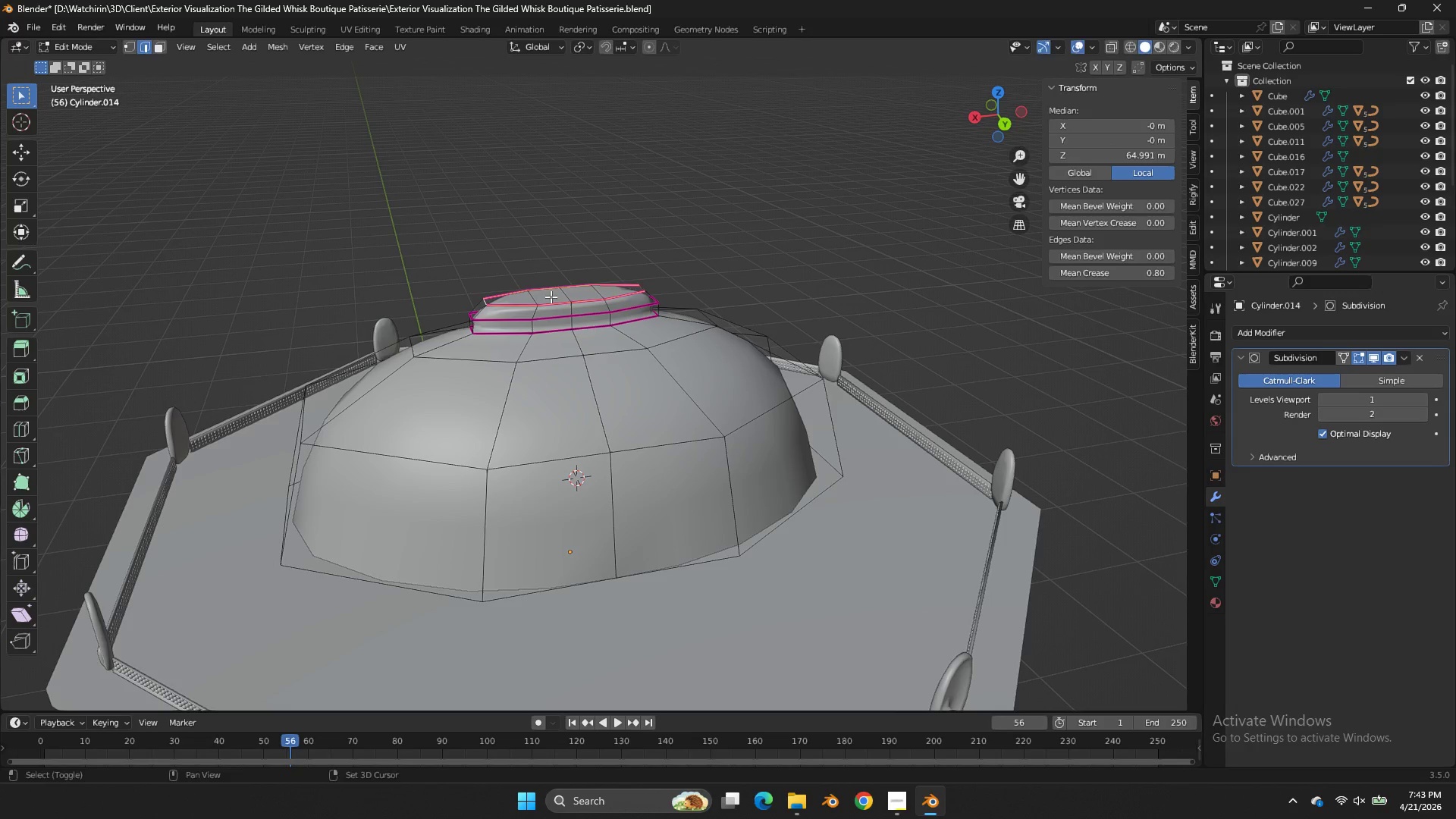 
key(Shift+E)
 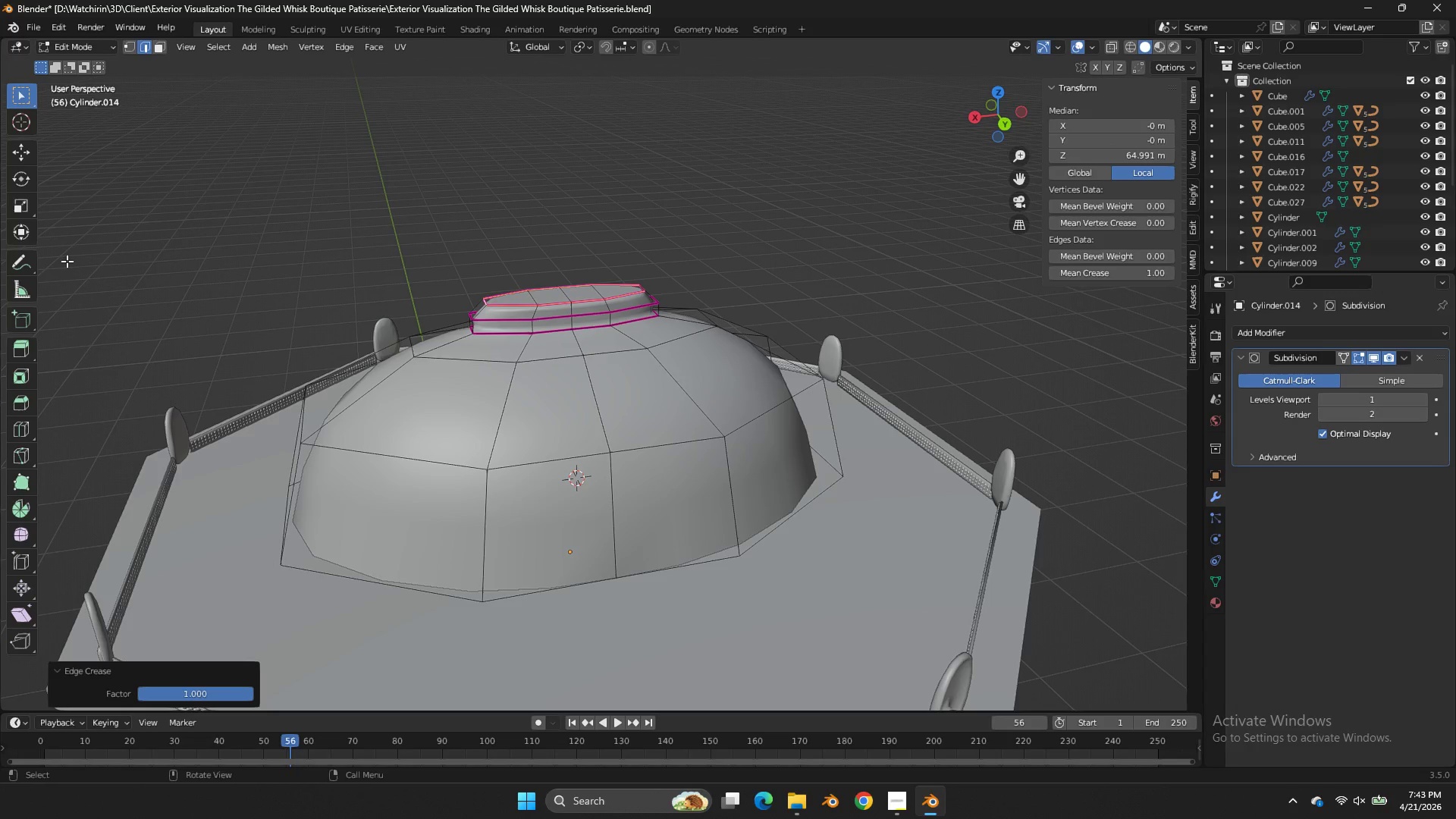 
left_click([67, 261])
 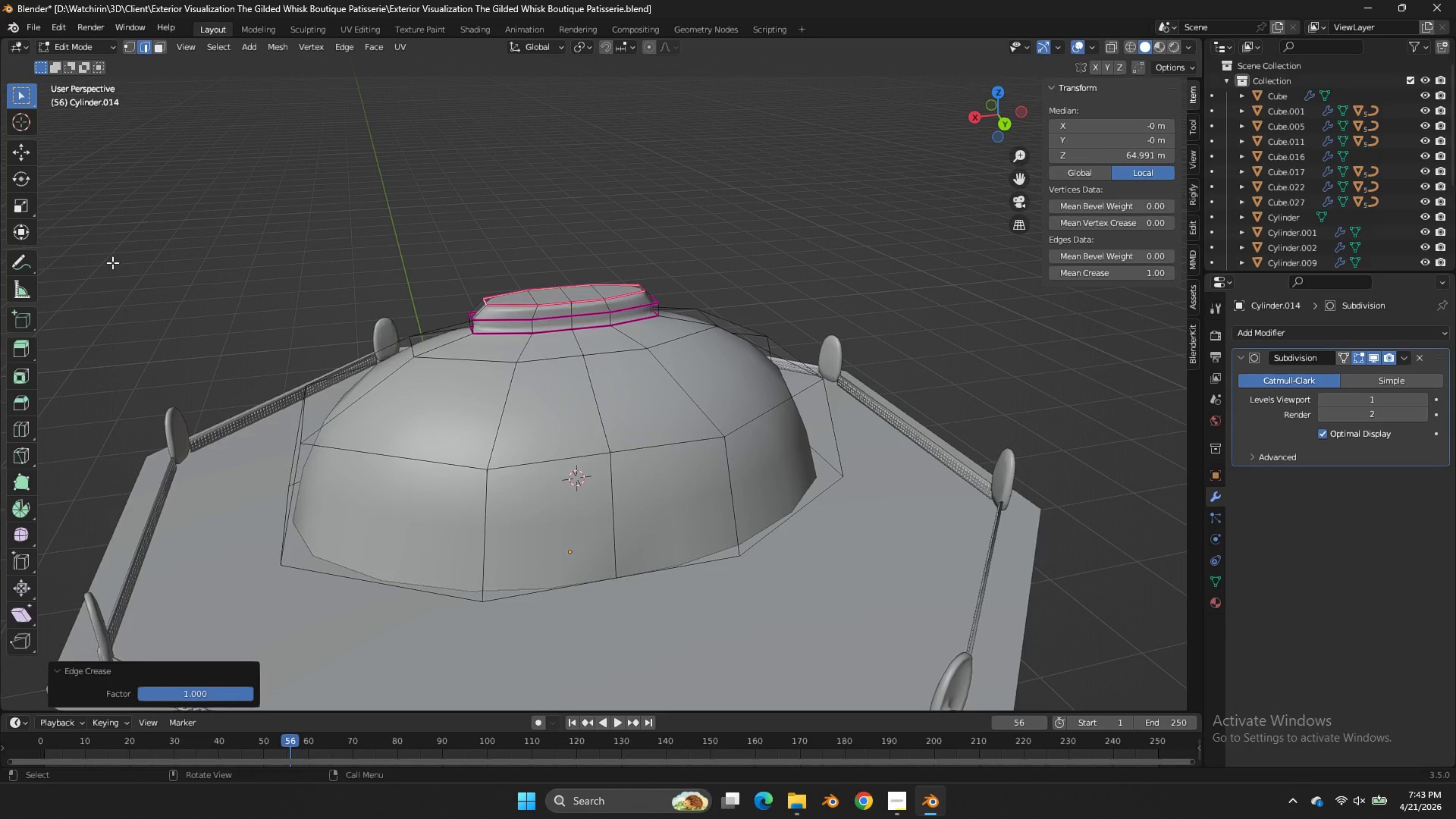 
key(Tab)
 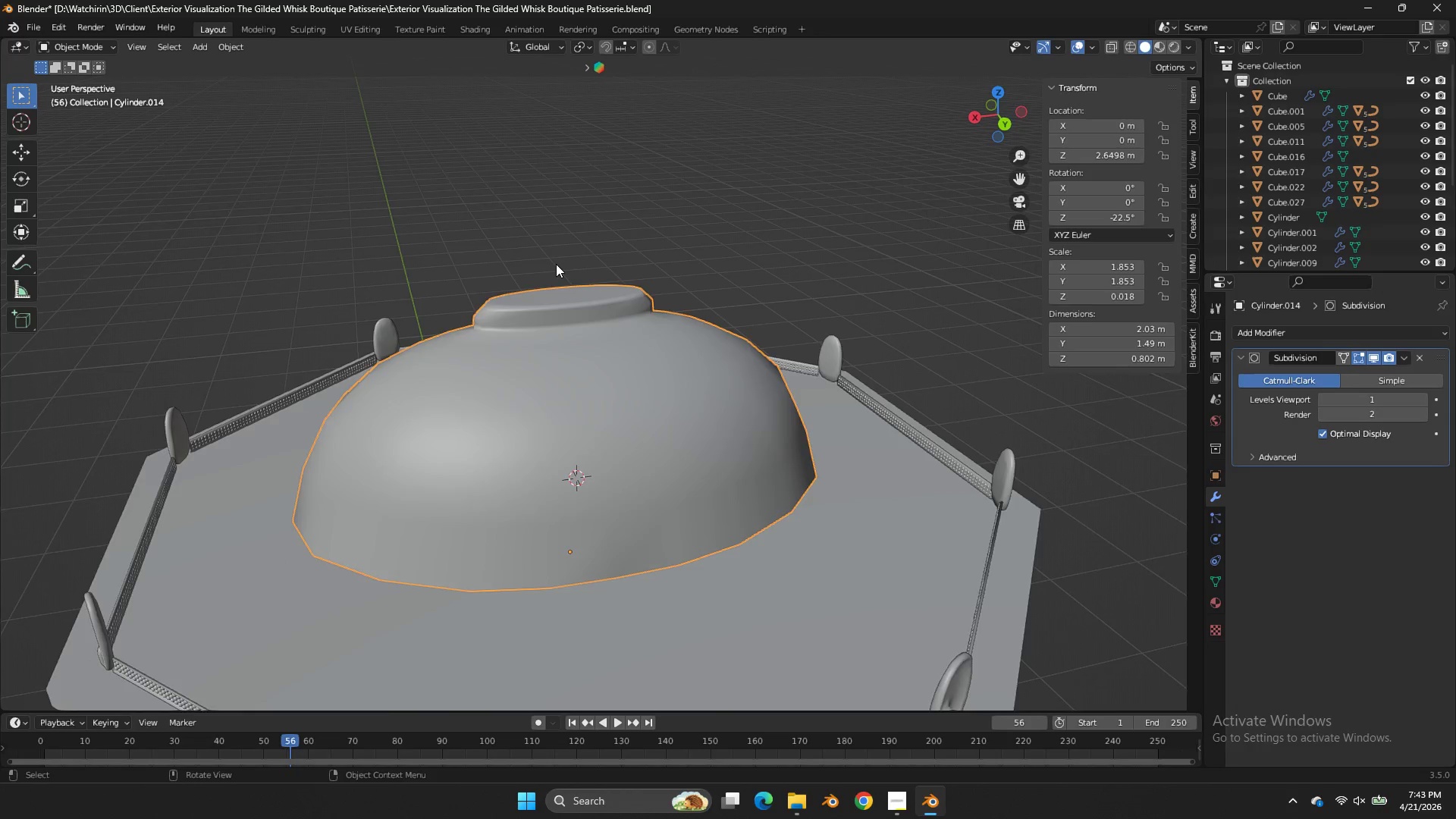 
key(Control+S)
 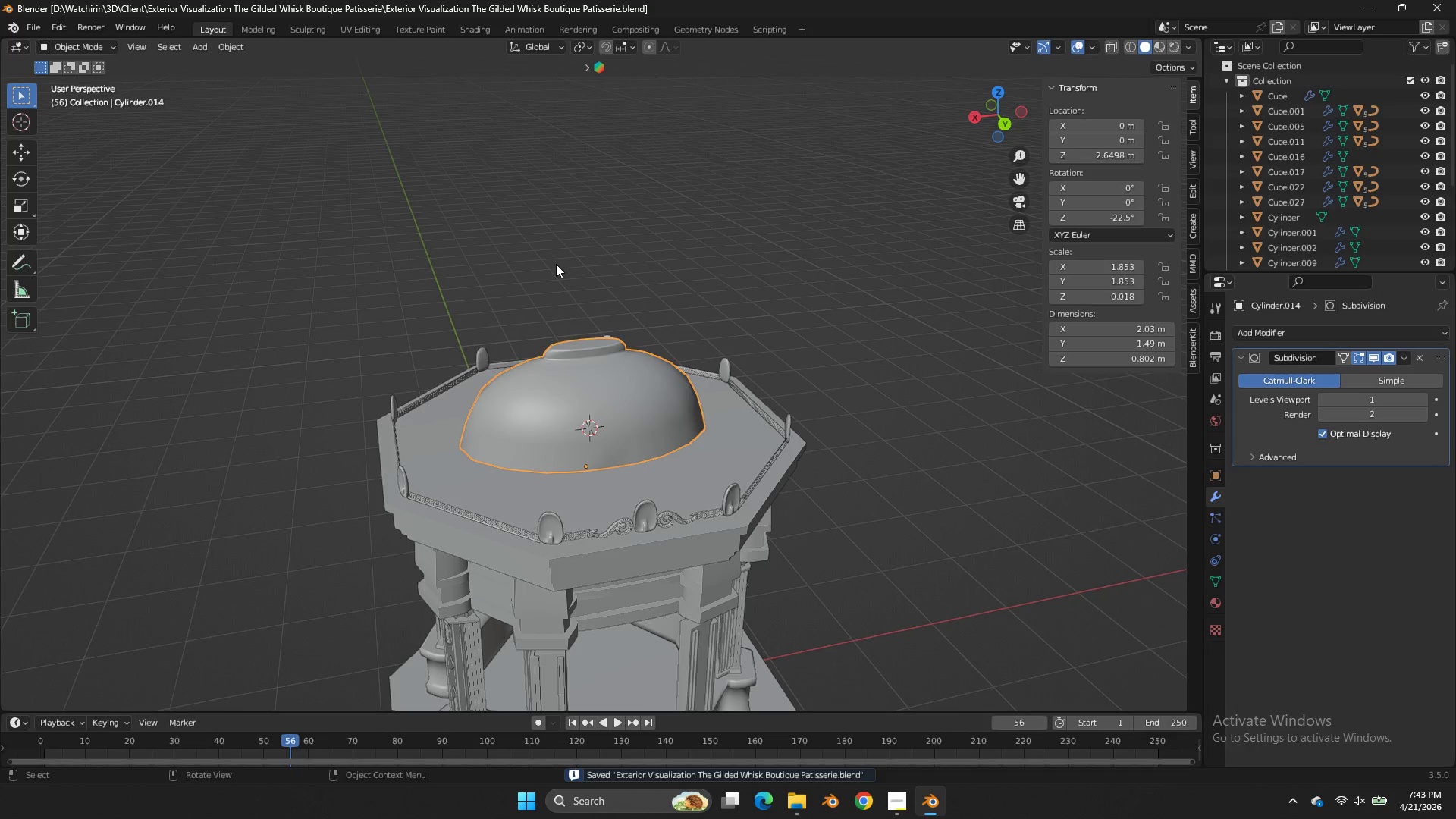 
scroll: coordinate [556, 264], scroll_direction: down, amount: 3.0
 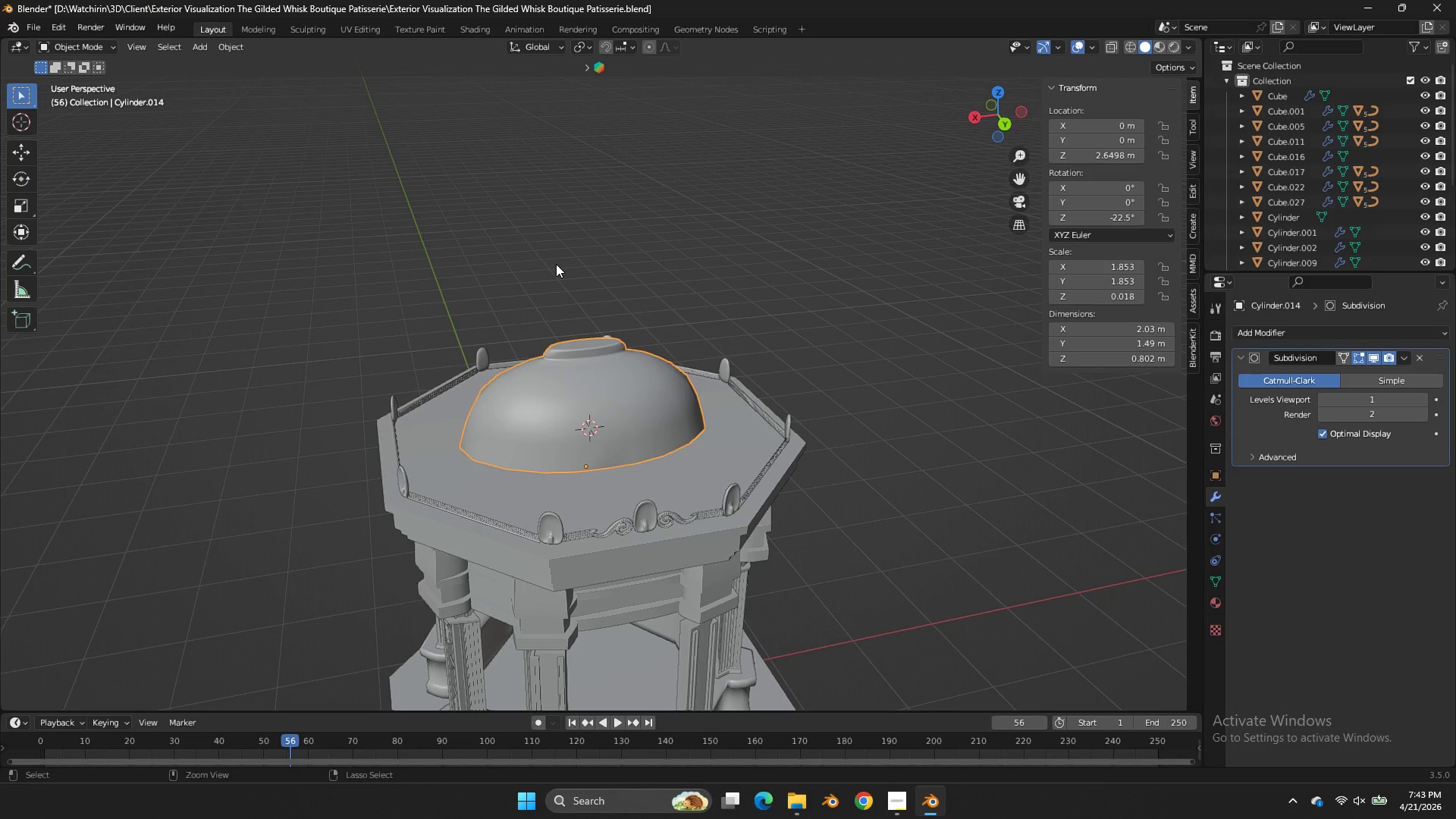 
wait(5.9)
 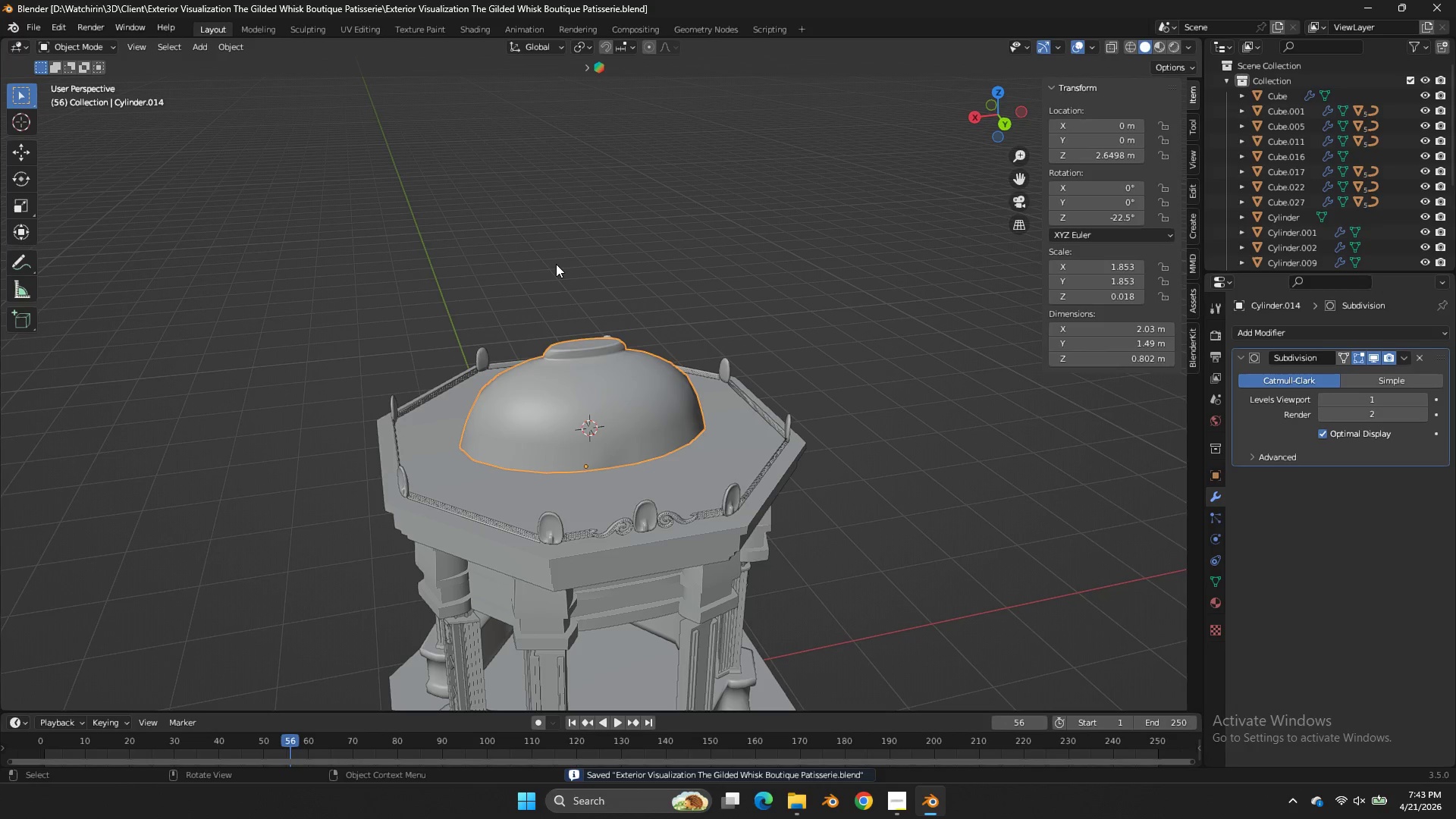 
key(Tab)
 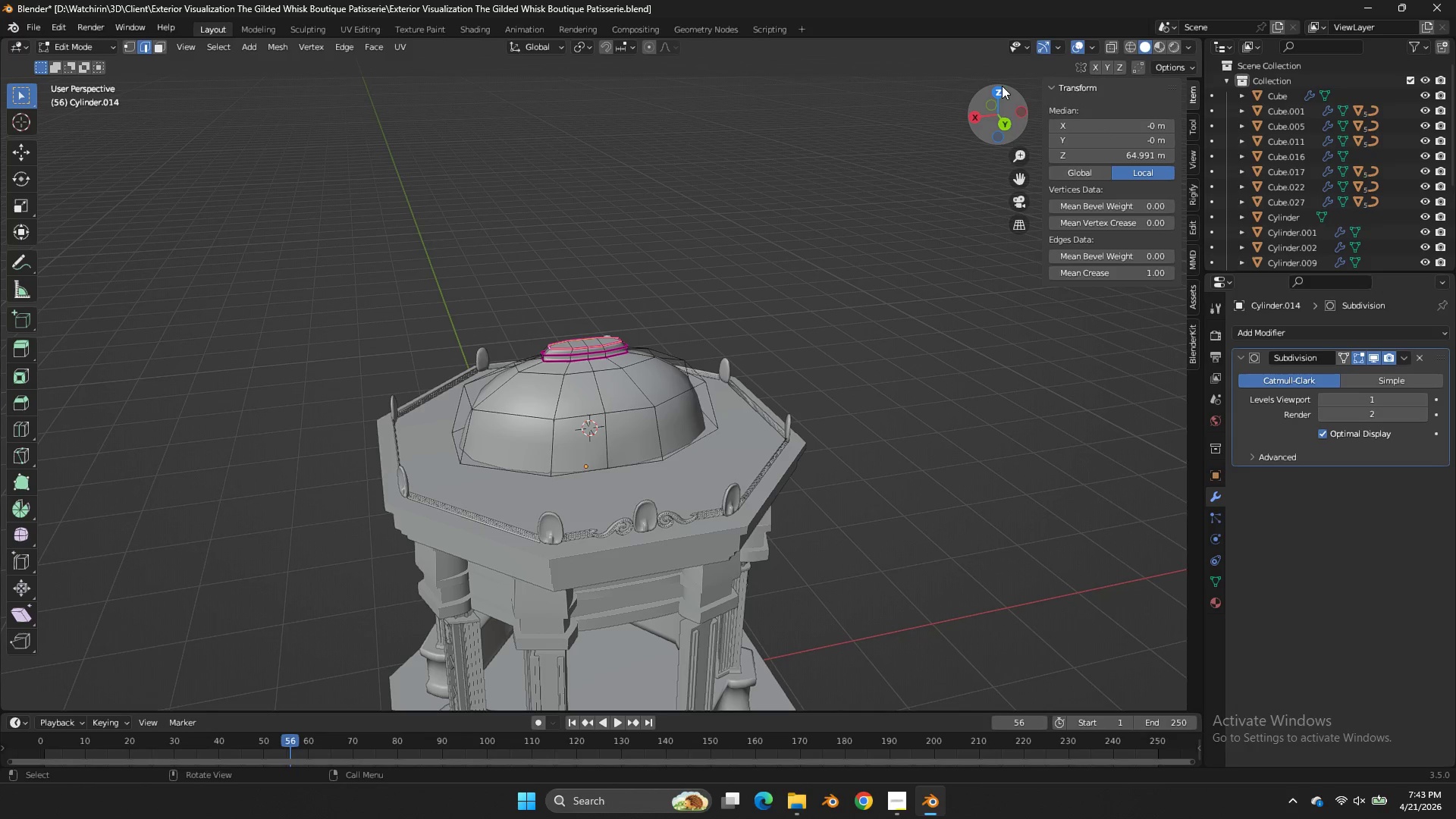 
left_click([1002, 85])
 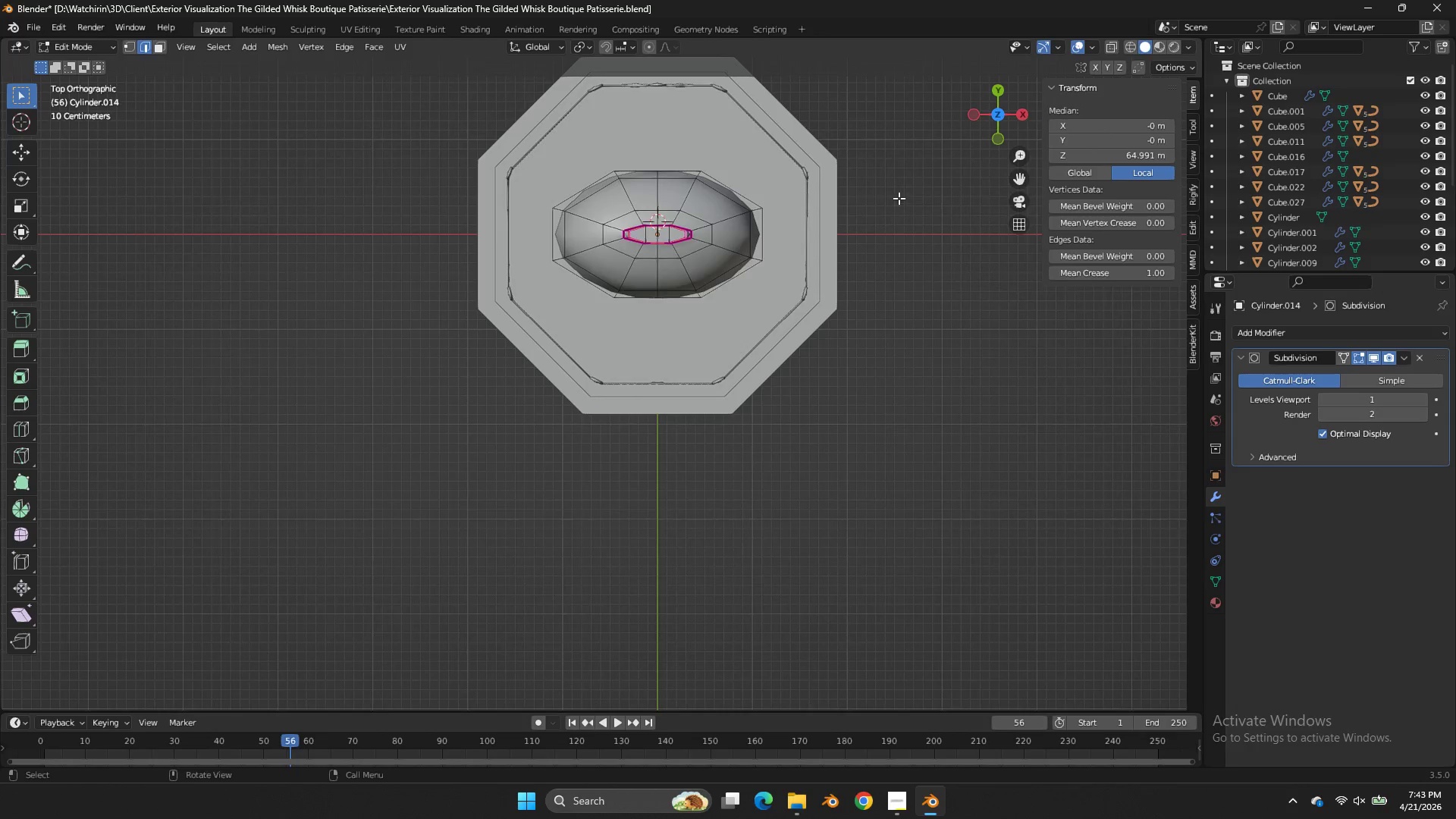 
scroll: coordinate [898, 199], scroll_direction: up, amount: 3.0
 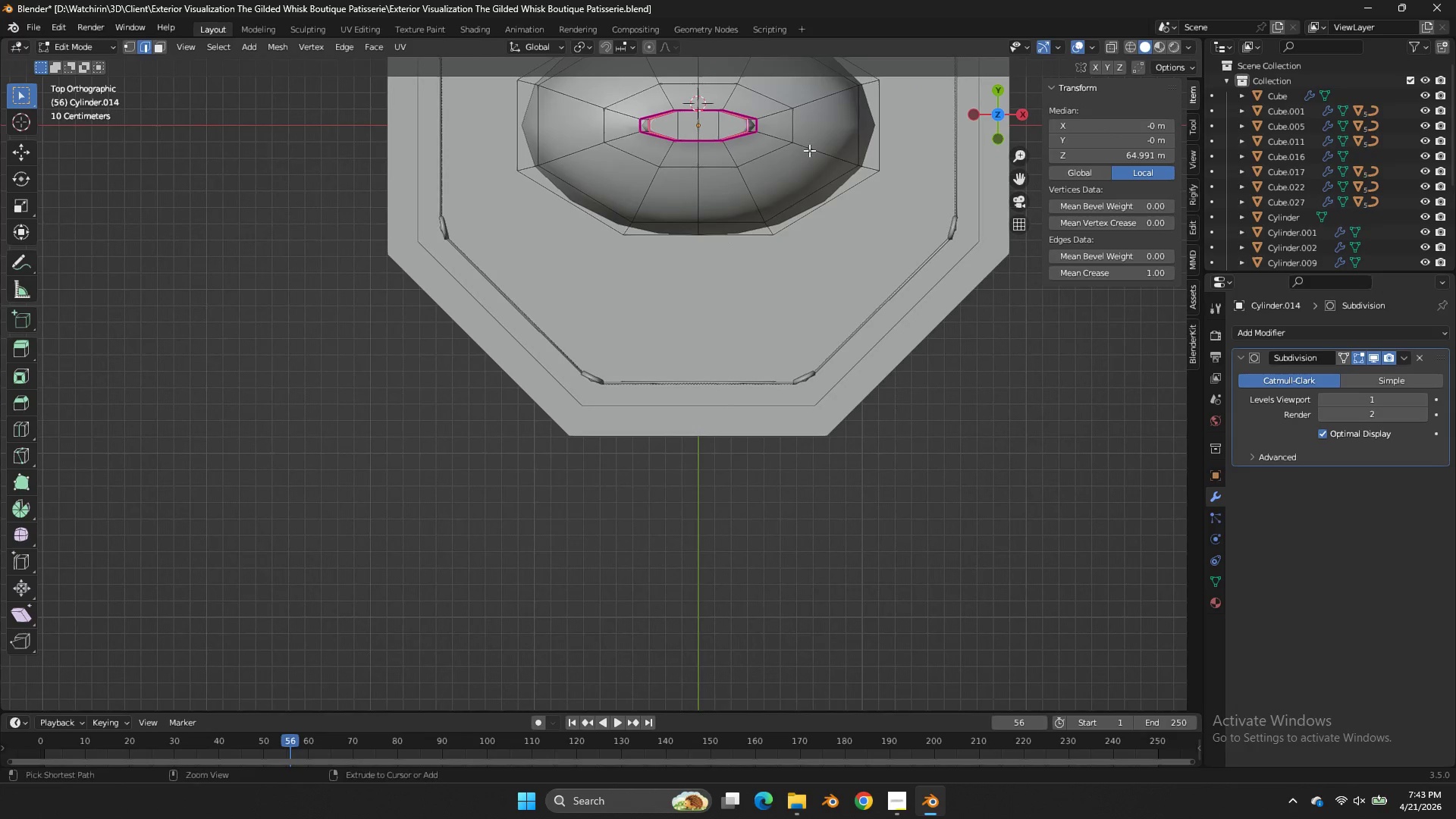 
key(Control+R)
 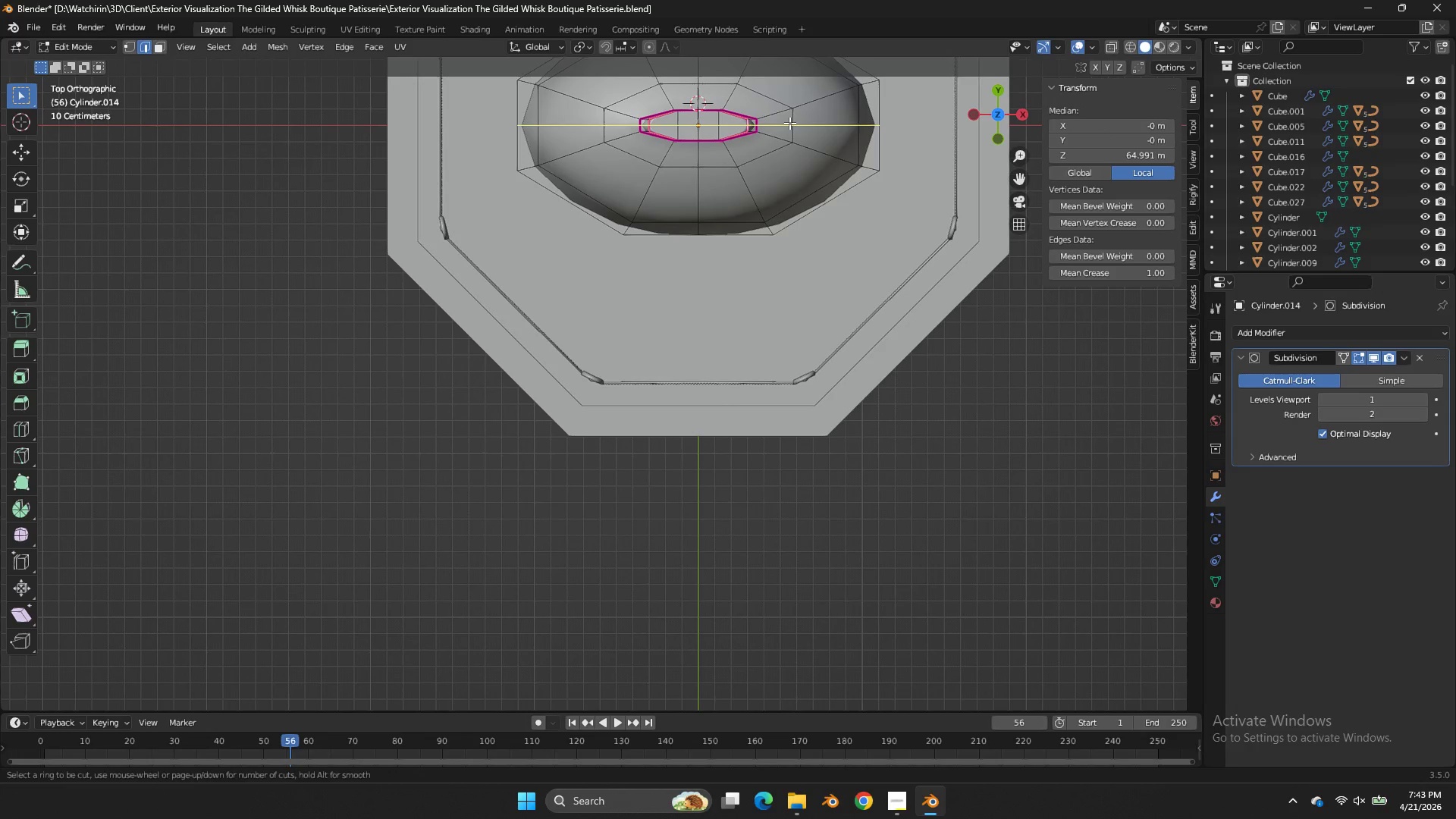 
left_click([789, 123])
 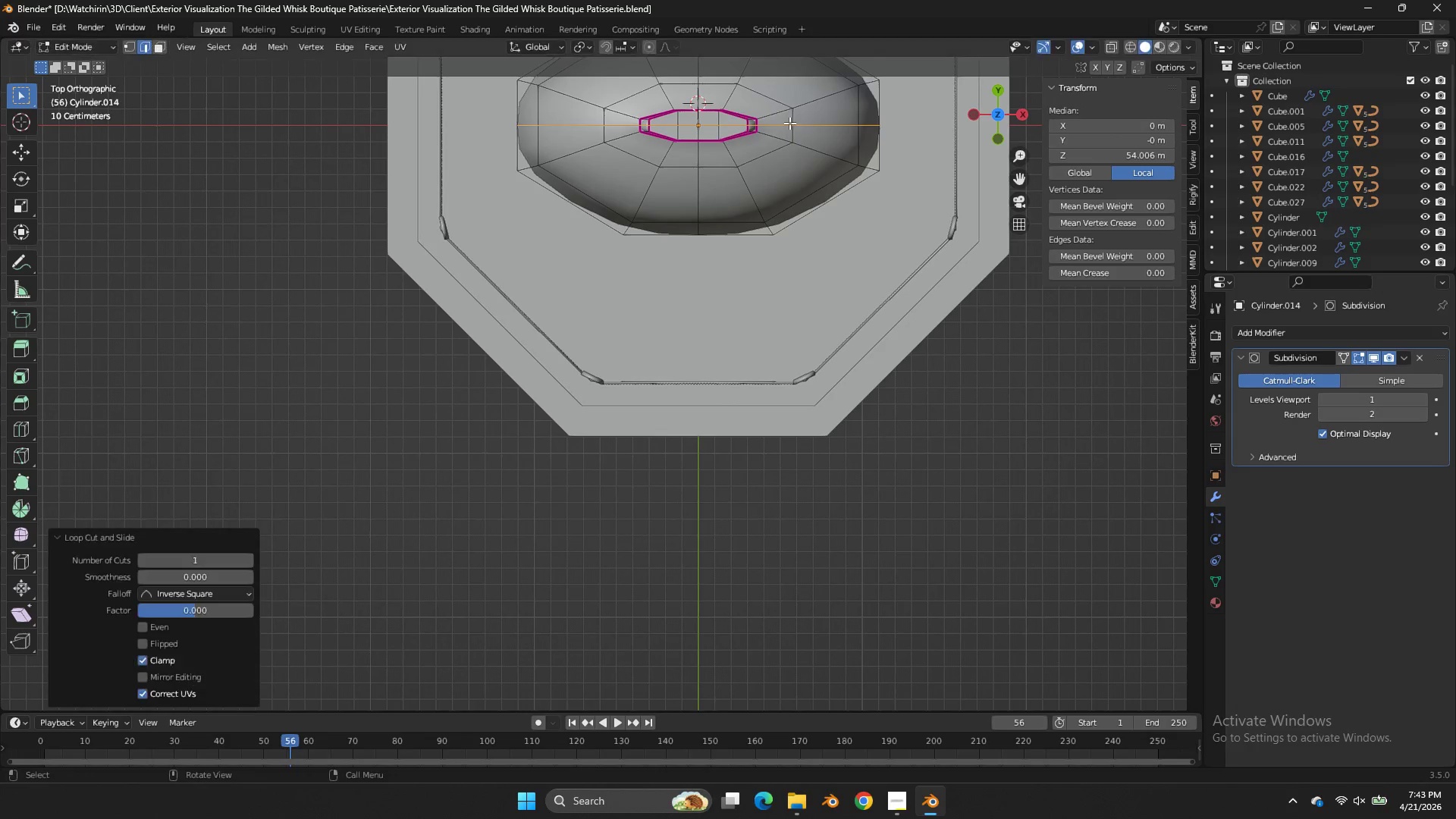 
right_click([789, 123])
 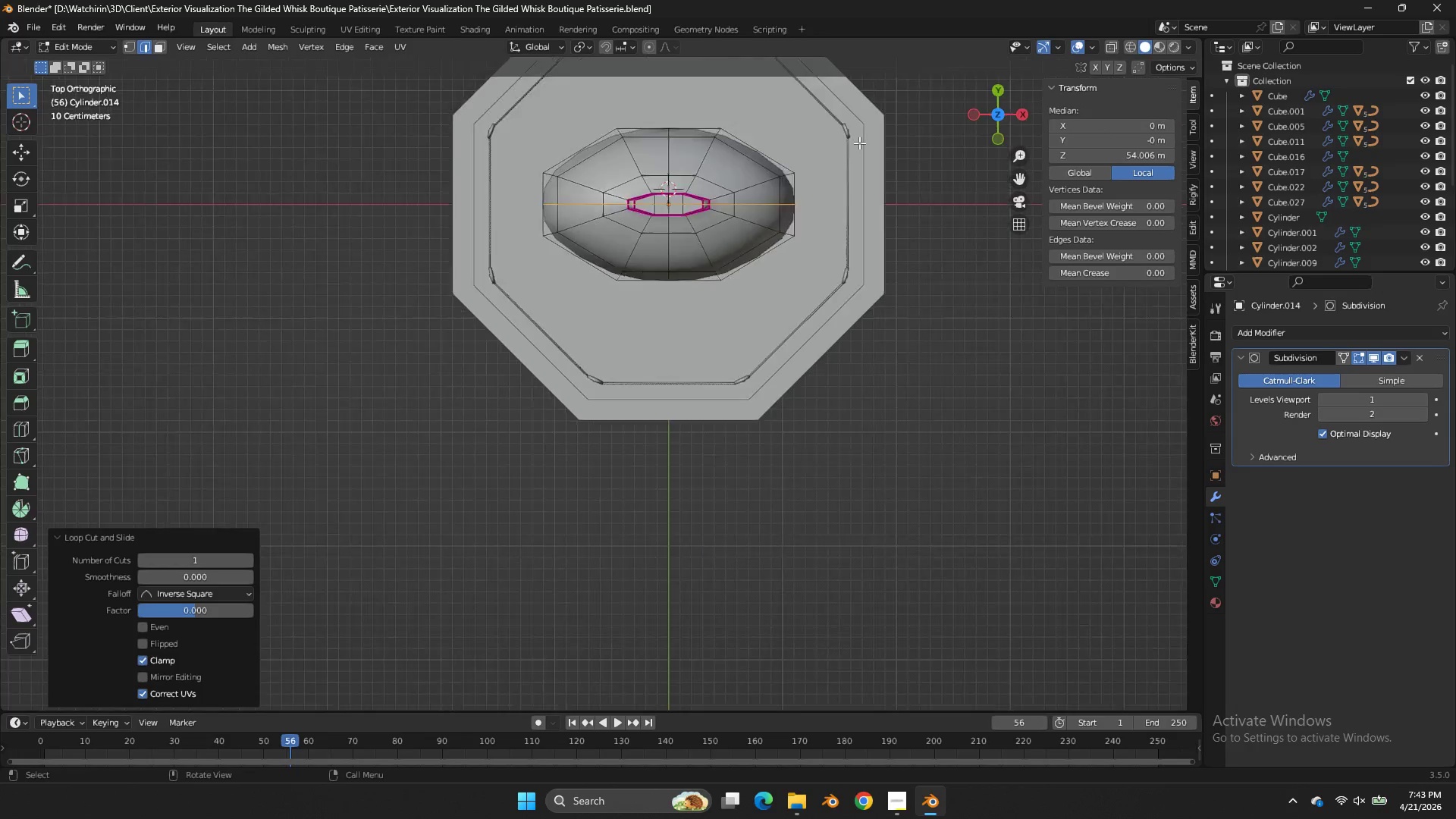 
scroll: coordinate [859, 143], scroll_direction: down, amount: 3.0
 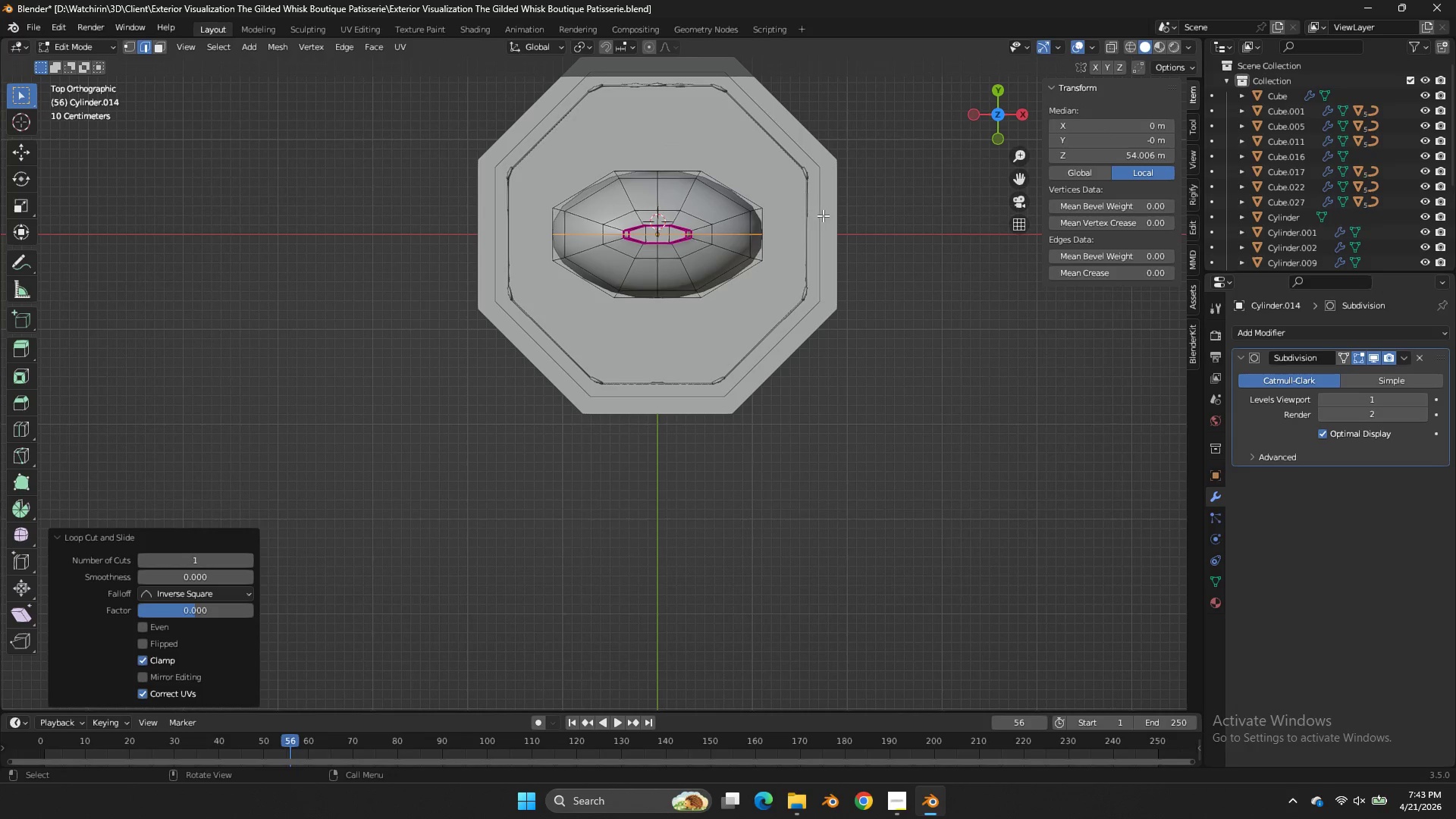 
key(Z)
 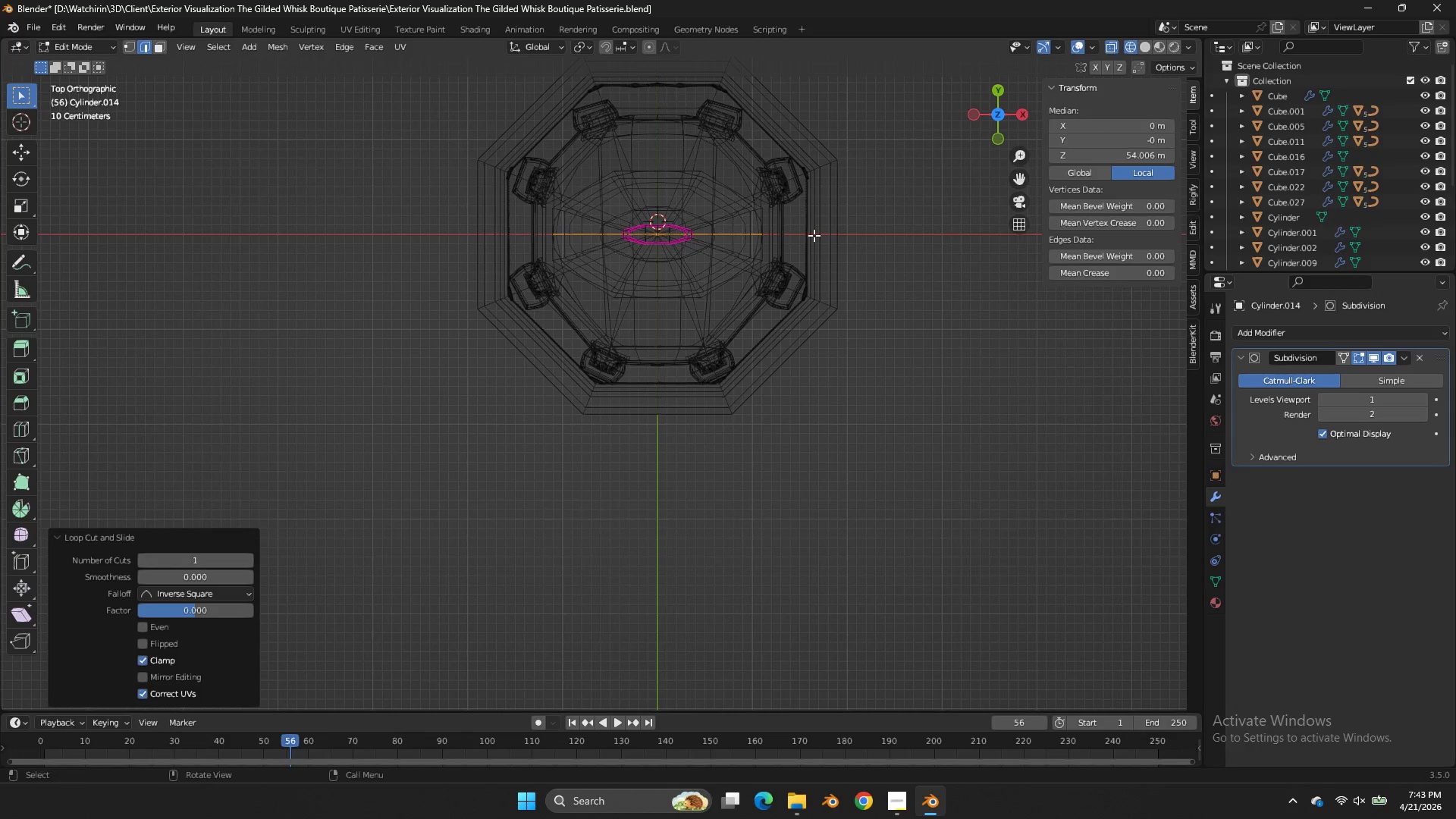 
left_click_drag(start_coordinate=[811, 240], to_coordinate=[248, 380])
 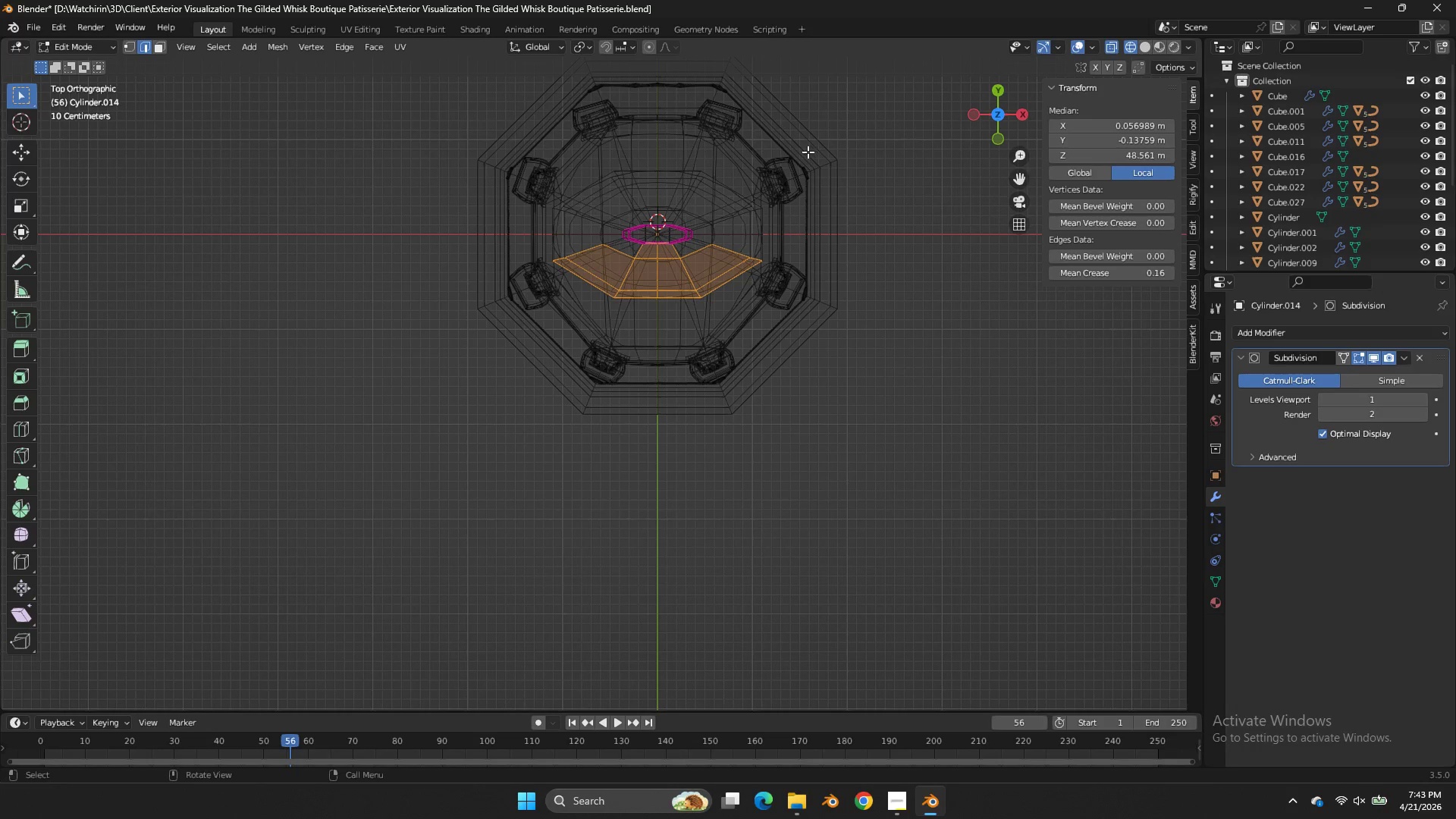 
hold_key(key=ShiftLeft, duration=1.42)
 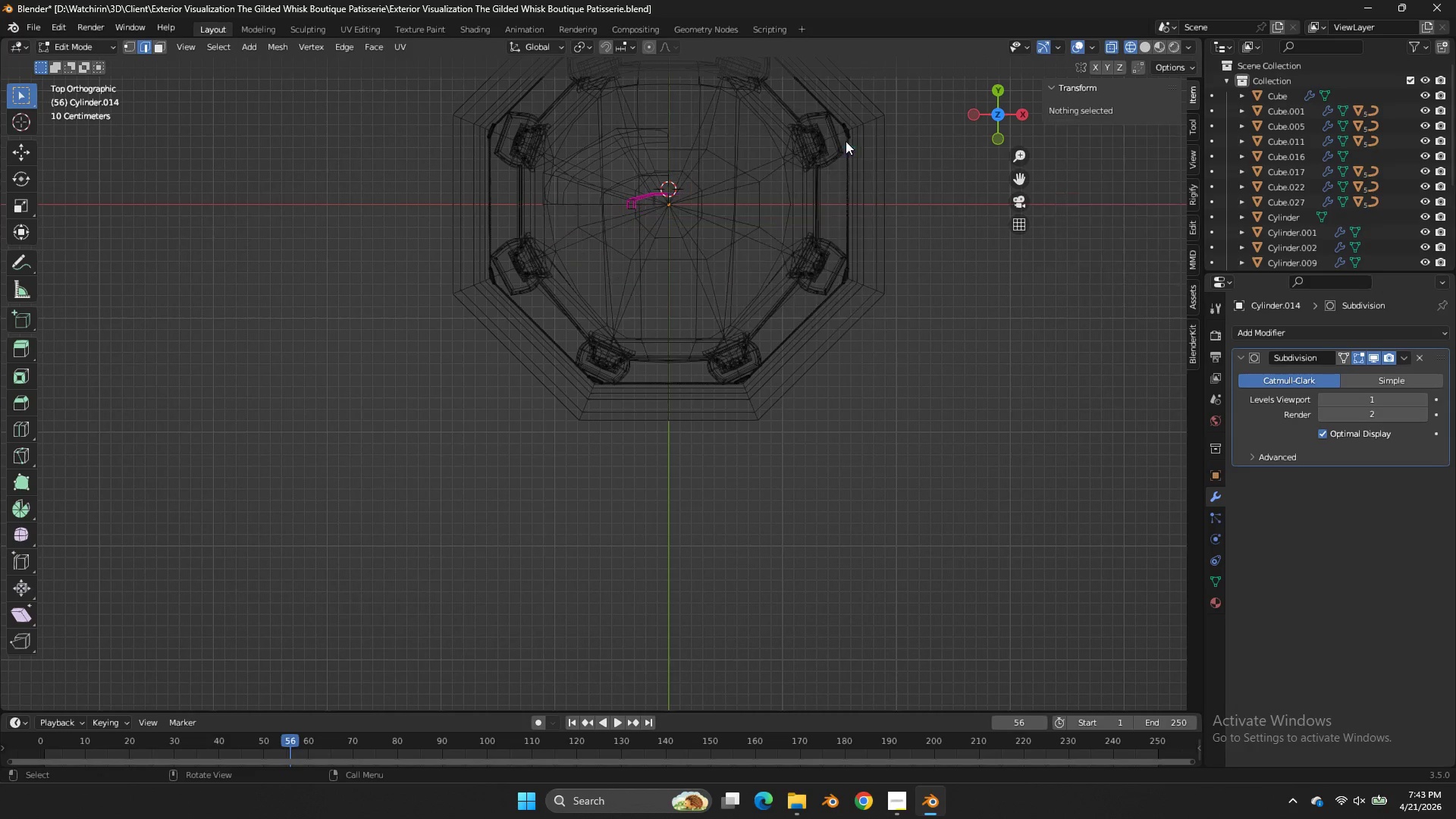 
scroll: coordinate [808, 152], scroll_direction: up, amount: 1.0
 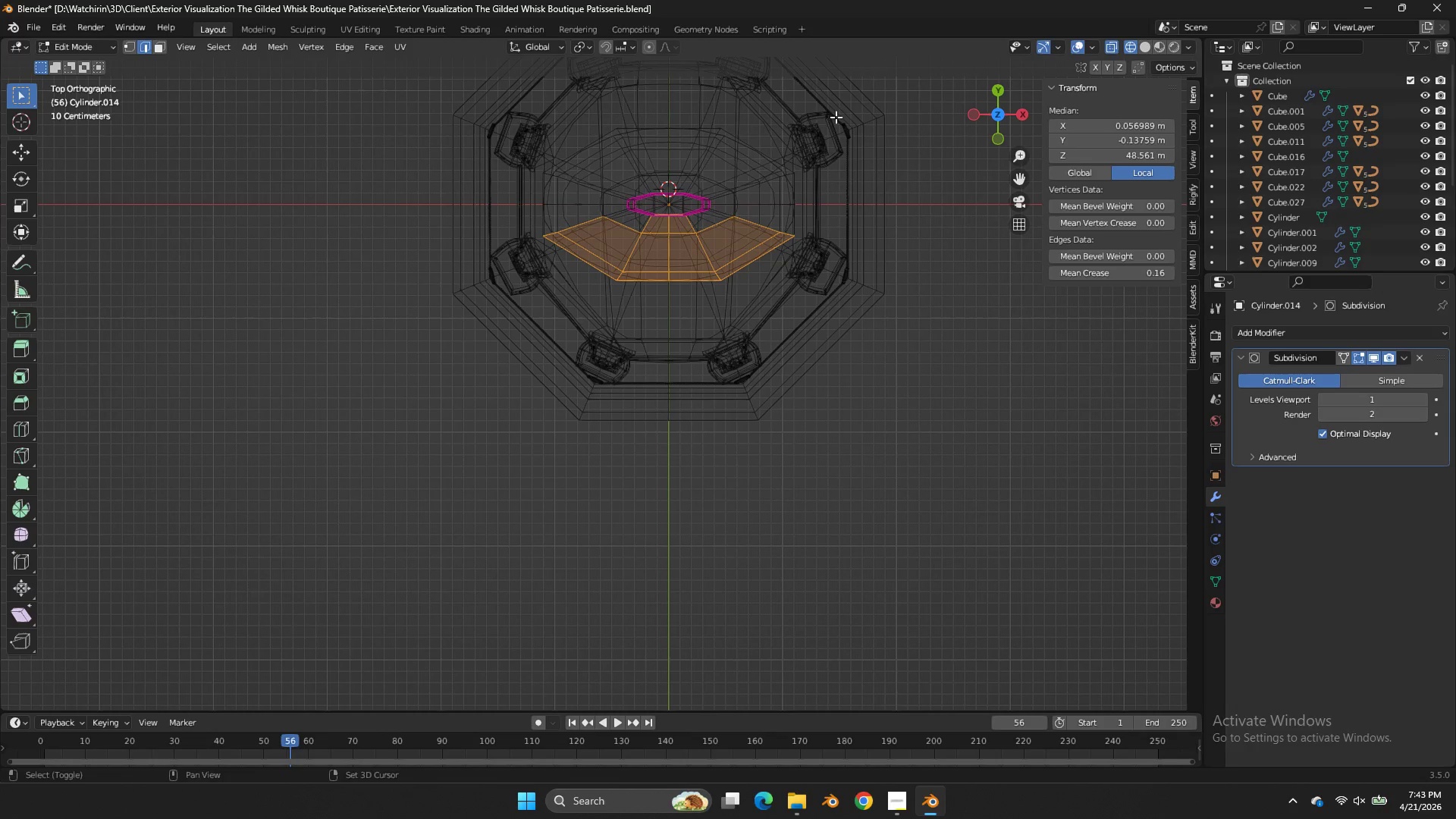 
left_click_drag(start_coordinate=[837, 110], to_coordinate=[673, 366])
 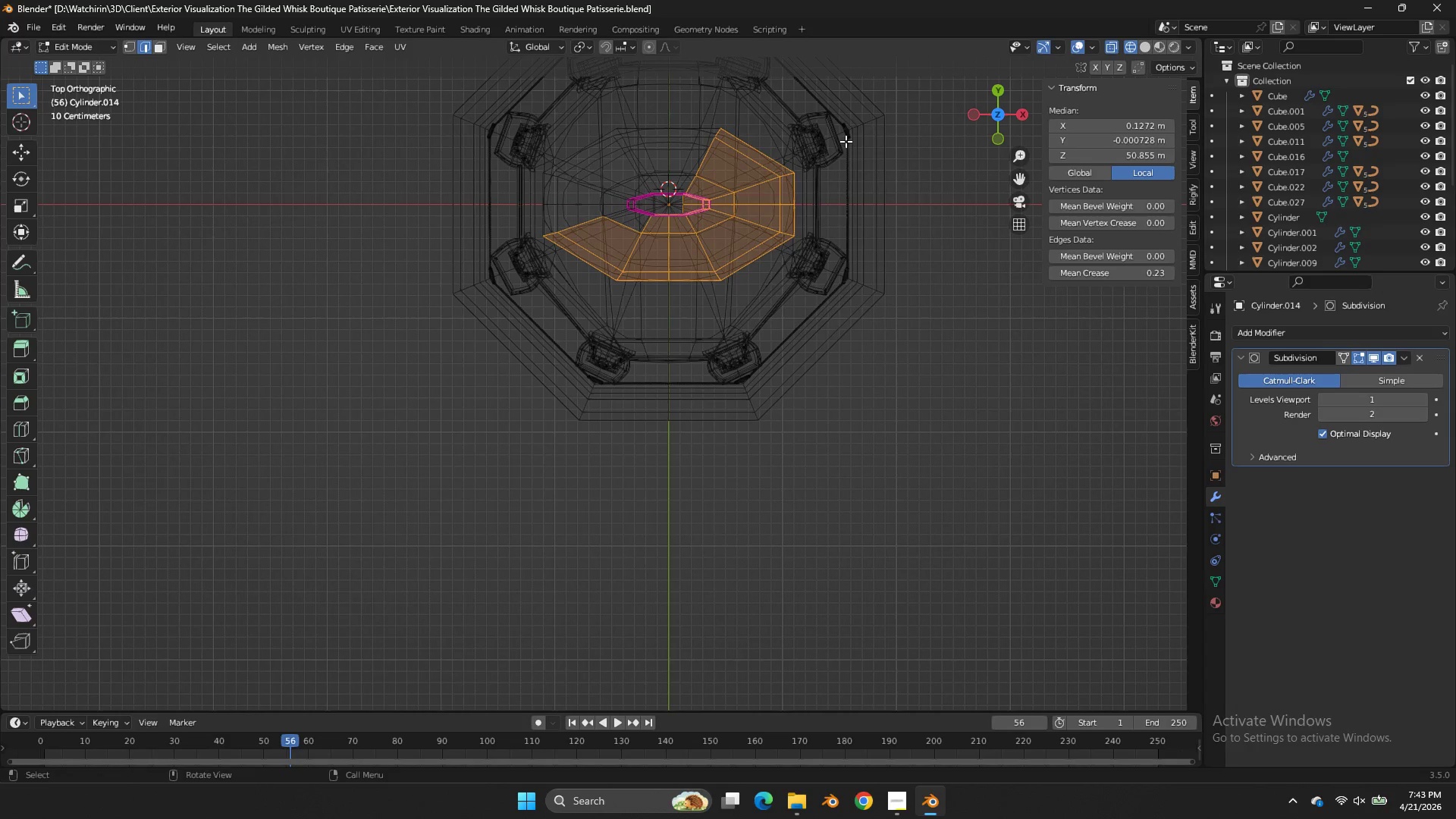 
key(X)
 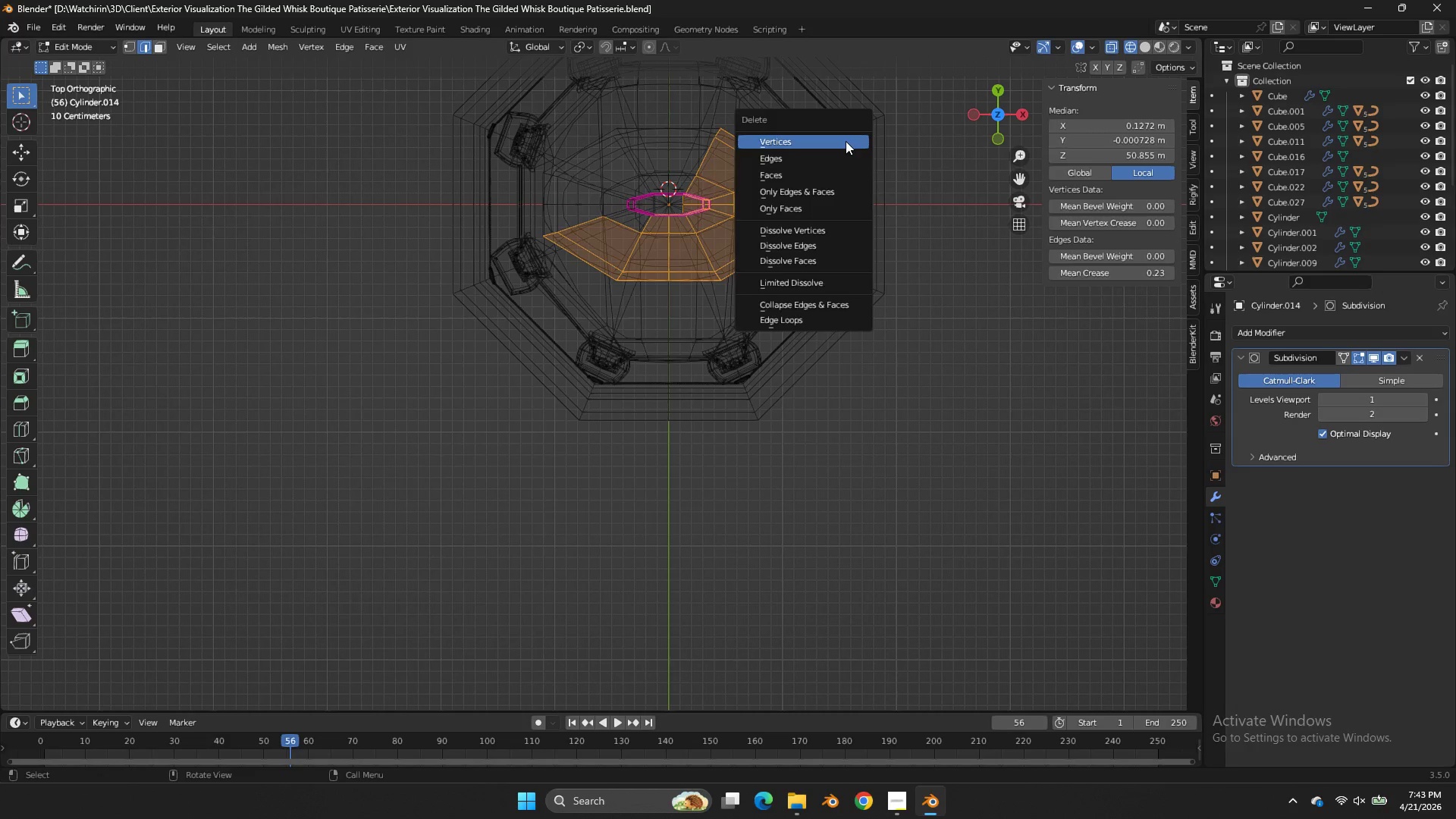 
left_click([846, 141])
 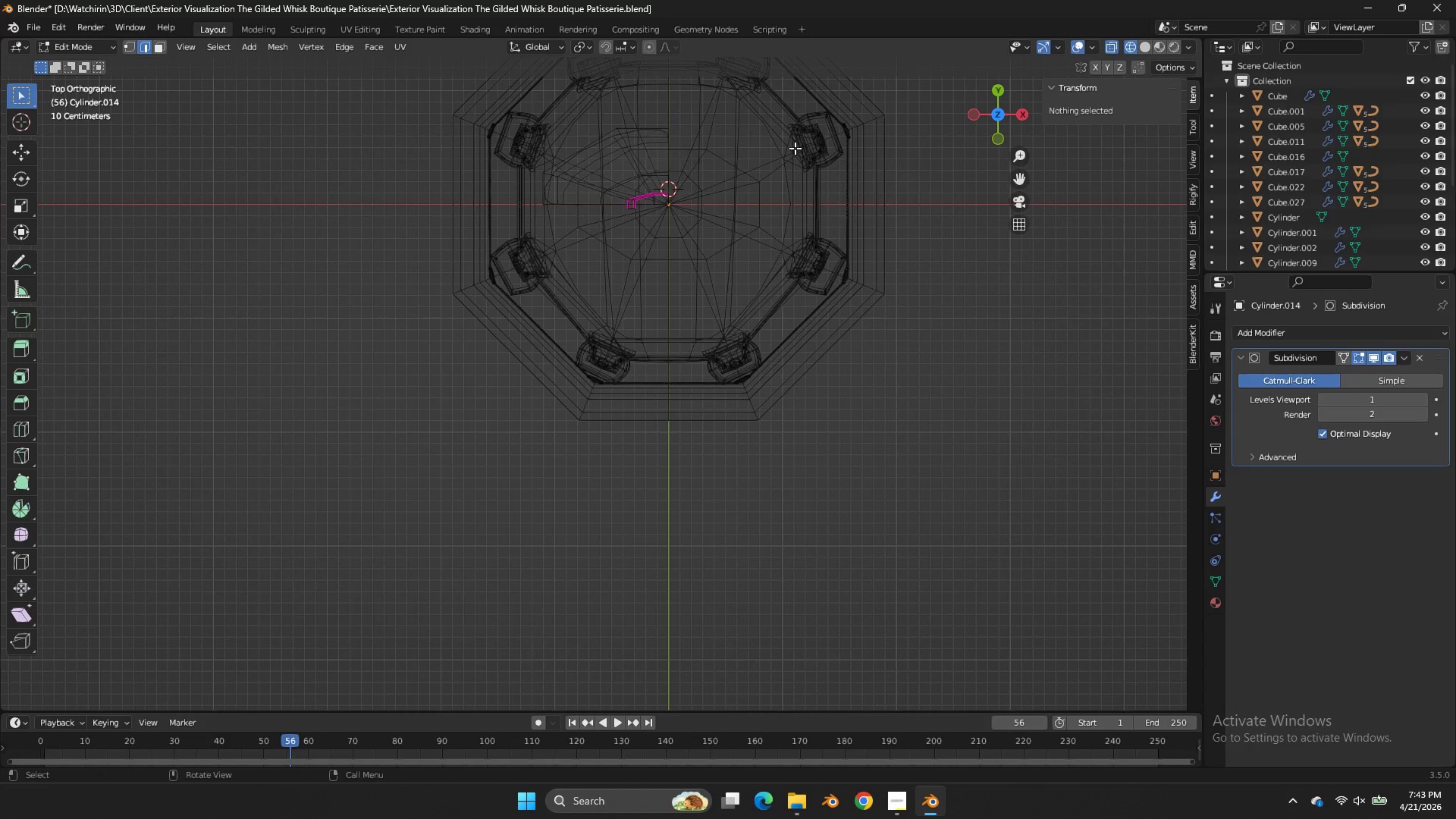 
key(Z)
 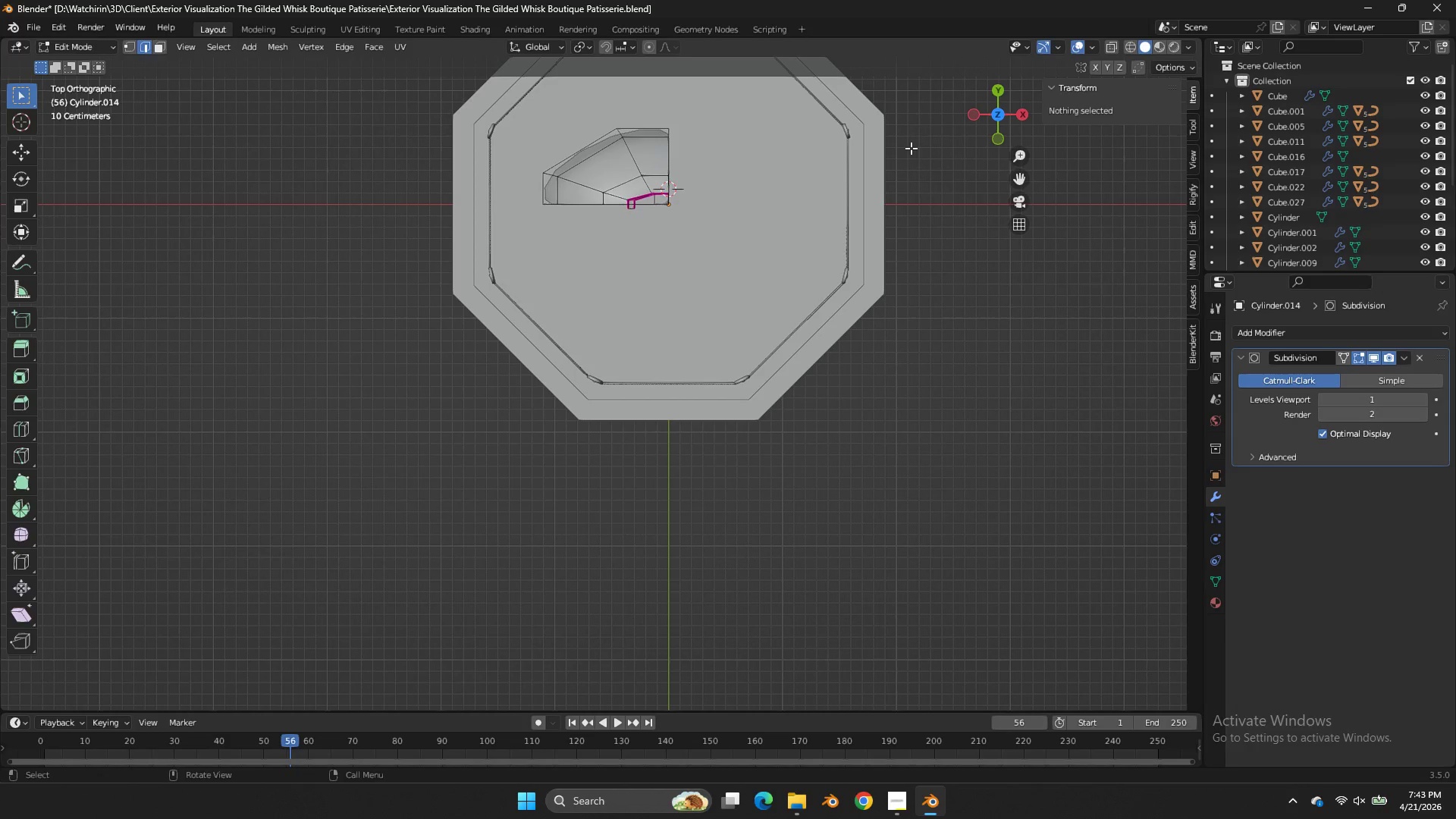 
key(Tab)
 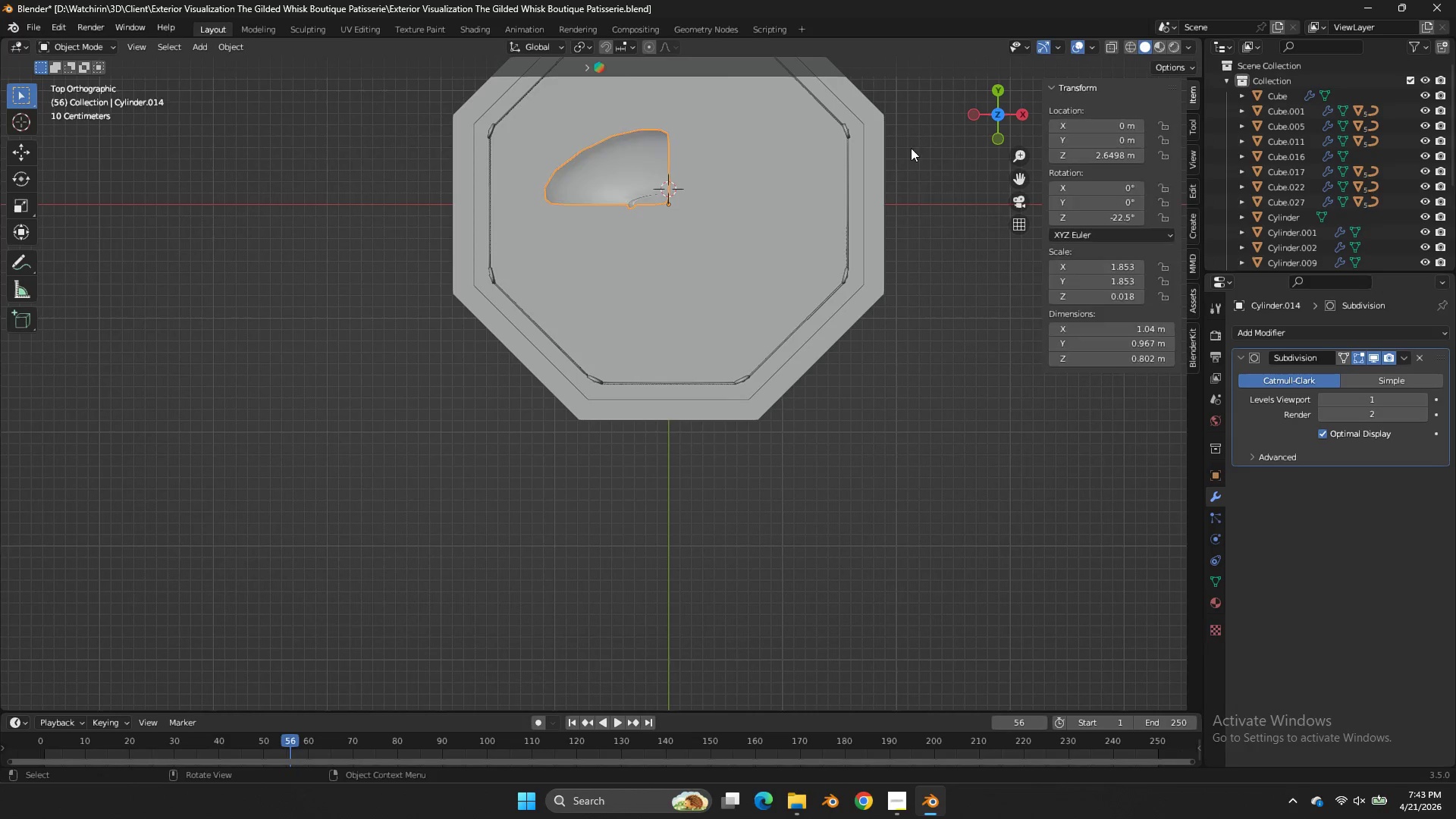 
key(Tab)
 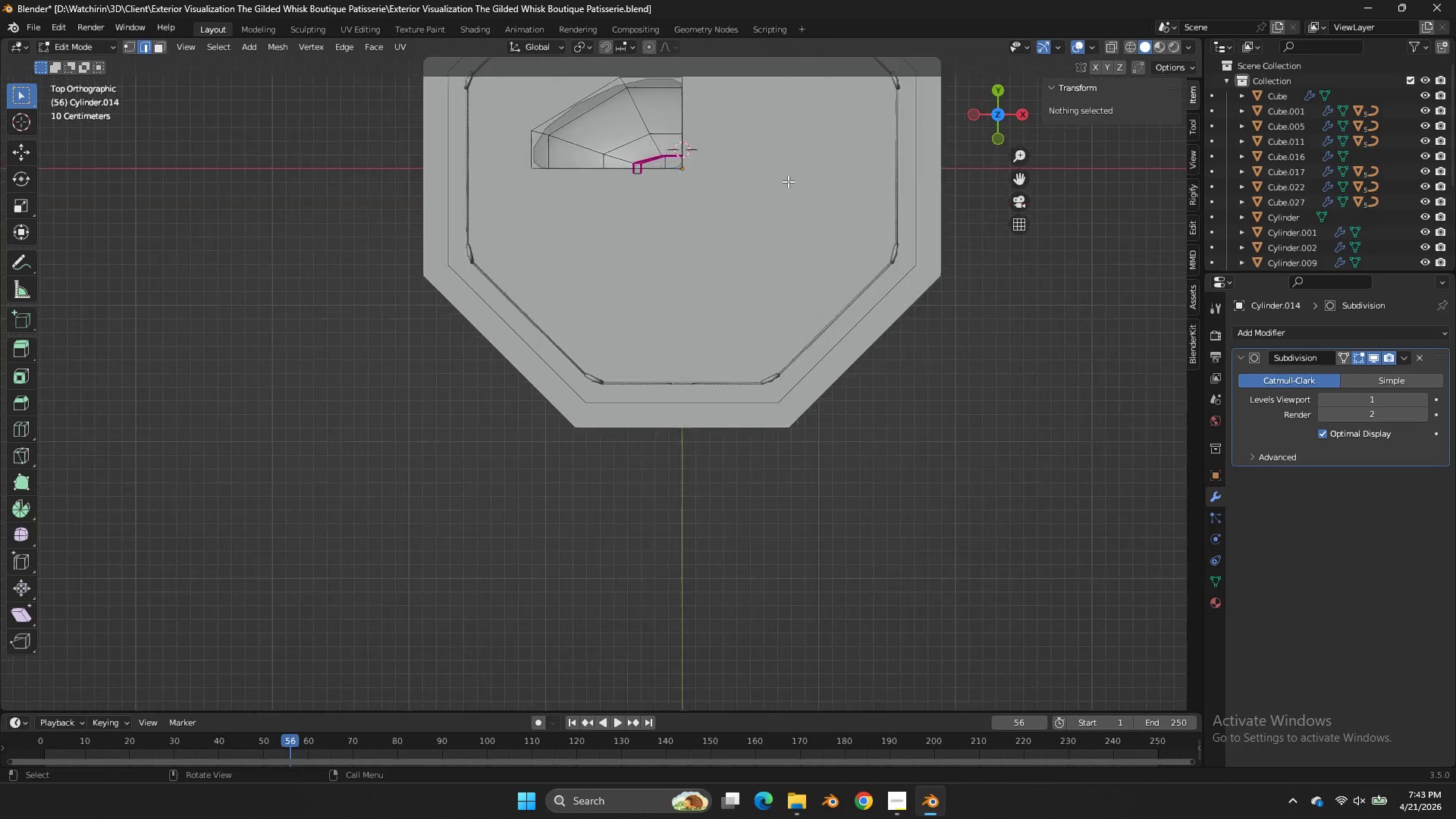 
scroll: coordinate [789, 178], scroll_direction: up, amount: 2.0
 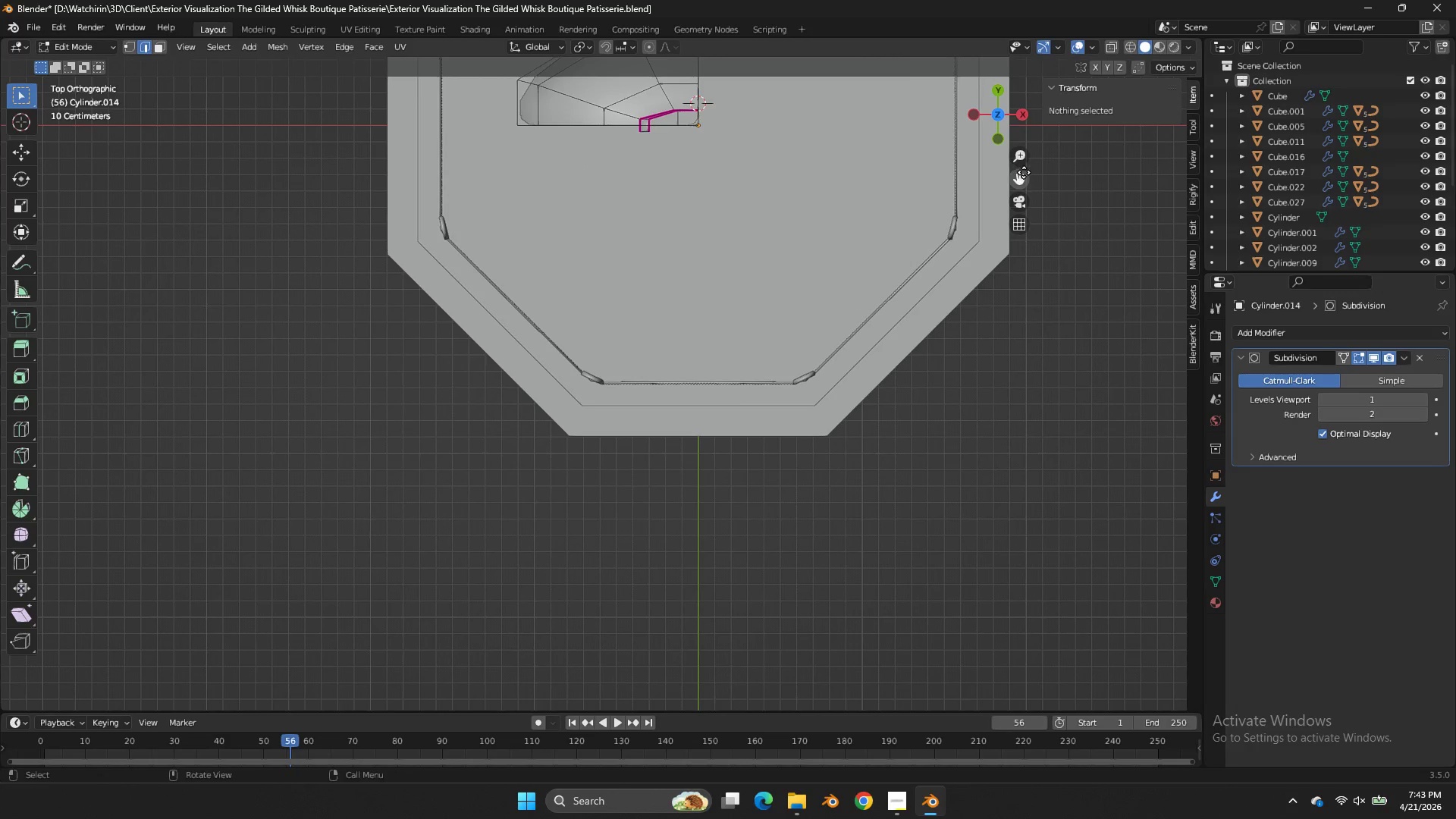 
left_click_drag(start_coordinate=[1024, 172], to_coordinate=[946, 418])
 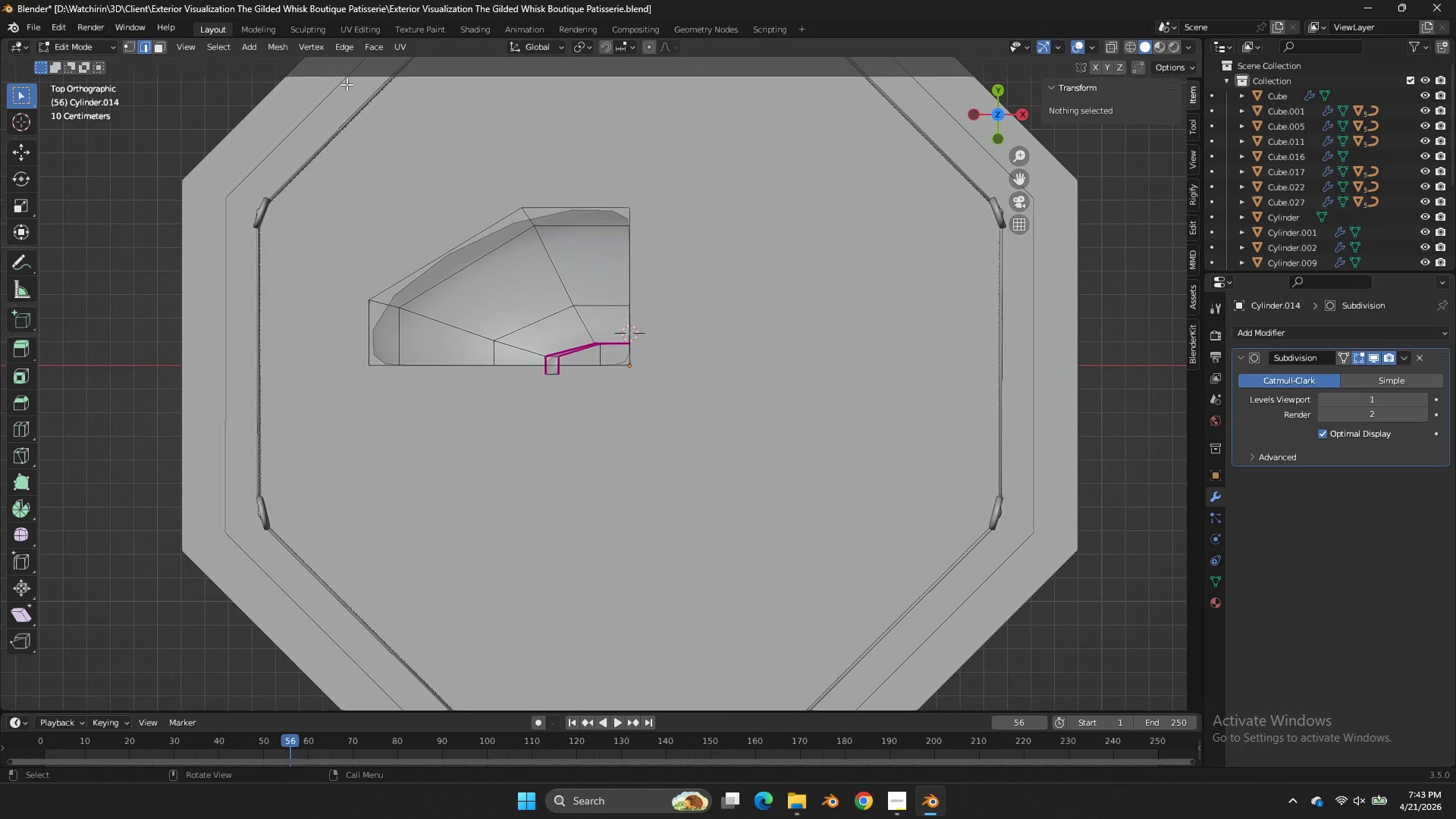 
scroll: coordinate [466, 109], scroll_direction: up, amount: 2.0
 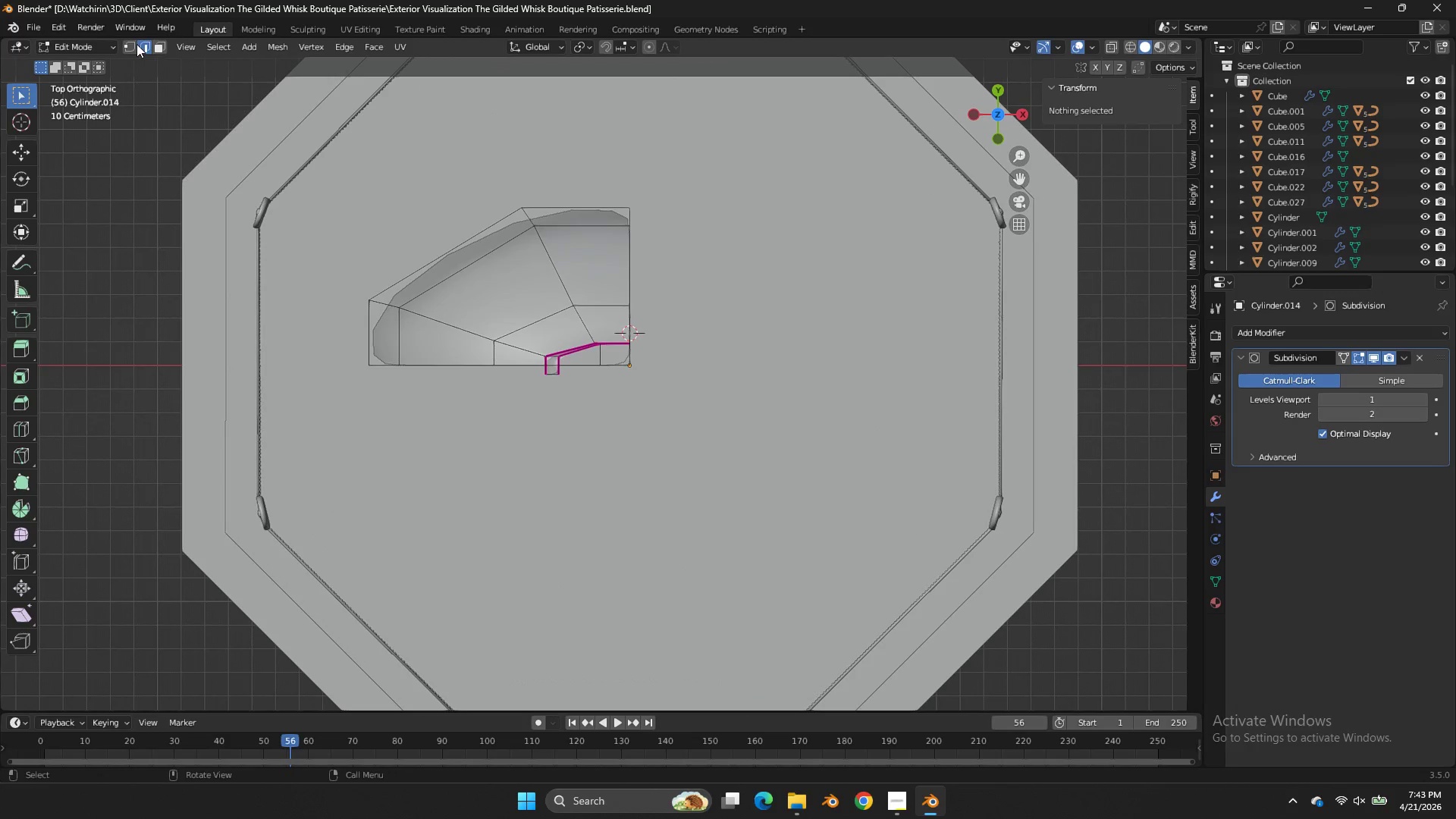 
left_click([133, 41])
 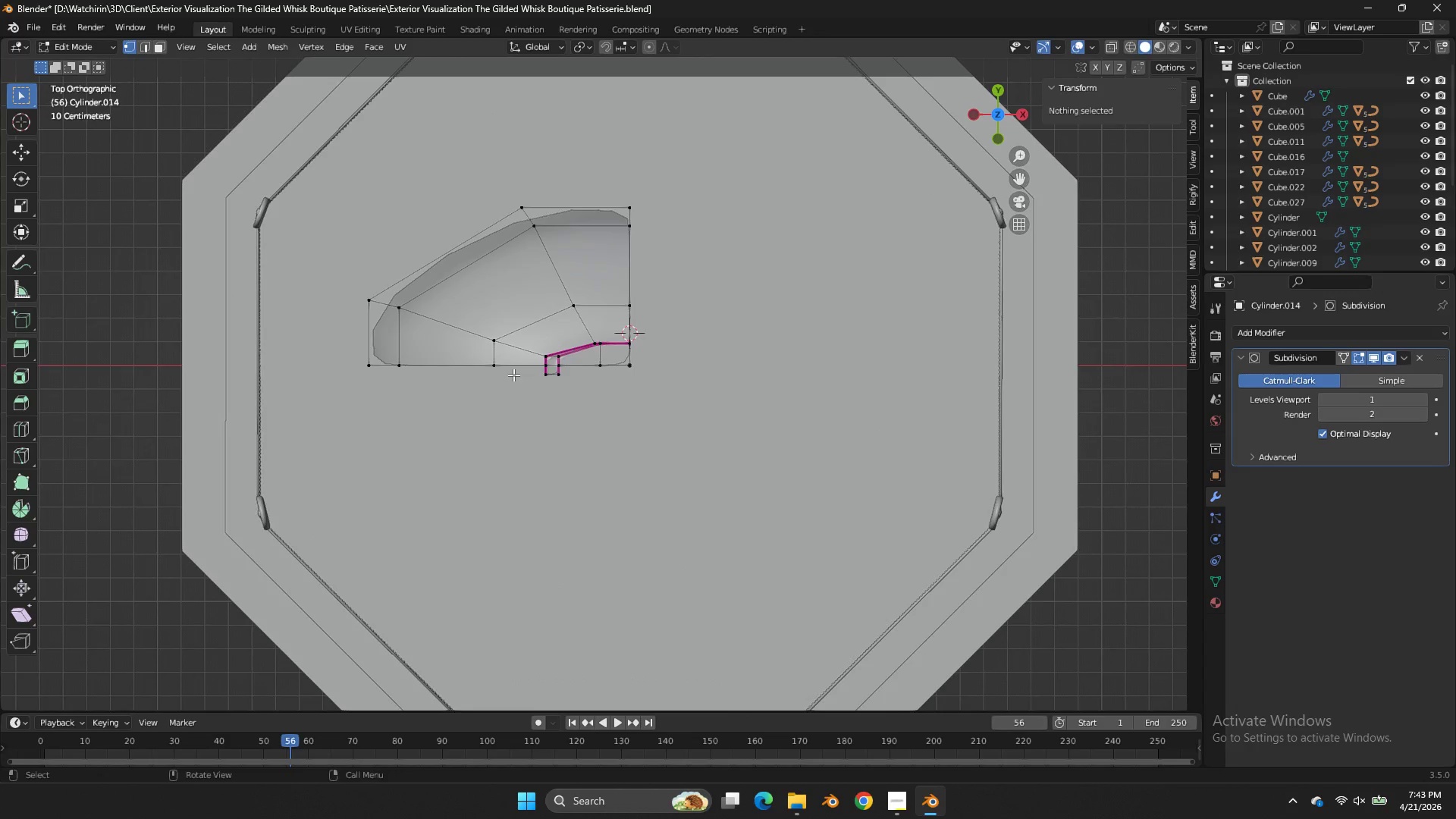 
key(Z)
 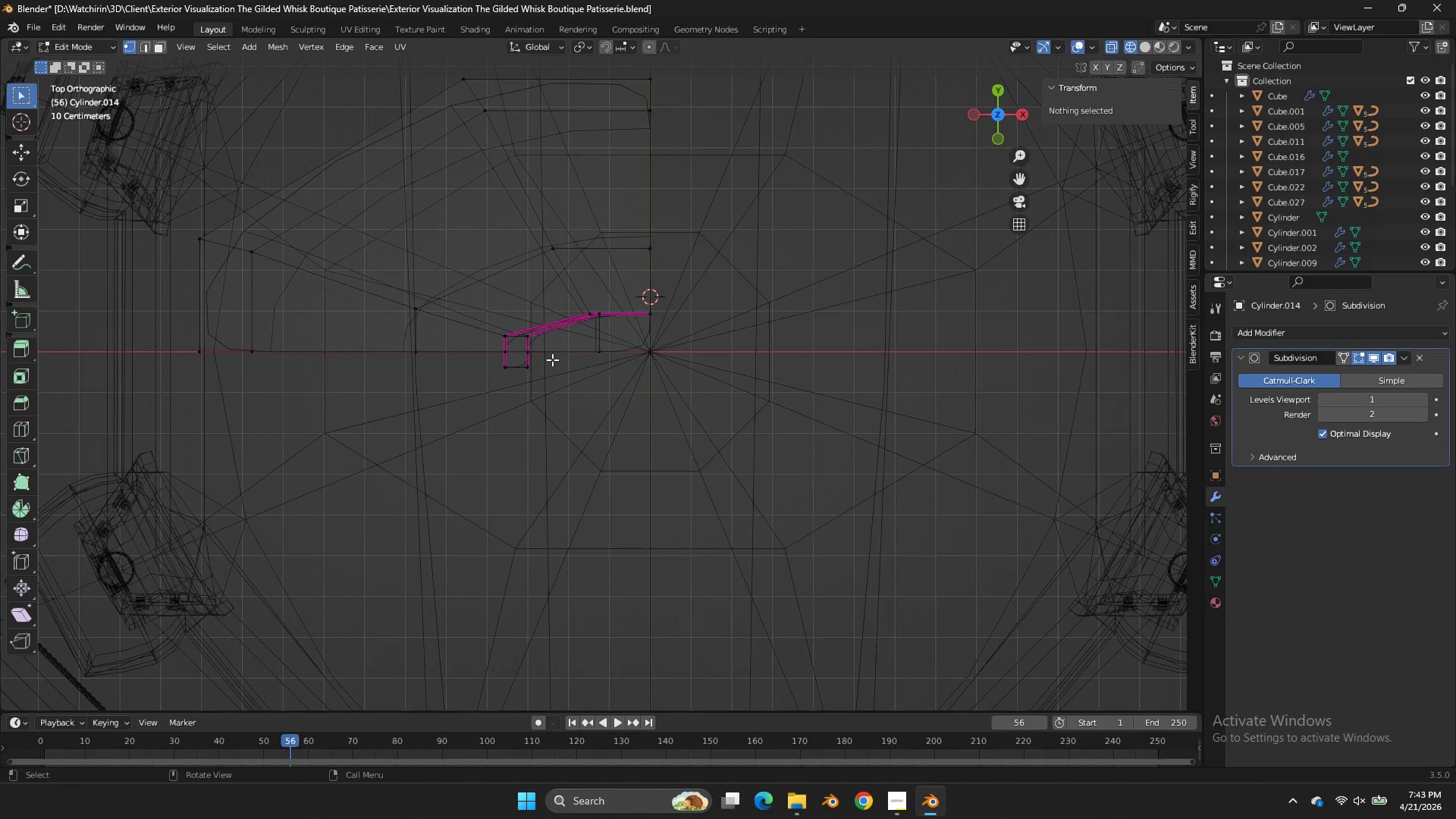 
scroll: coordinate [516, 375], scroll_direction: up, amount: 3.0
 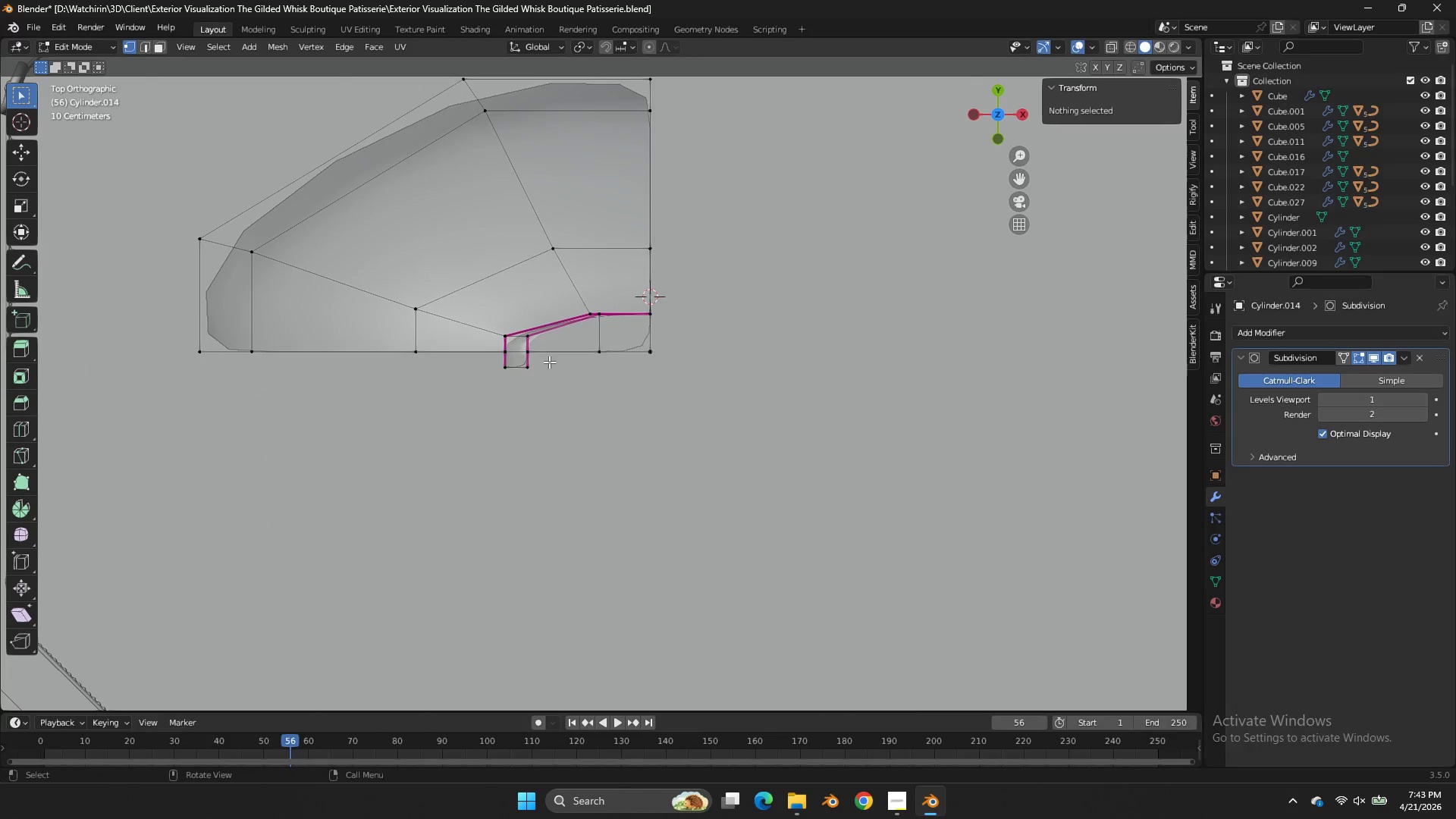 
left_click_drag(start_coordinate=[551, 359], to_coordinate=[337, 420])
 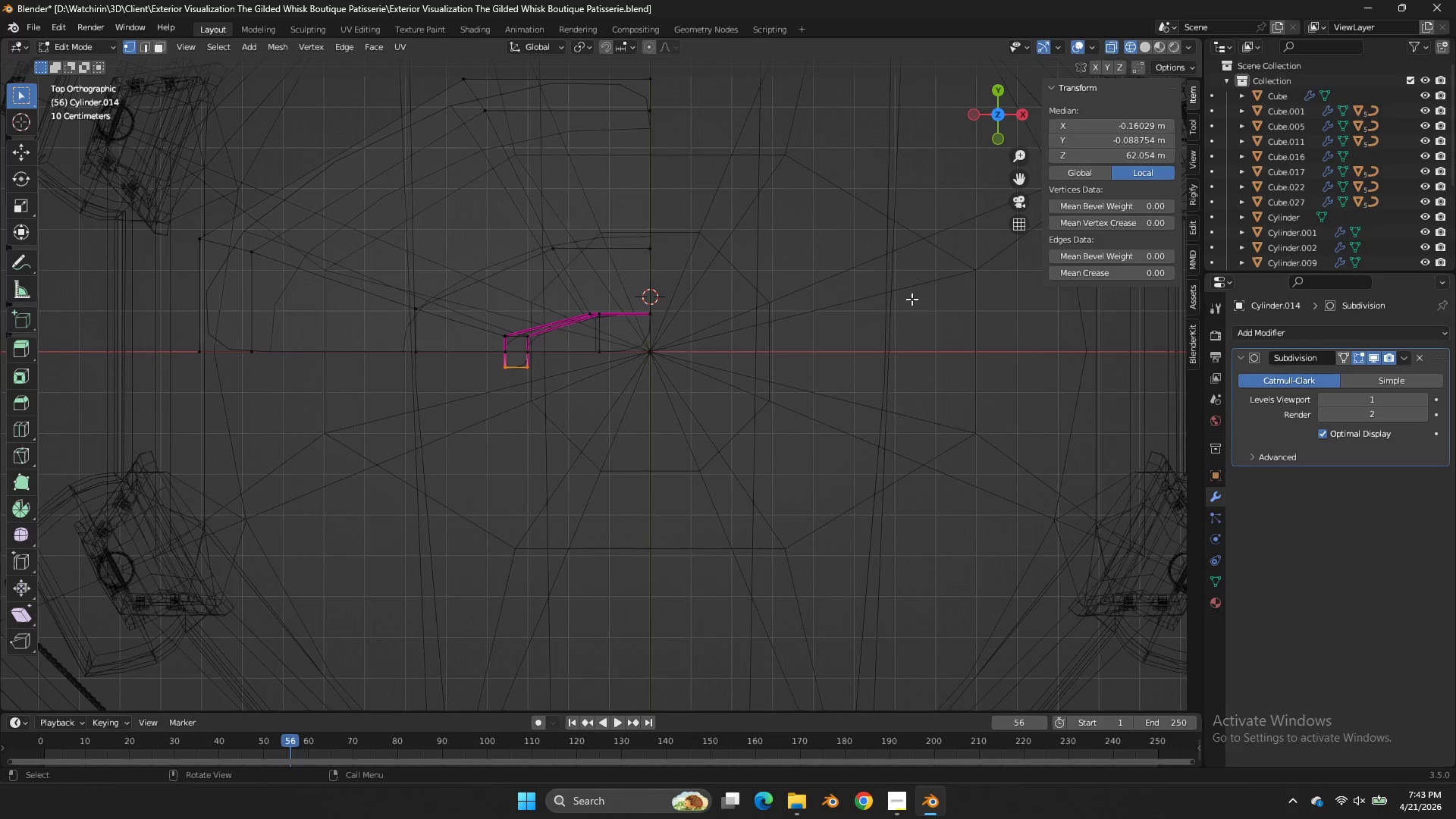 
key(X)
 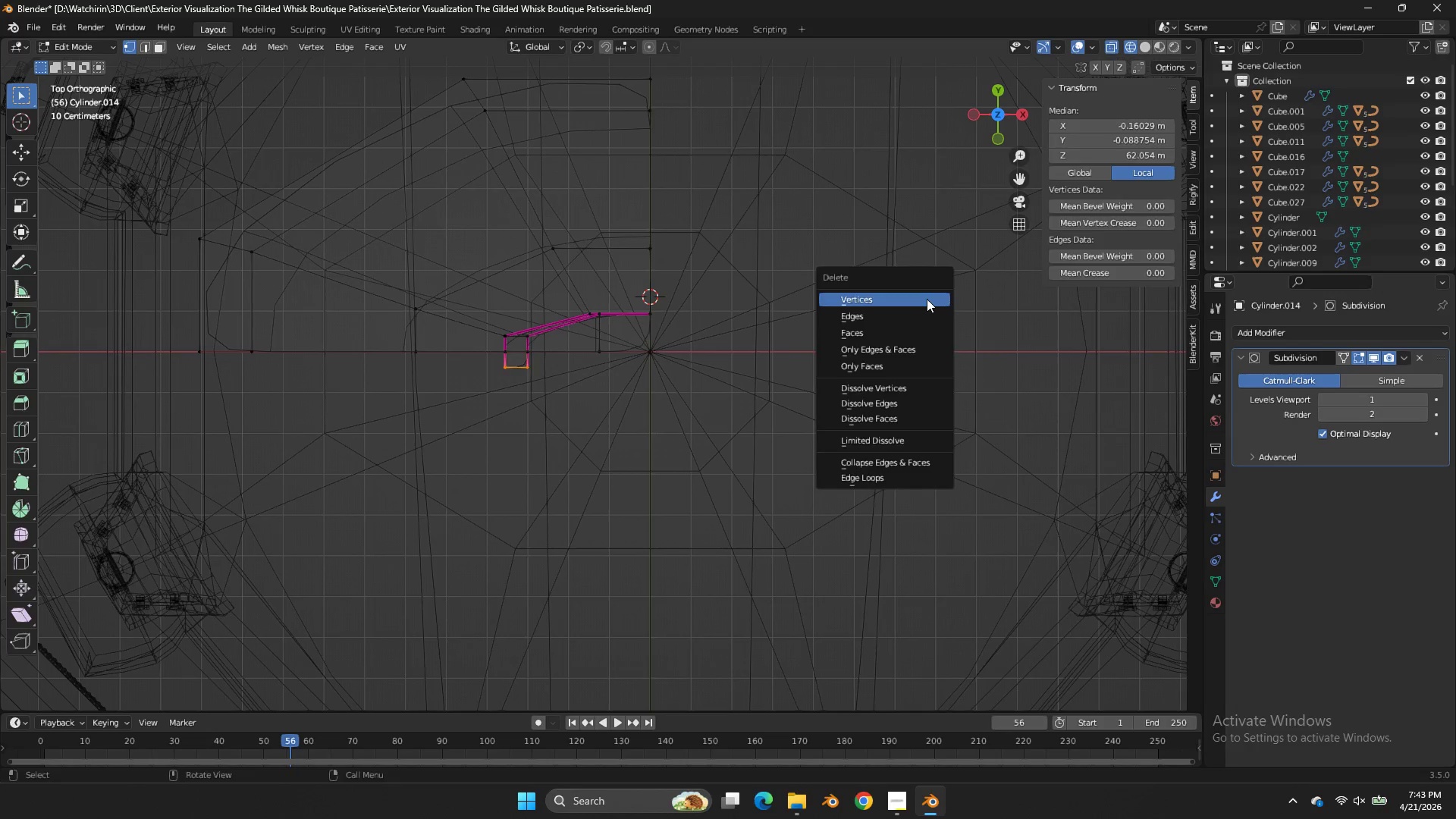 
left_click([927, 299])
 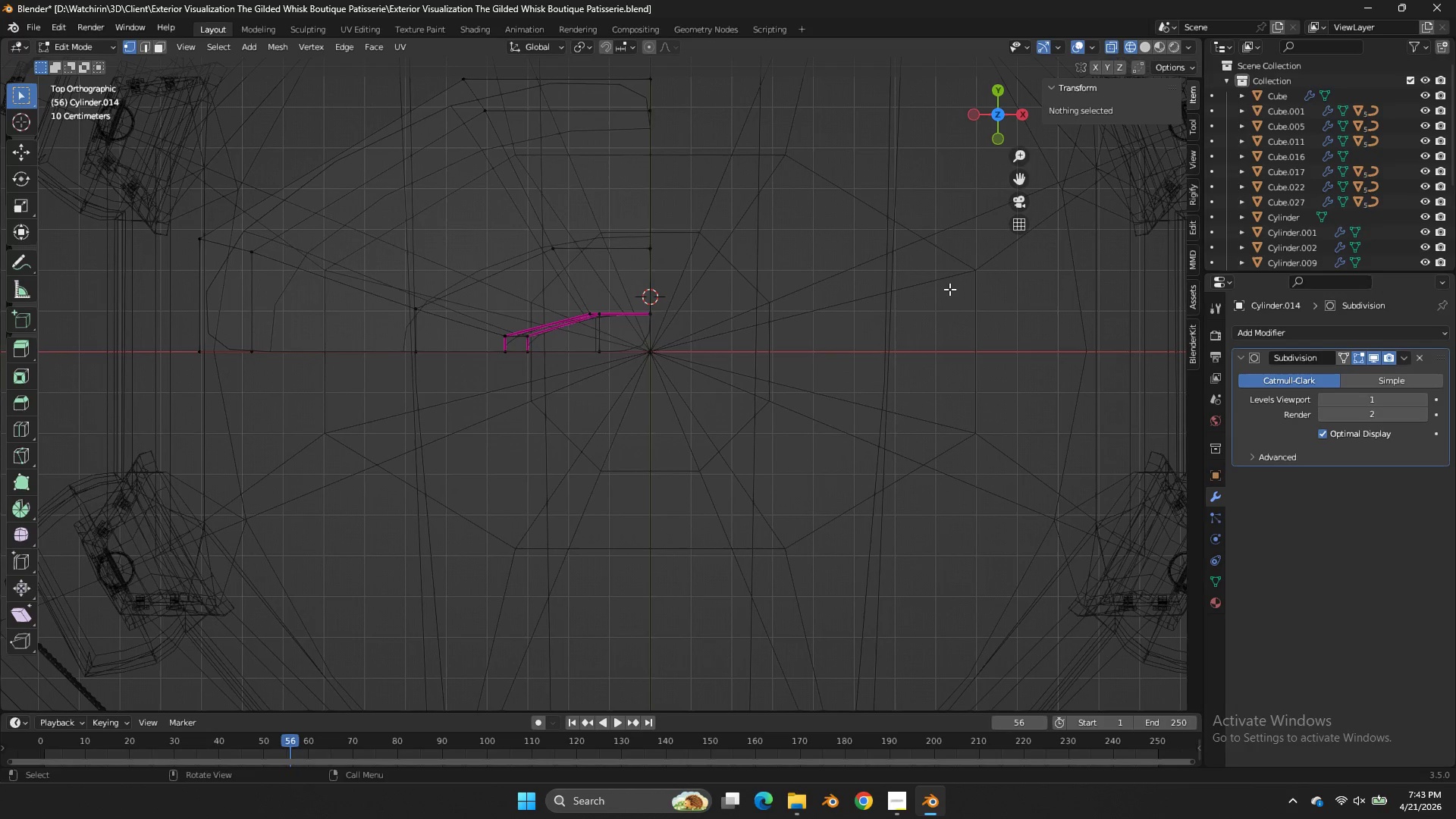 
key(Z)
 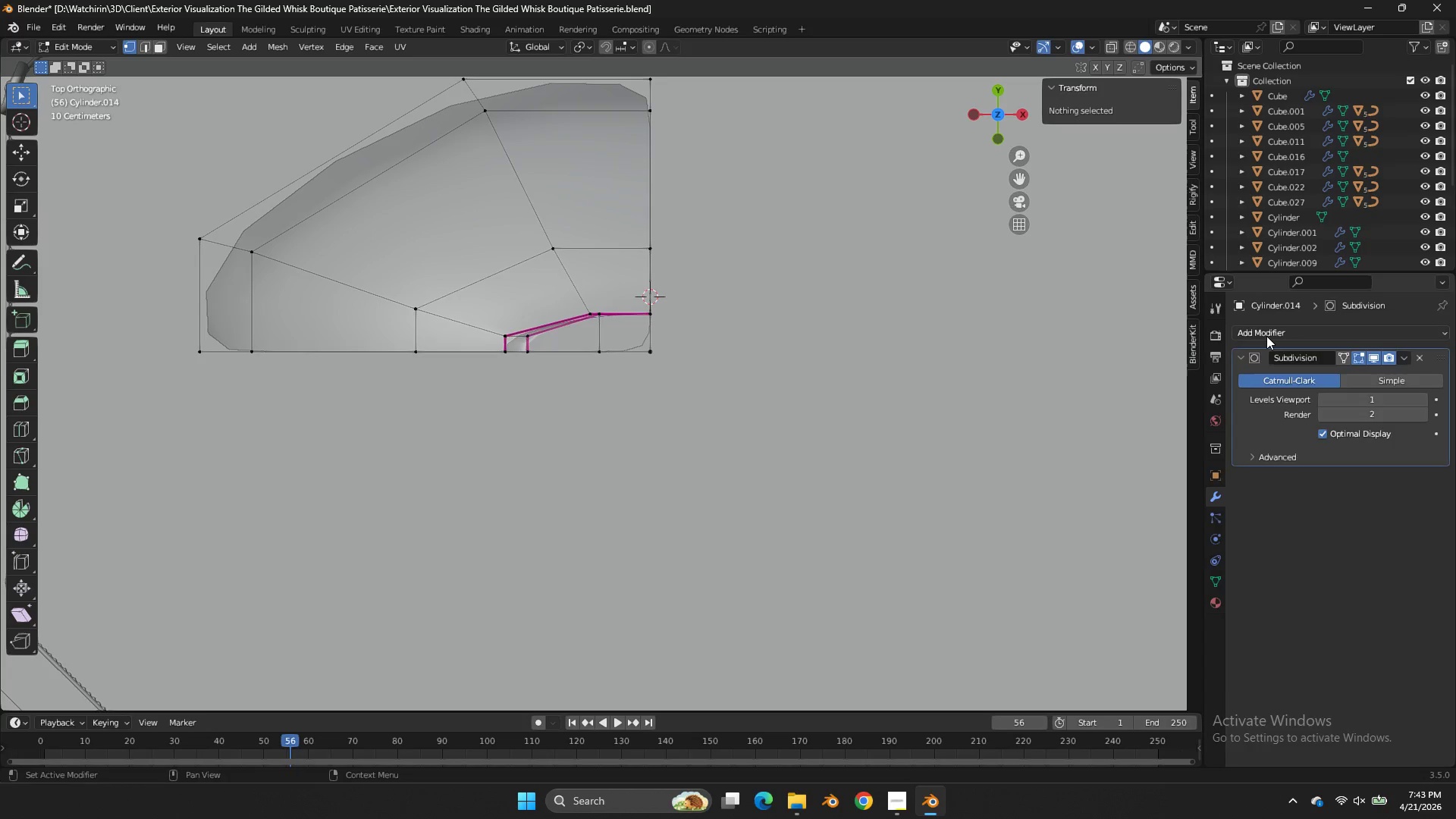 
left_click([1266, 335])
 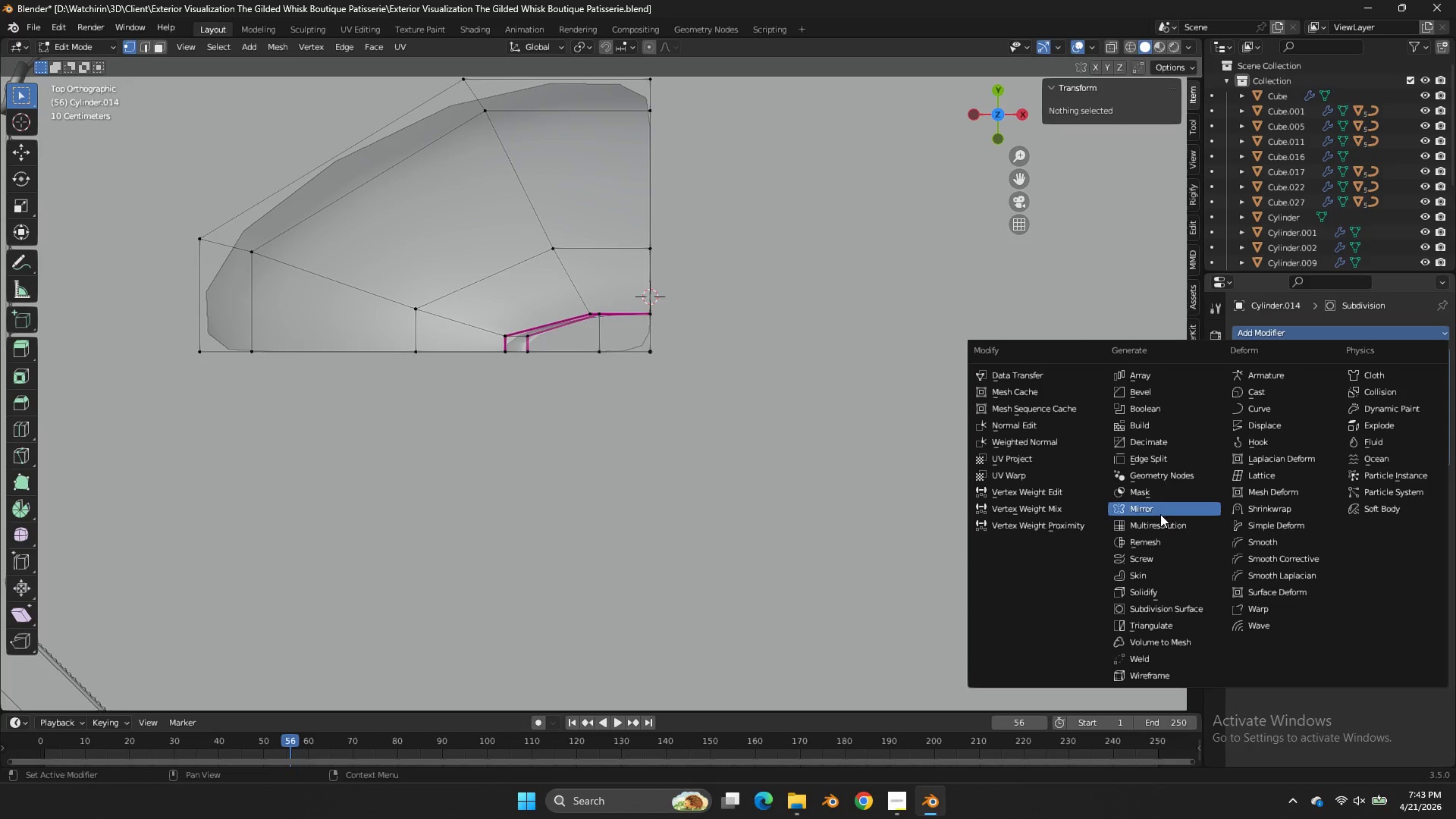 
left_click([1159, 513])
 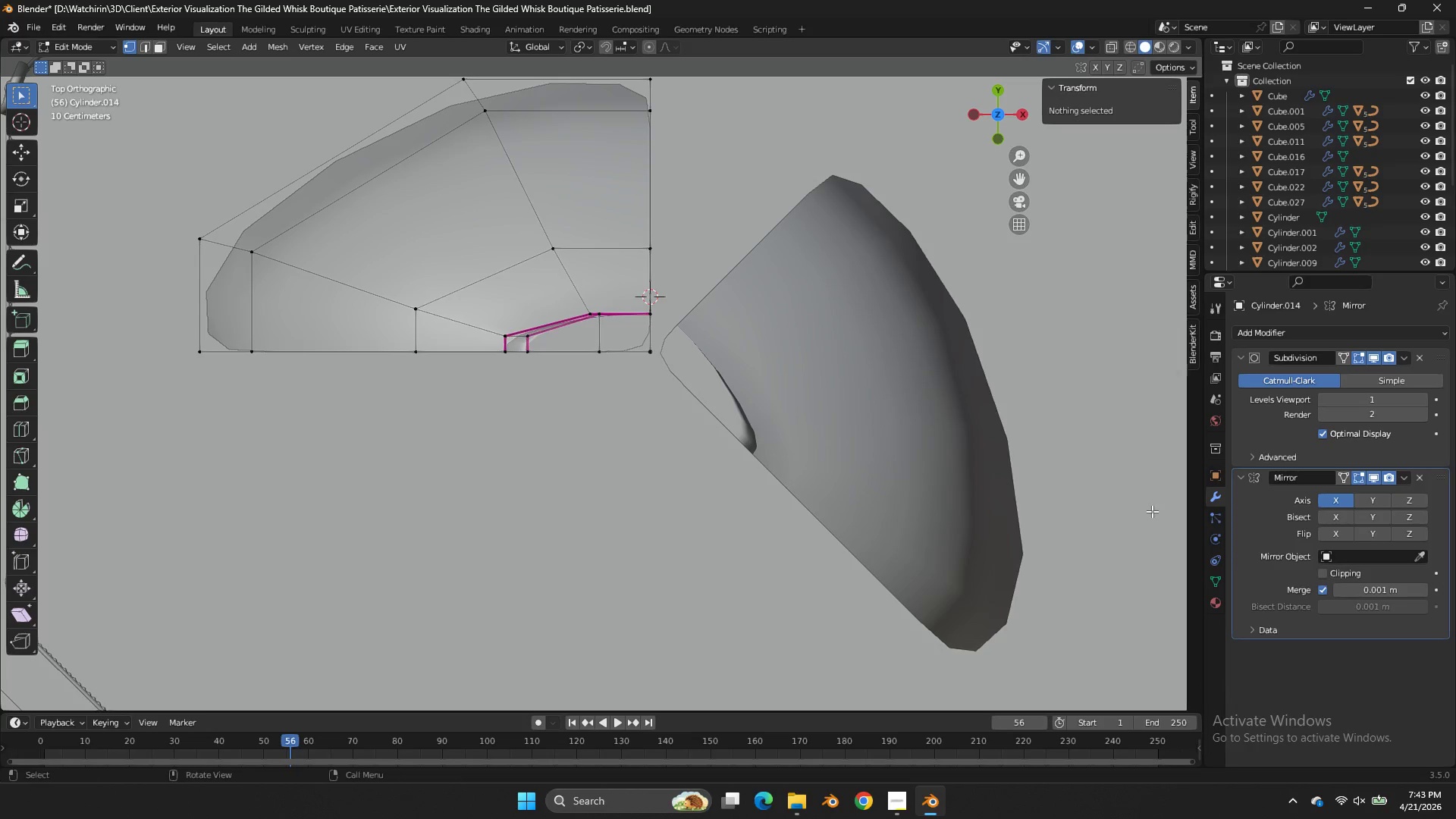 
key(Tab)
 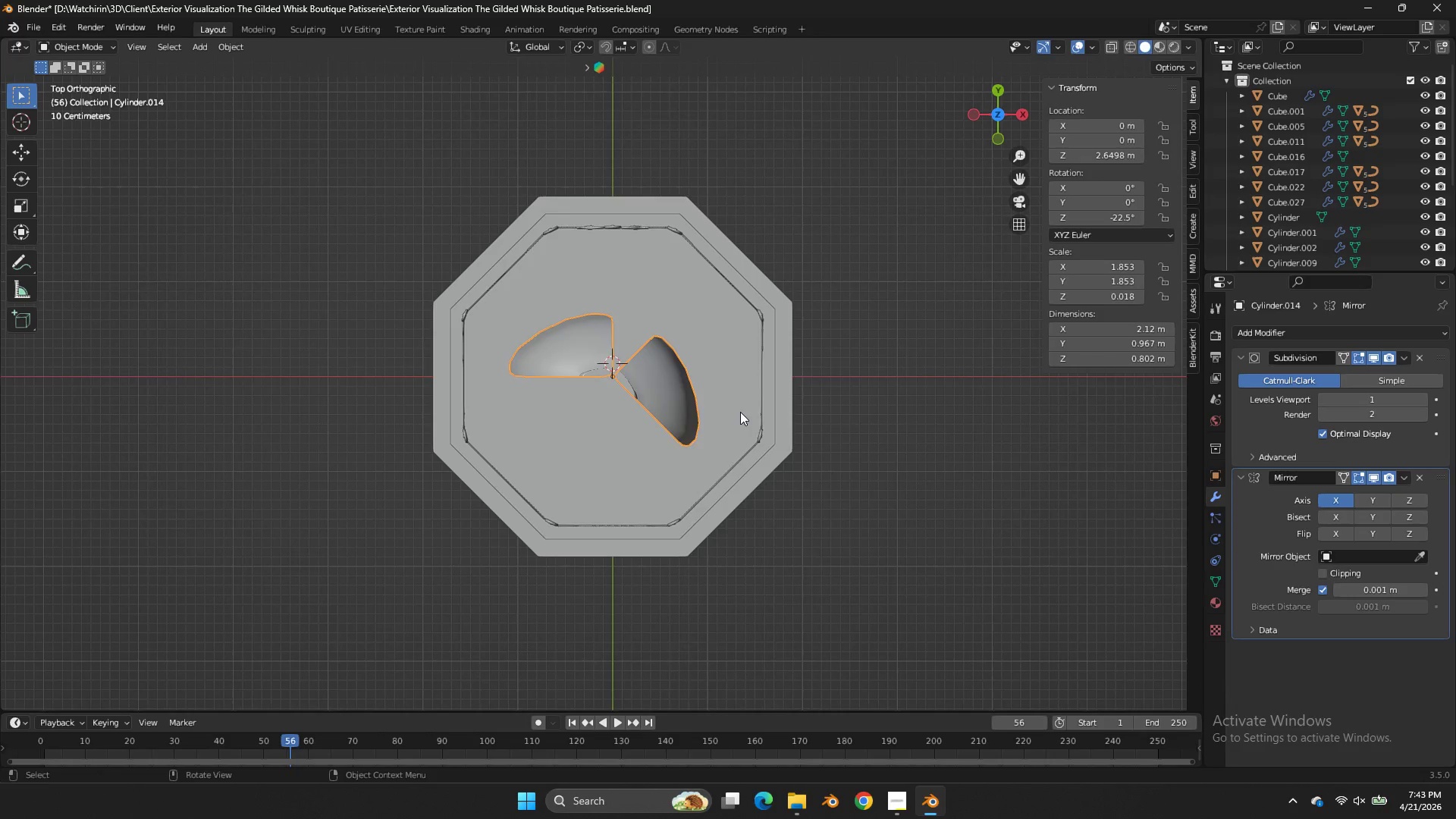 
scroll: coordinate [748, 430], scroll_direction: down, amount: 8.0
 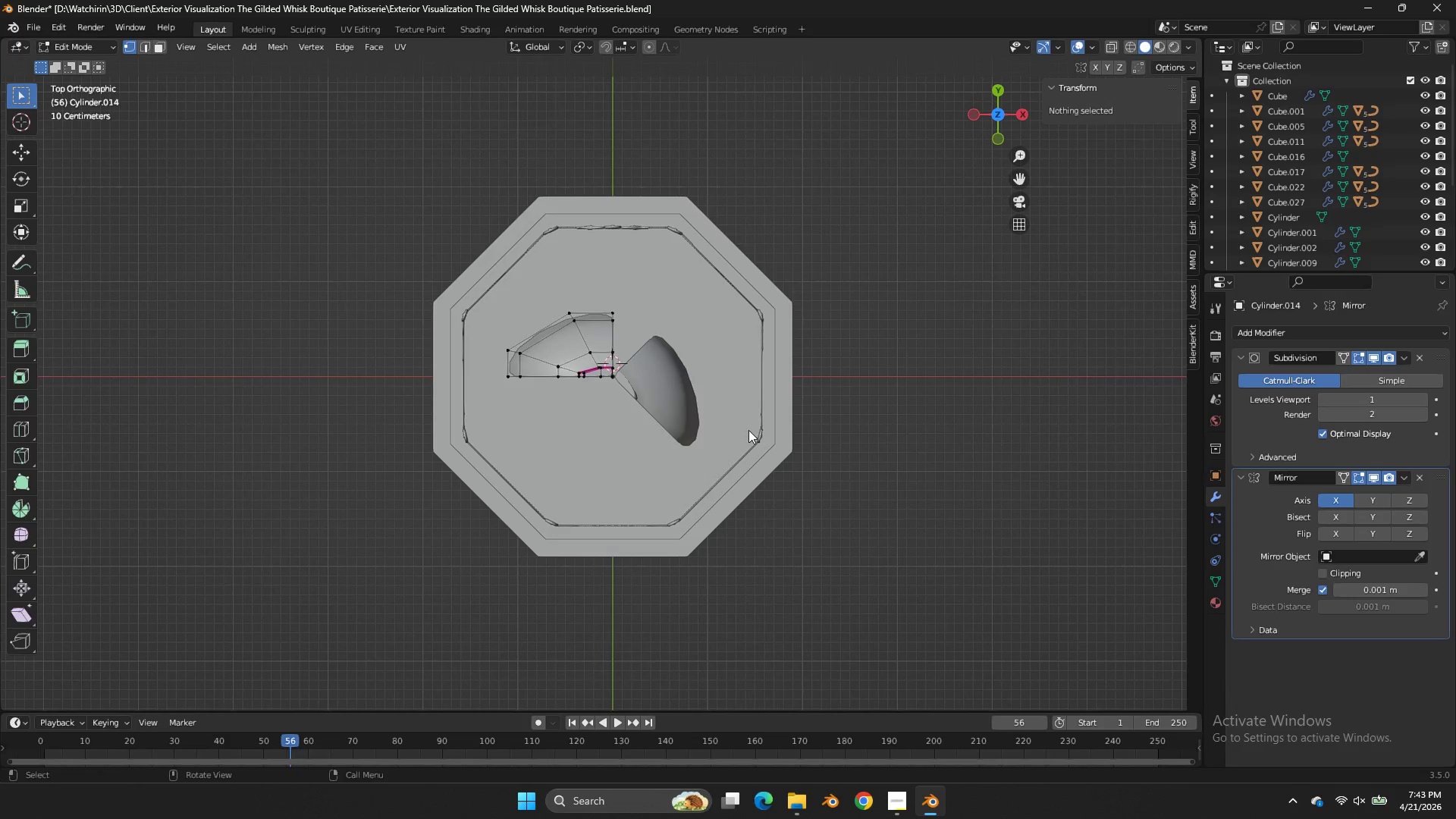 
scroll: coordinate [740, 412], scroll_direction: up, amount: 2.0
 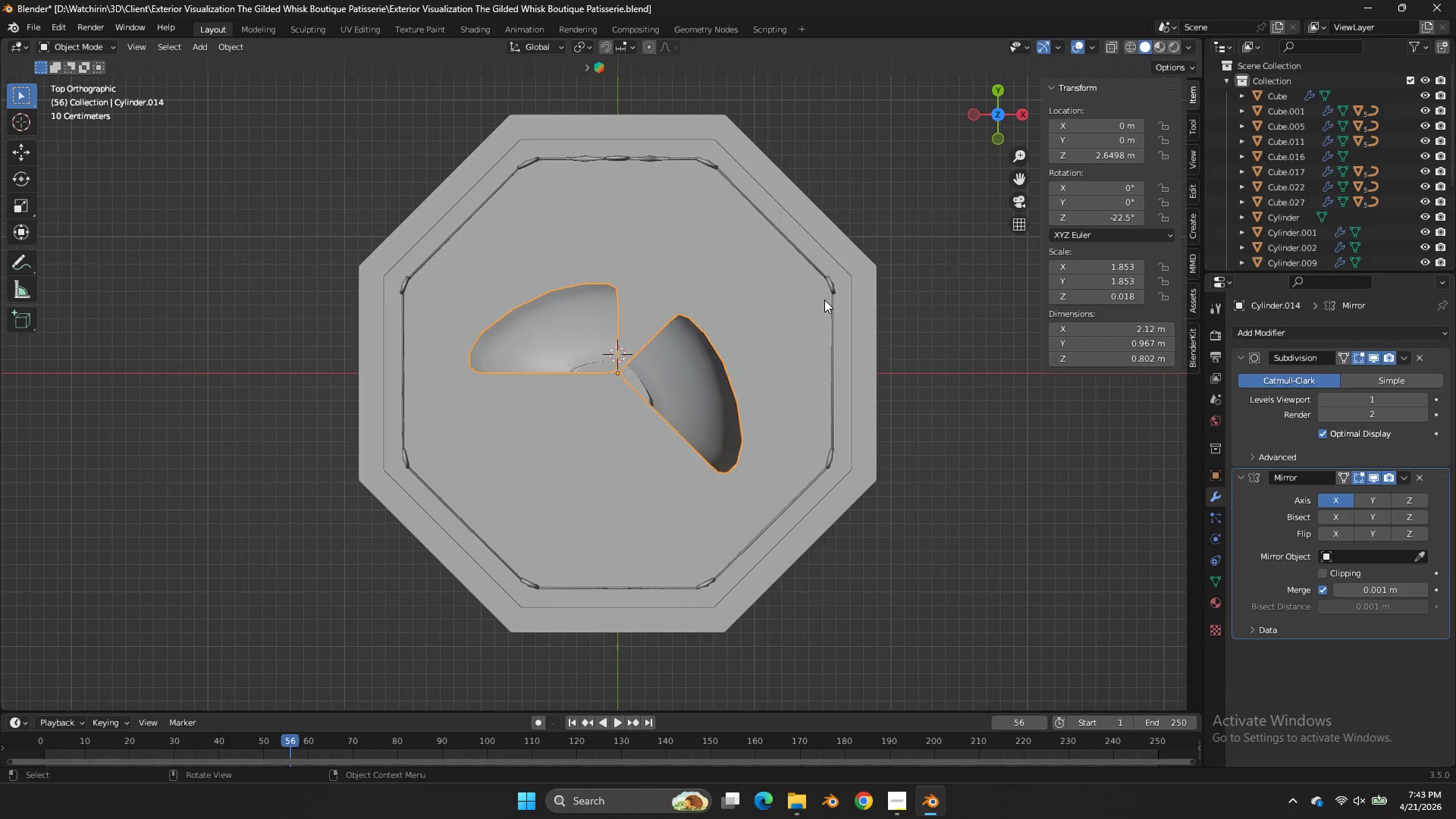 
hold_key(key=ShiftLeft, duration=0.7)
 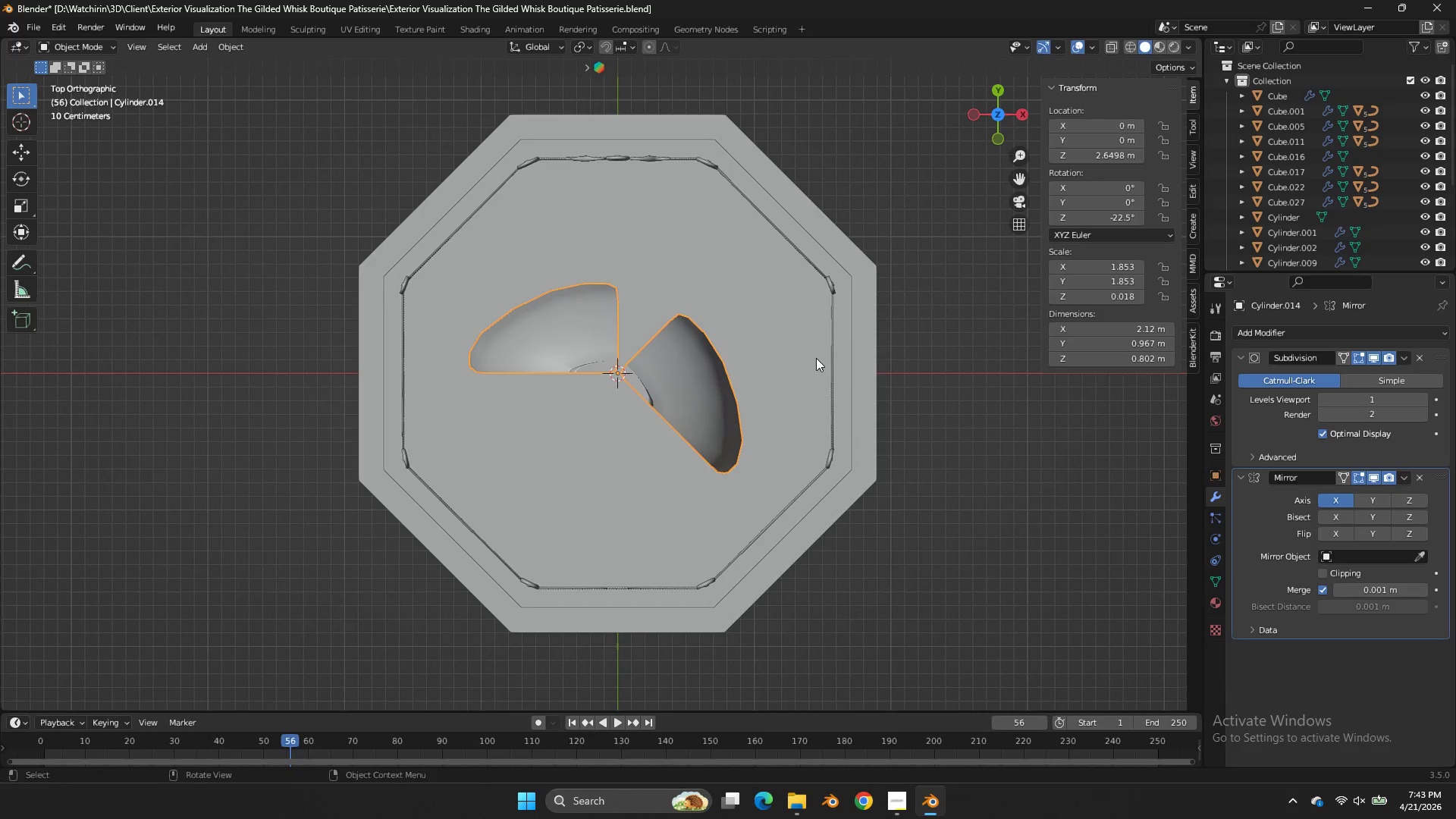 
hold_key(key=S, duration=0.55)
 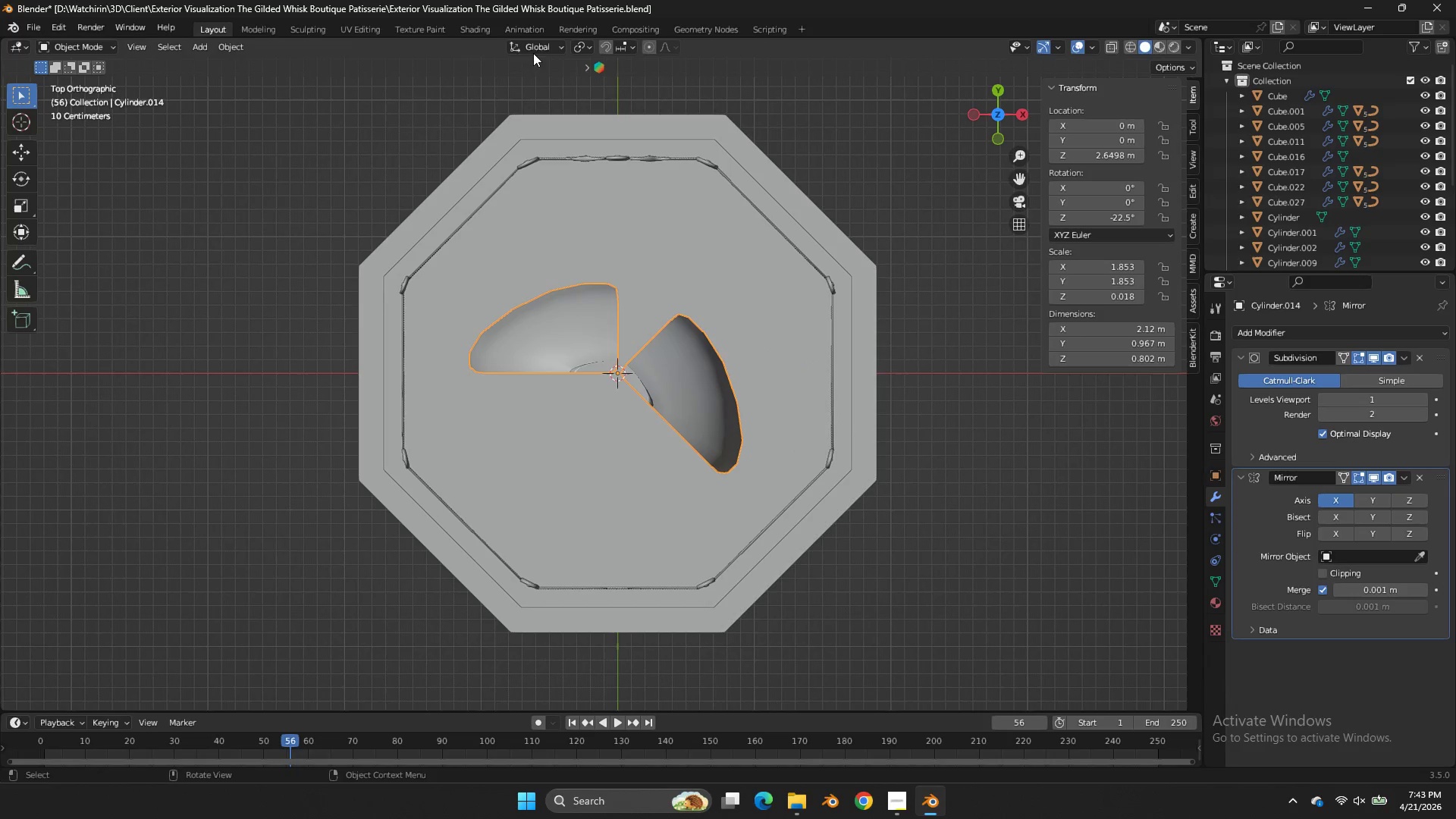 
left_click([223, 43])
 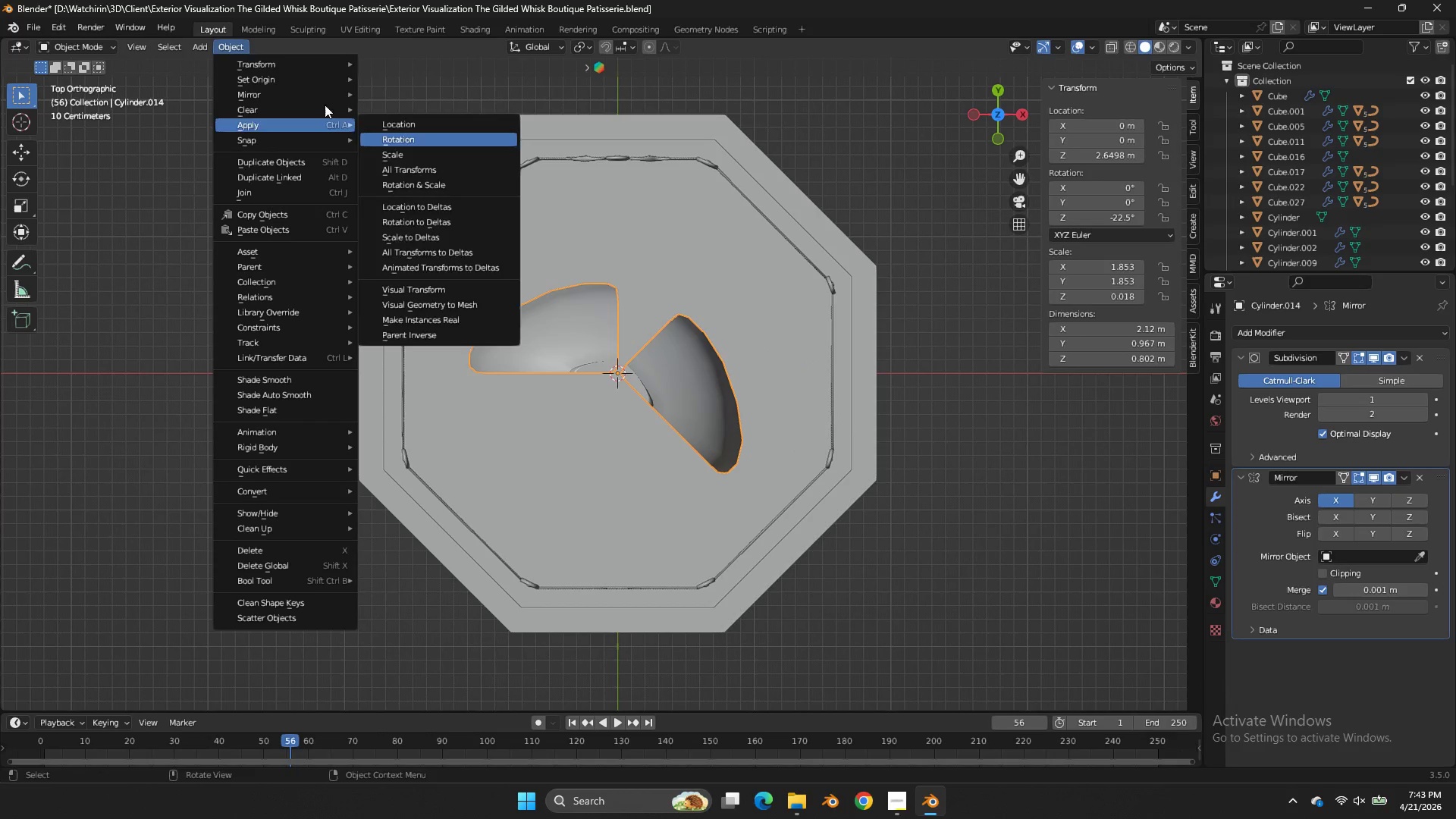 
left_click([251, 74])
 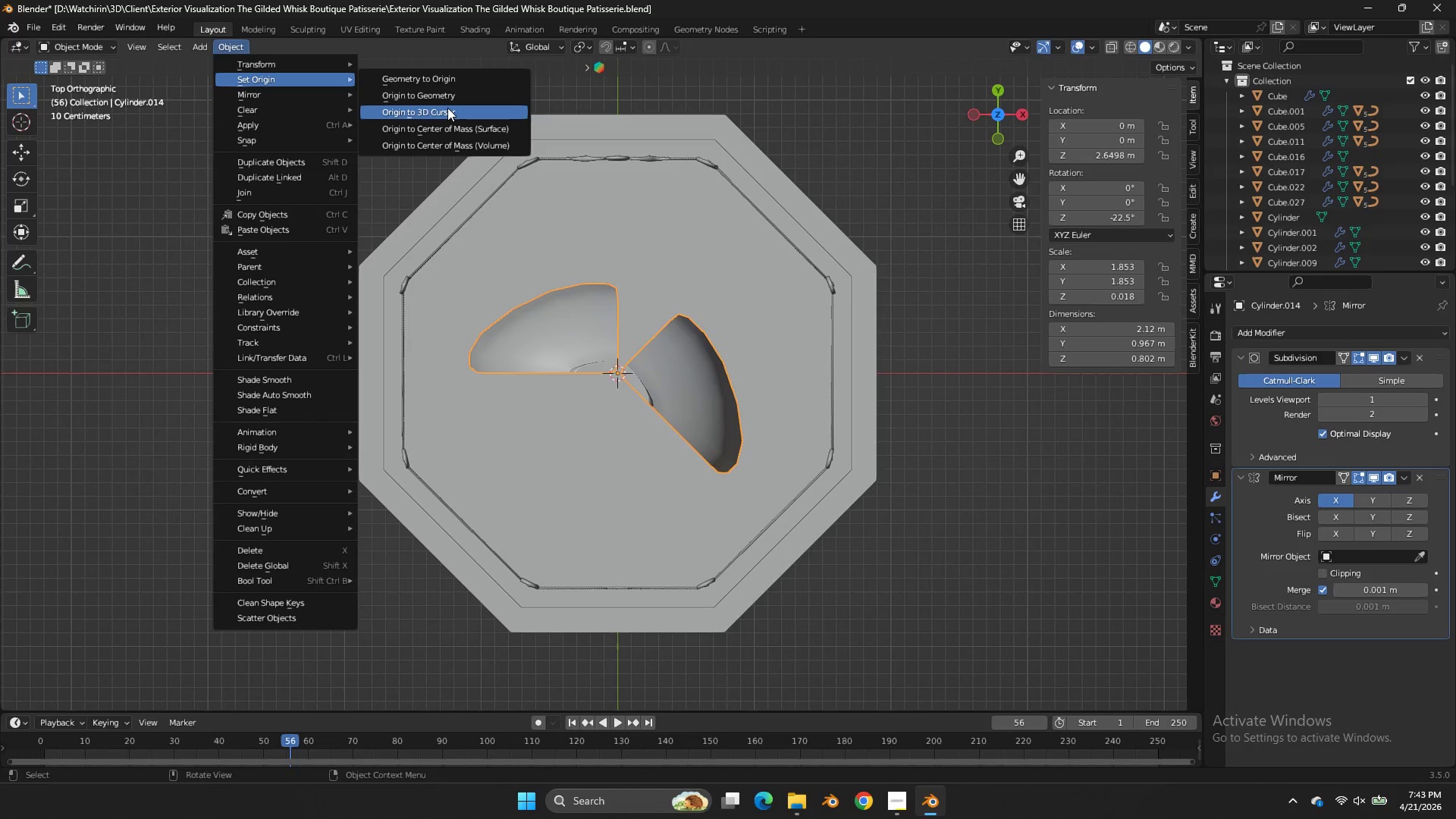 
left_click([447, 108])
 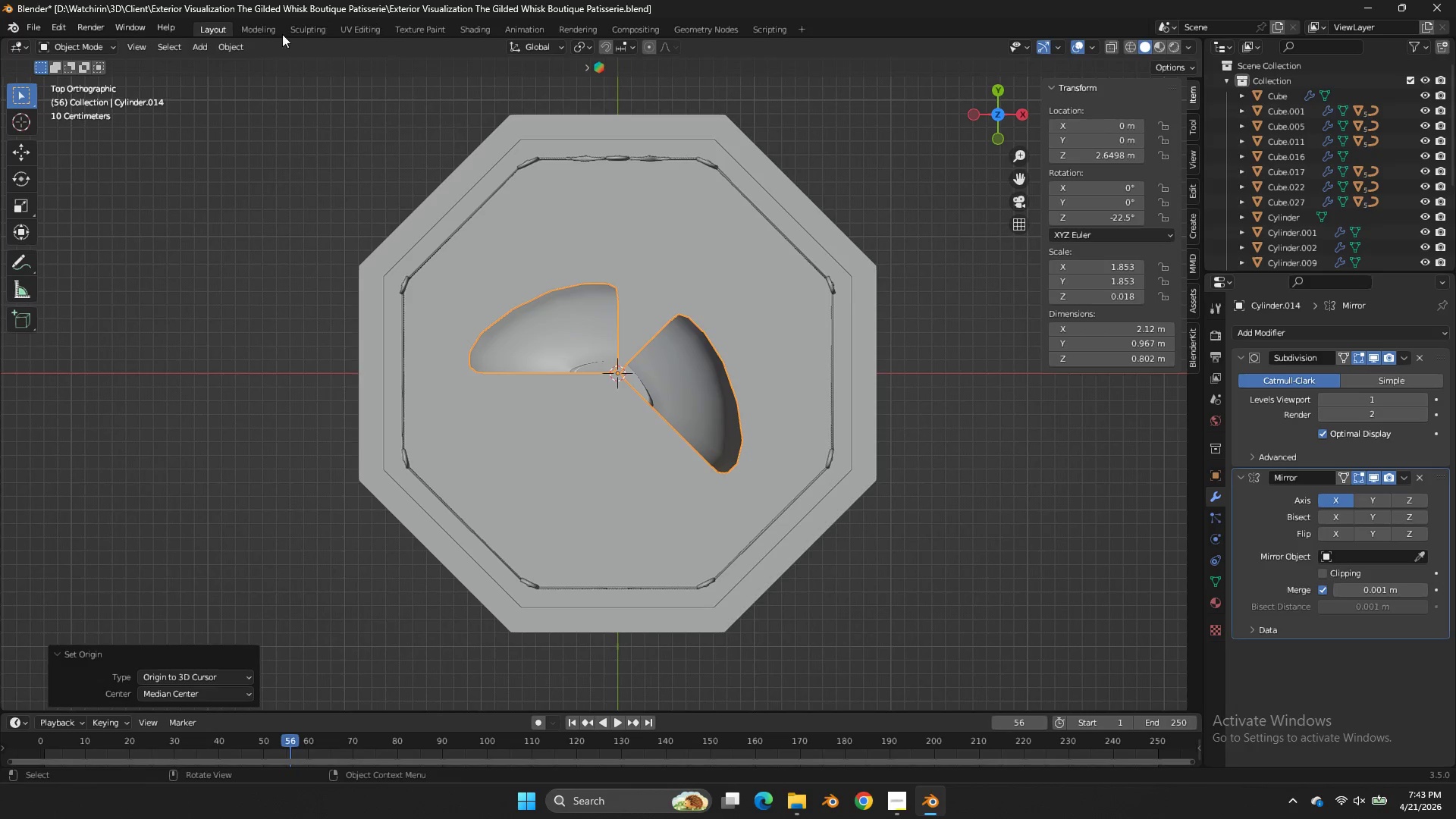 
left_click([246, 42])
 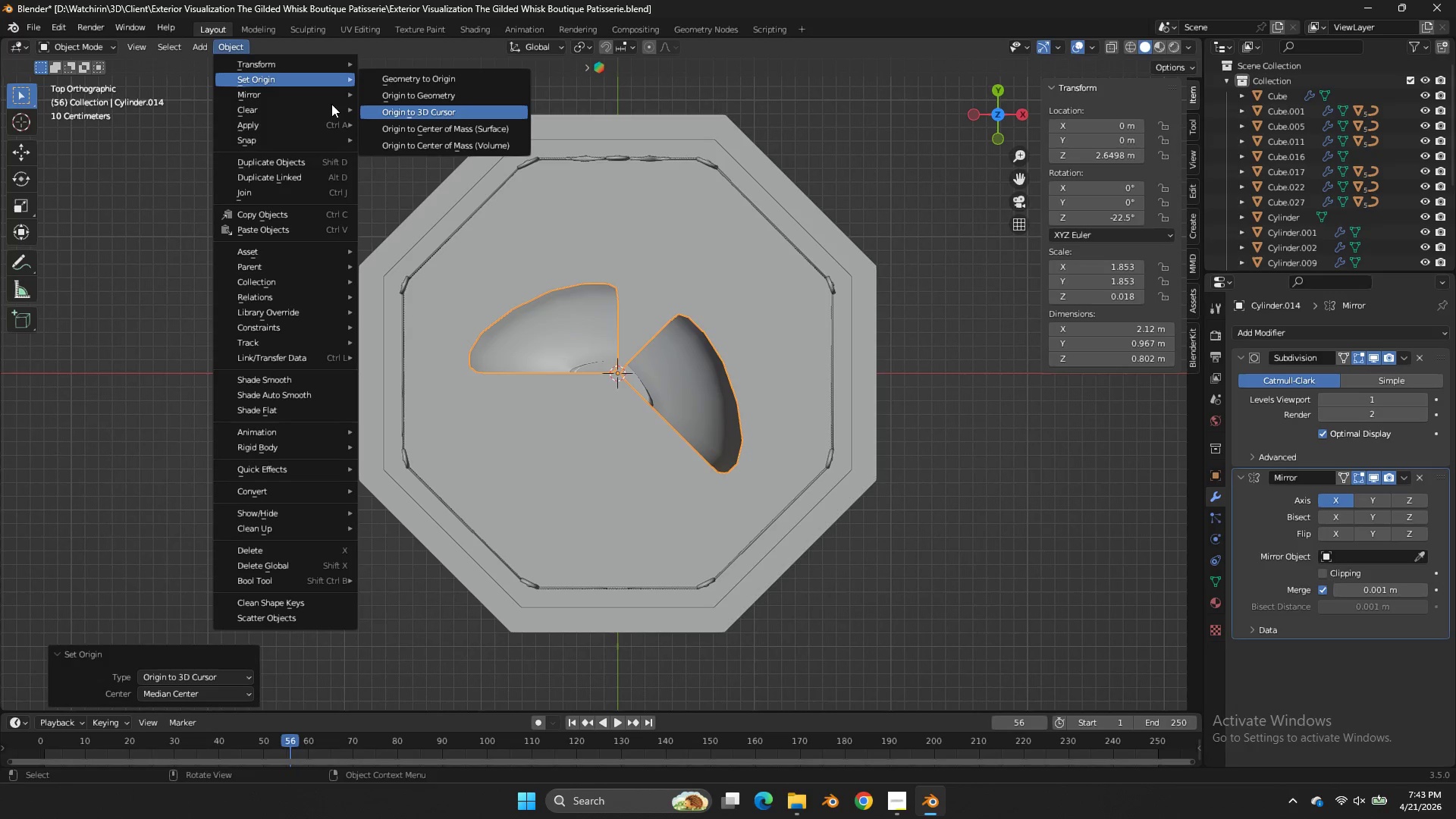 
left_click([302, 118])
 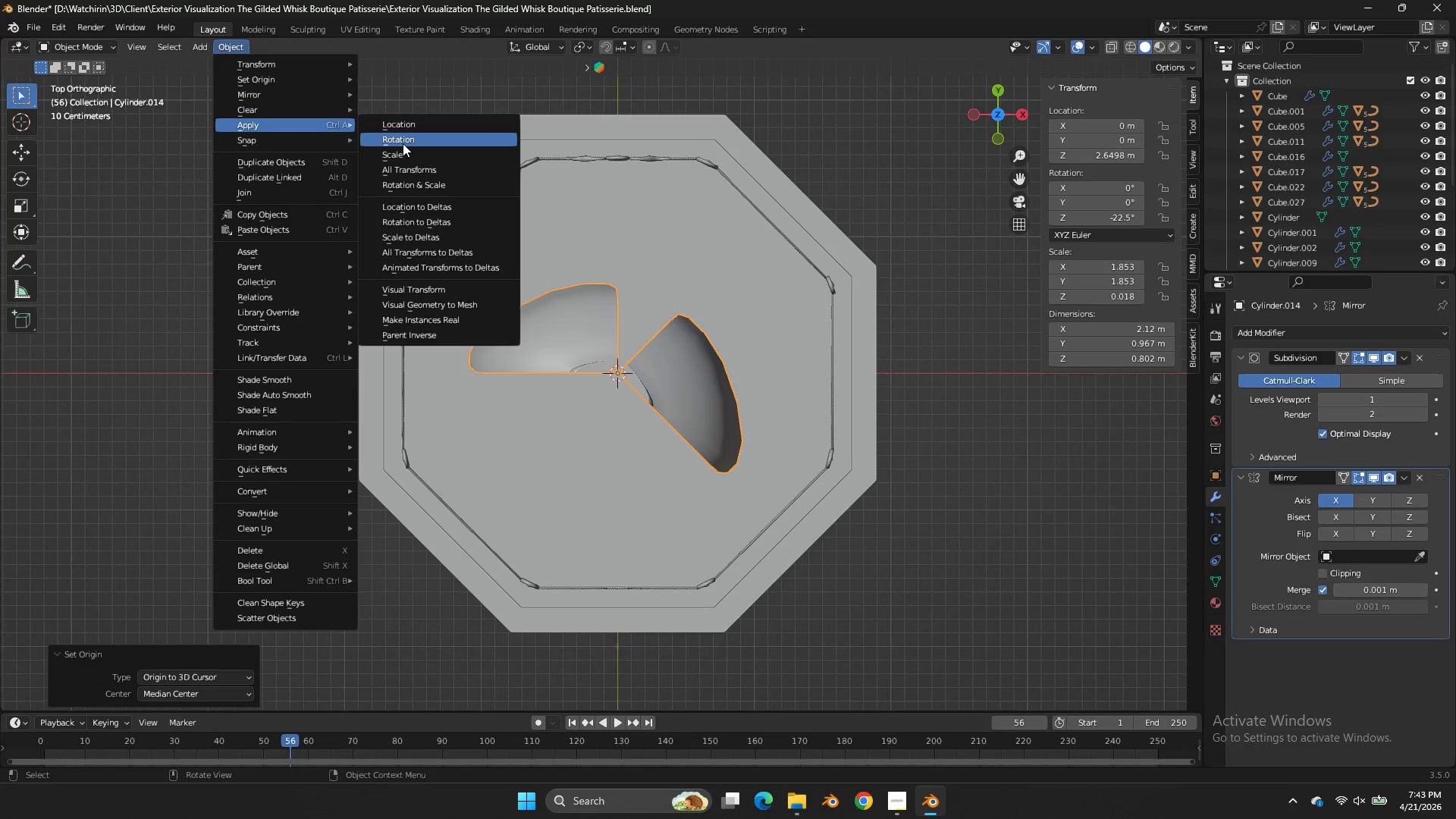 
left_click([403, 143])
 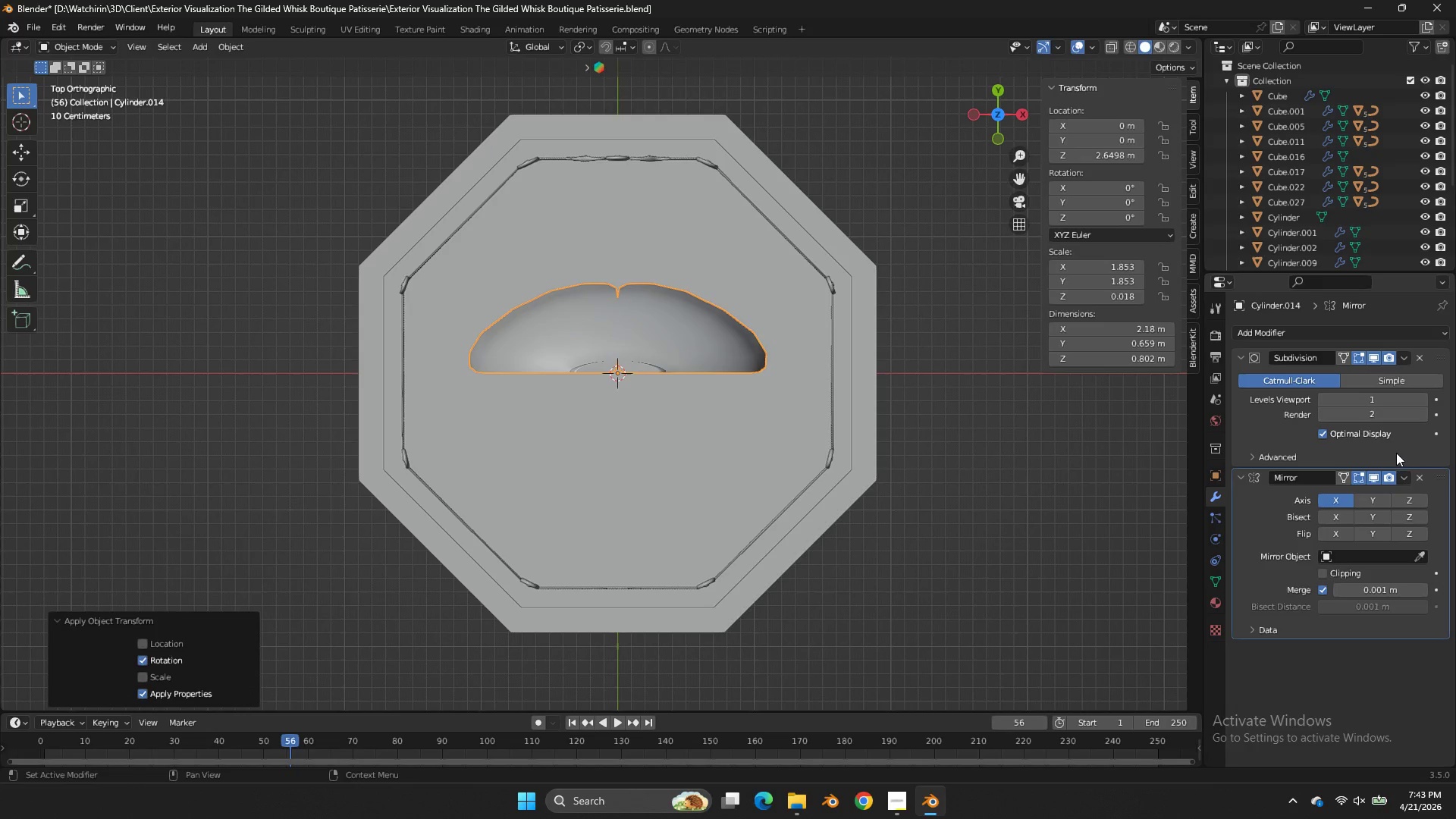 
left_click([1405, 473])
 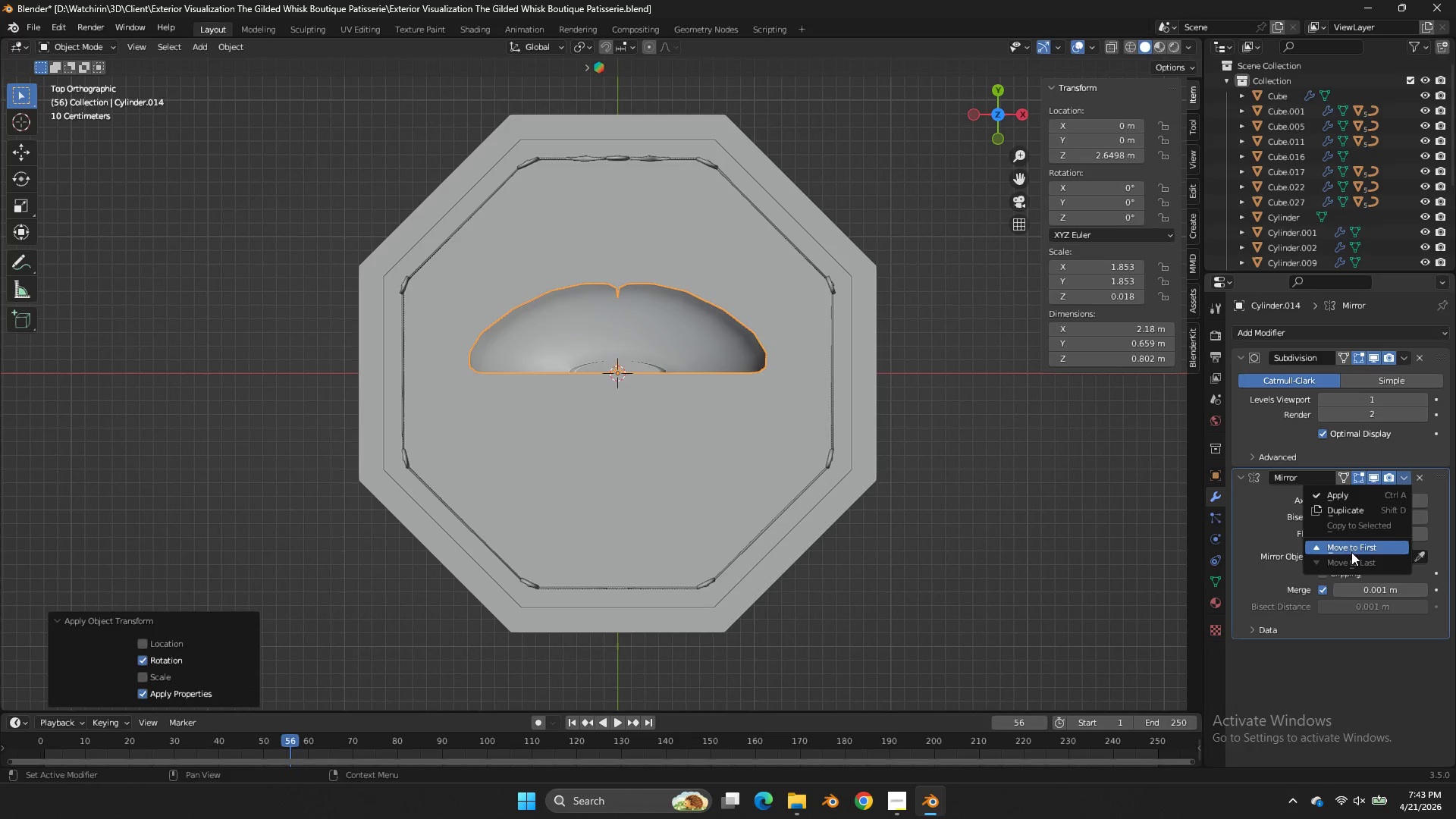 
left_click([1351, 552])
 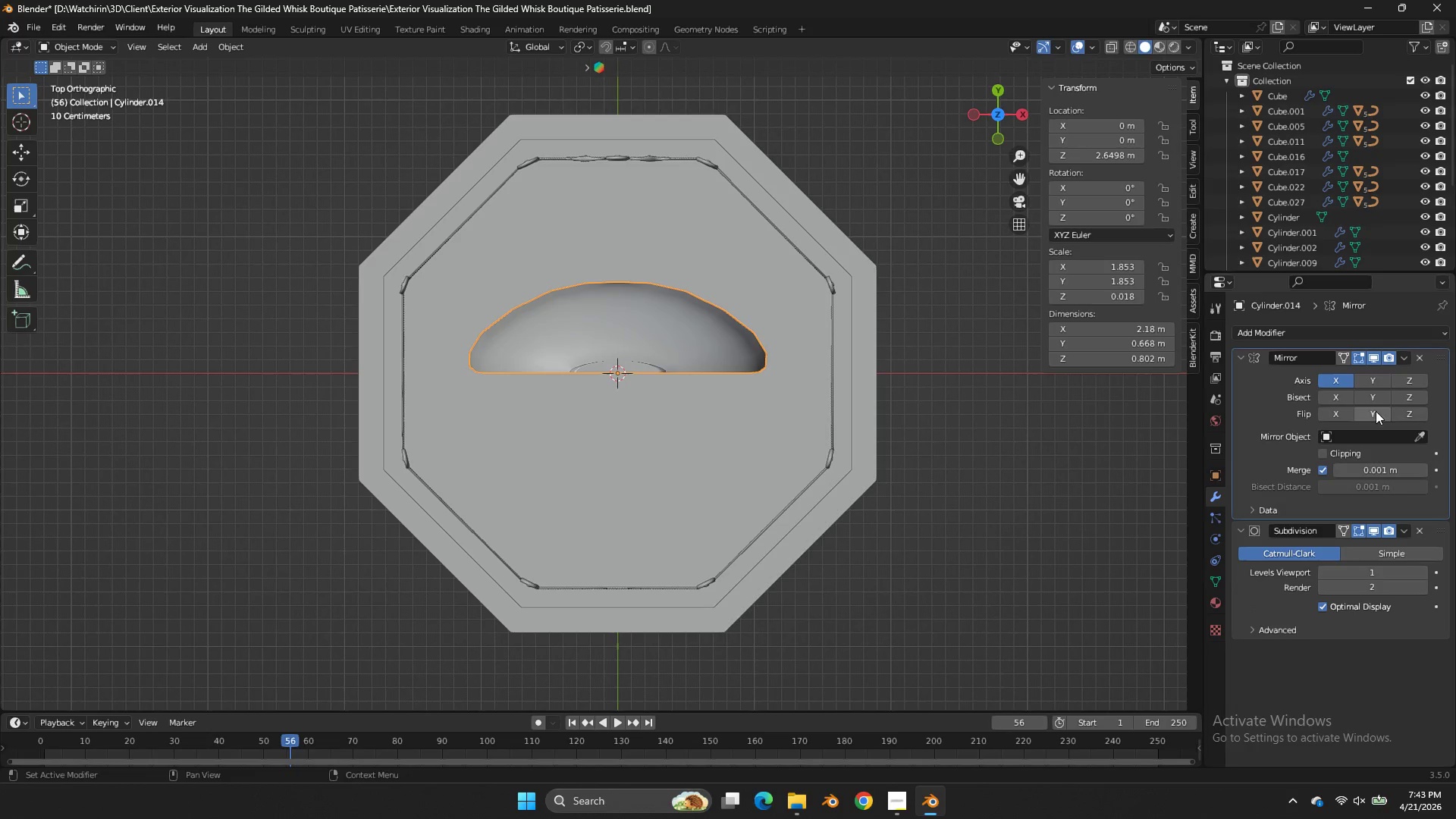 
left_click([1366, 381])
 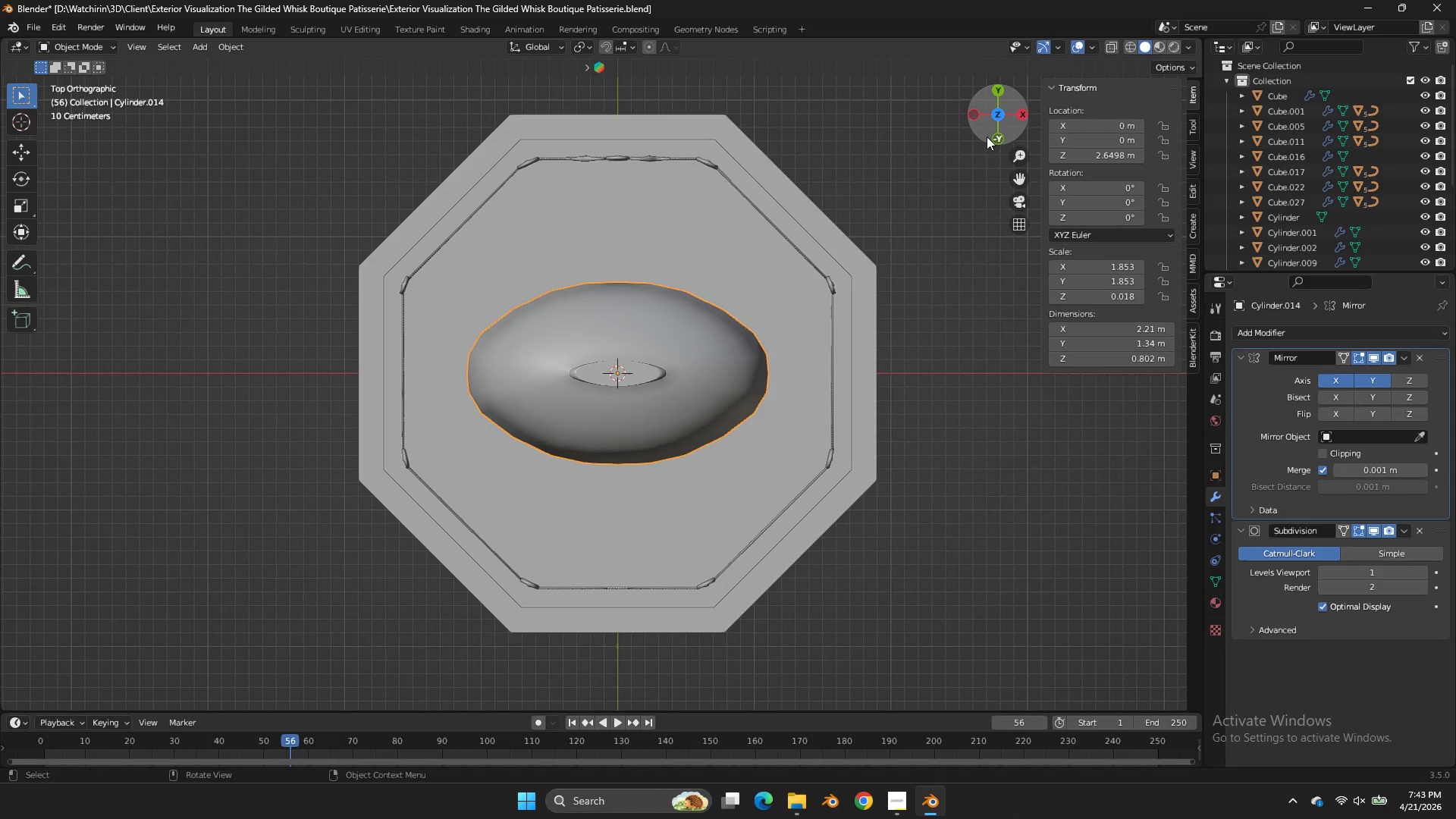 
left_click_drag(start_coordinate=[999, 120], to_coordinate=[661, 689])
 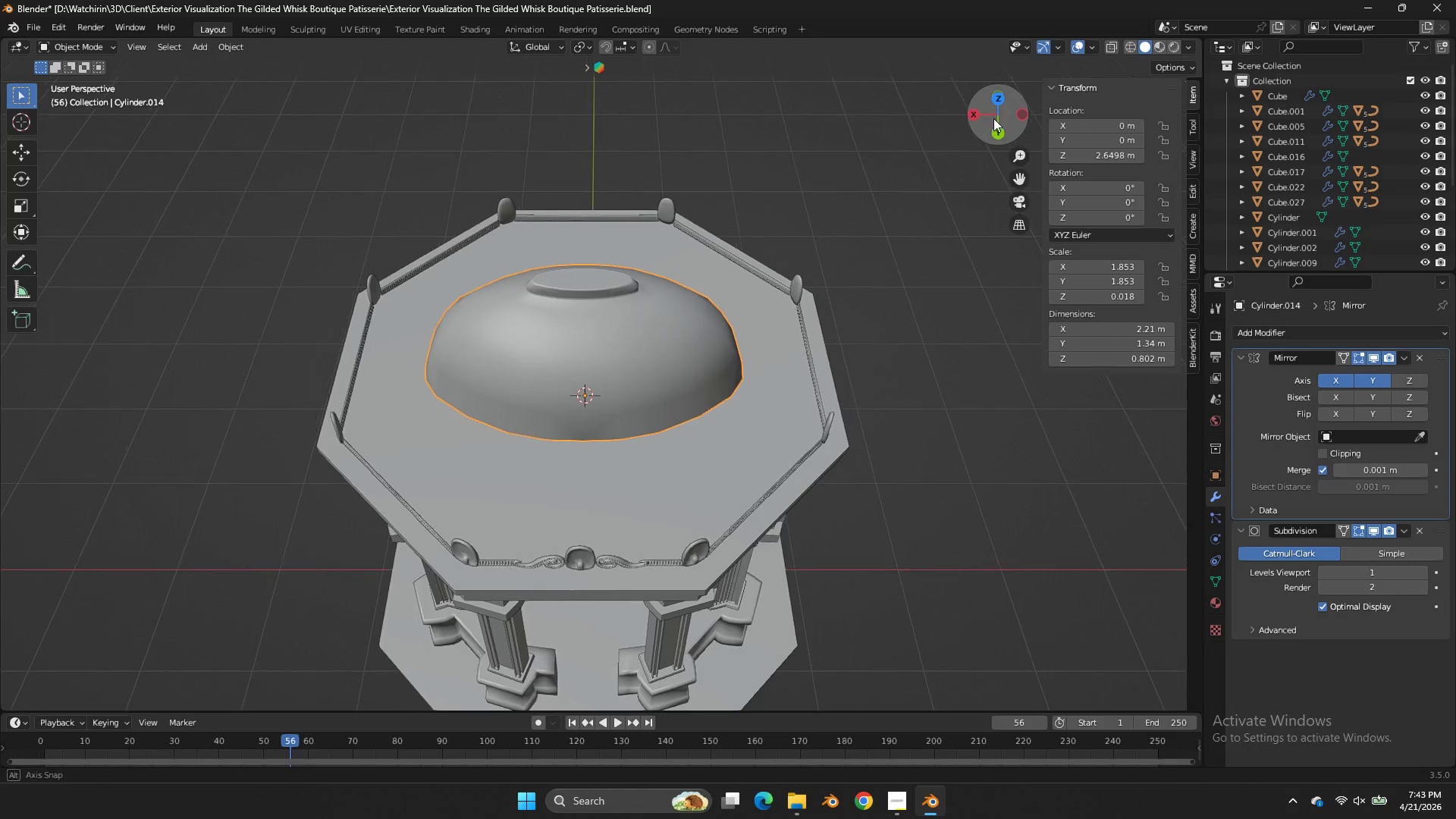 
left_click_drag(start_coordinate=[1000, 115], to_coordinate=[983, 117])
 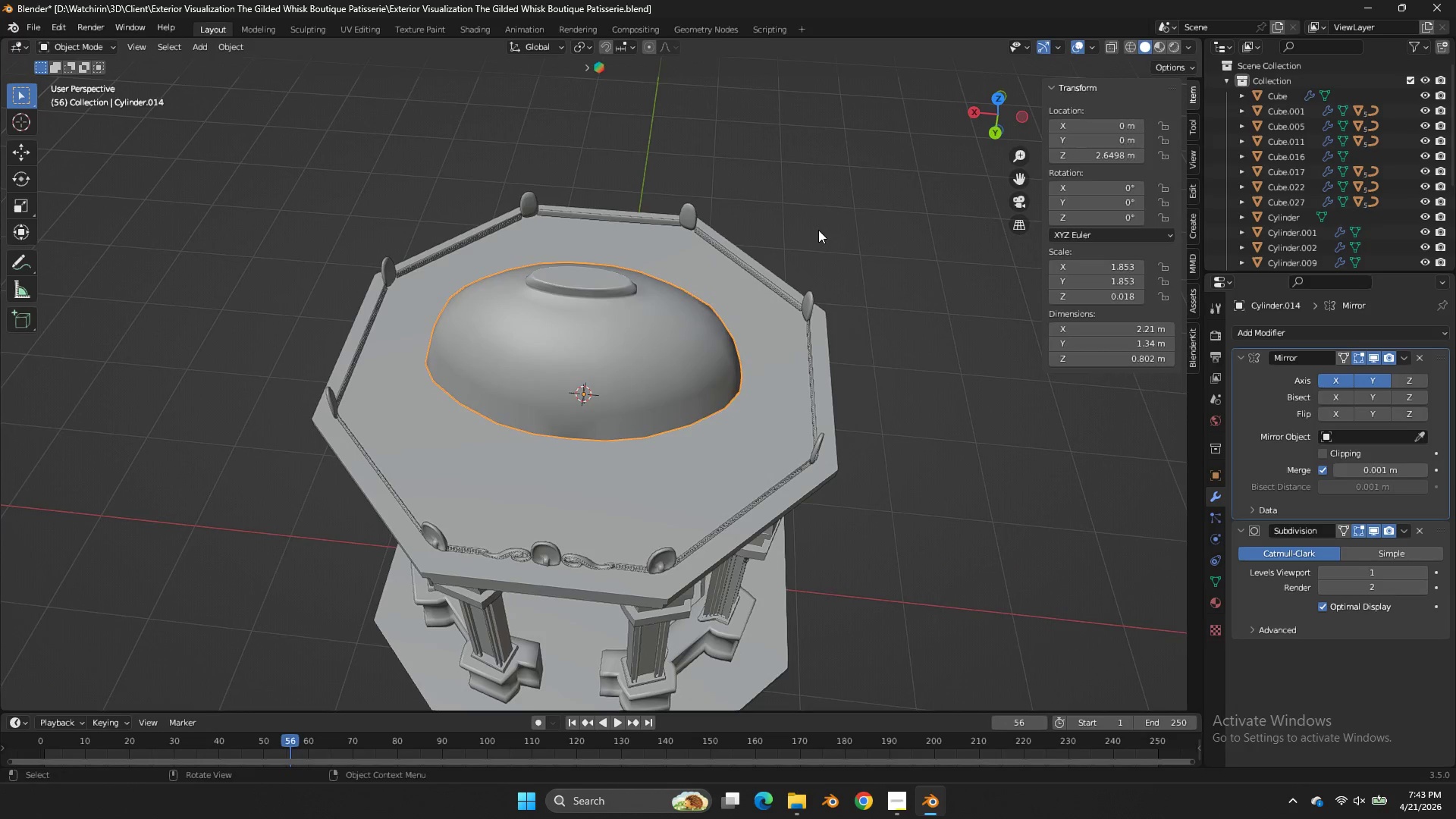 
key(Tab)
 